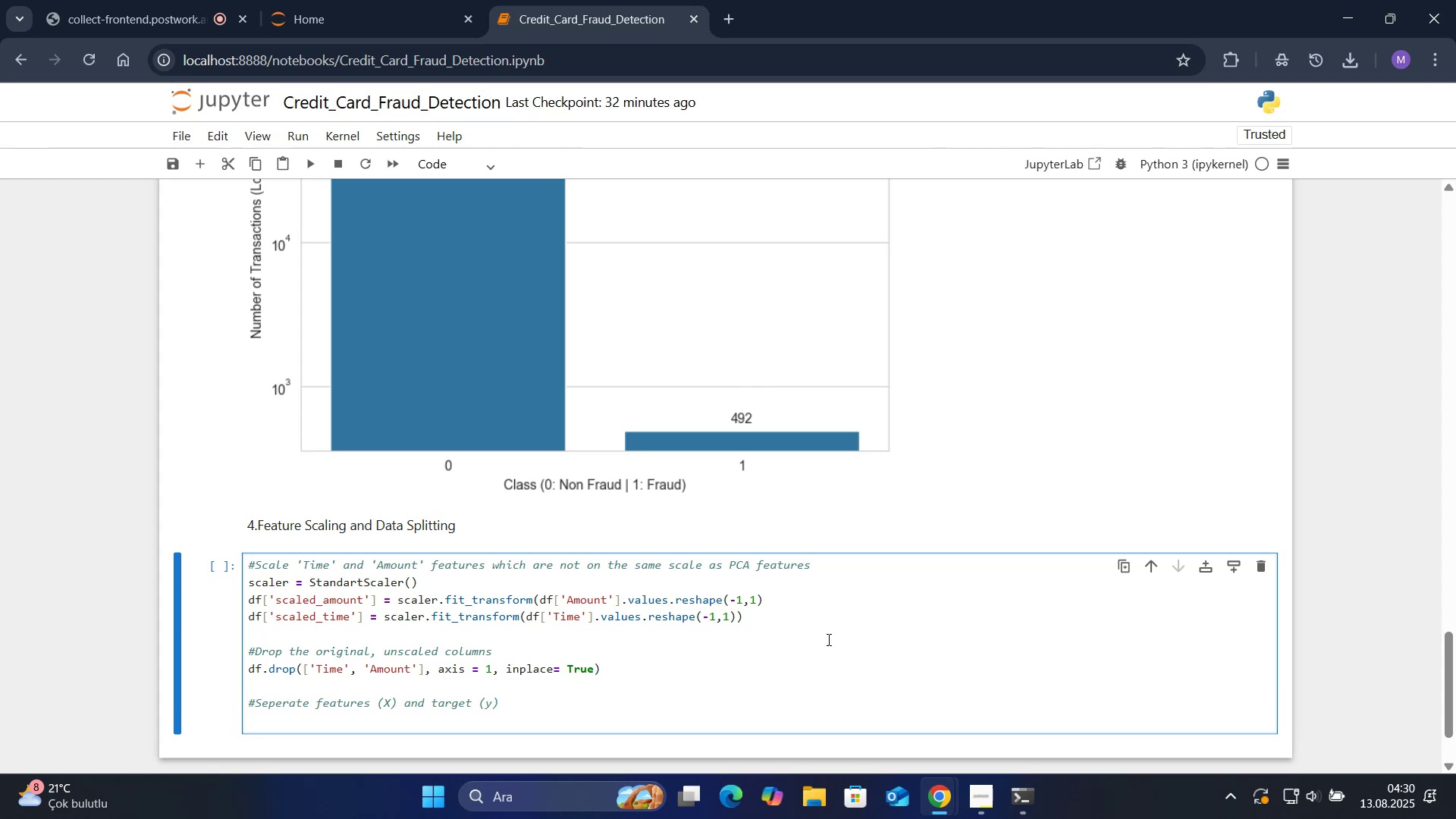 
scroll: coordinate [1333, 488], scroll_direction: down, amount: 1.0
 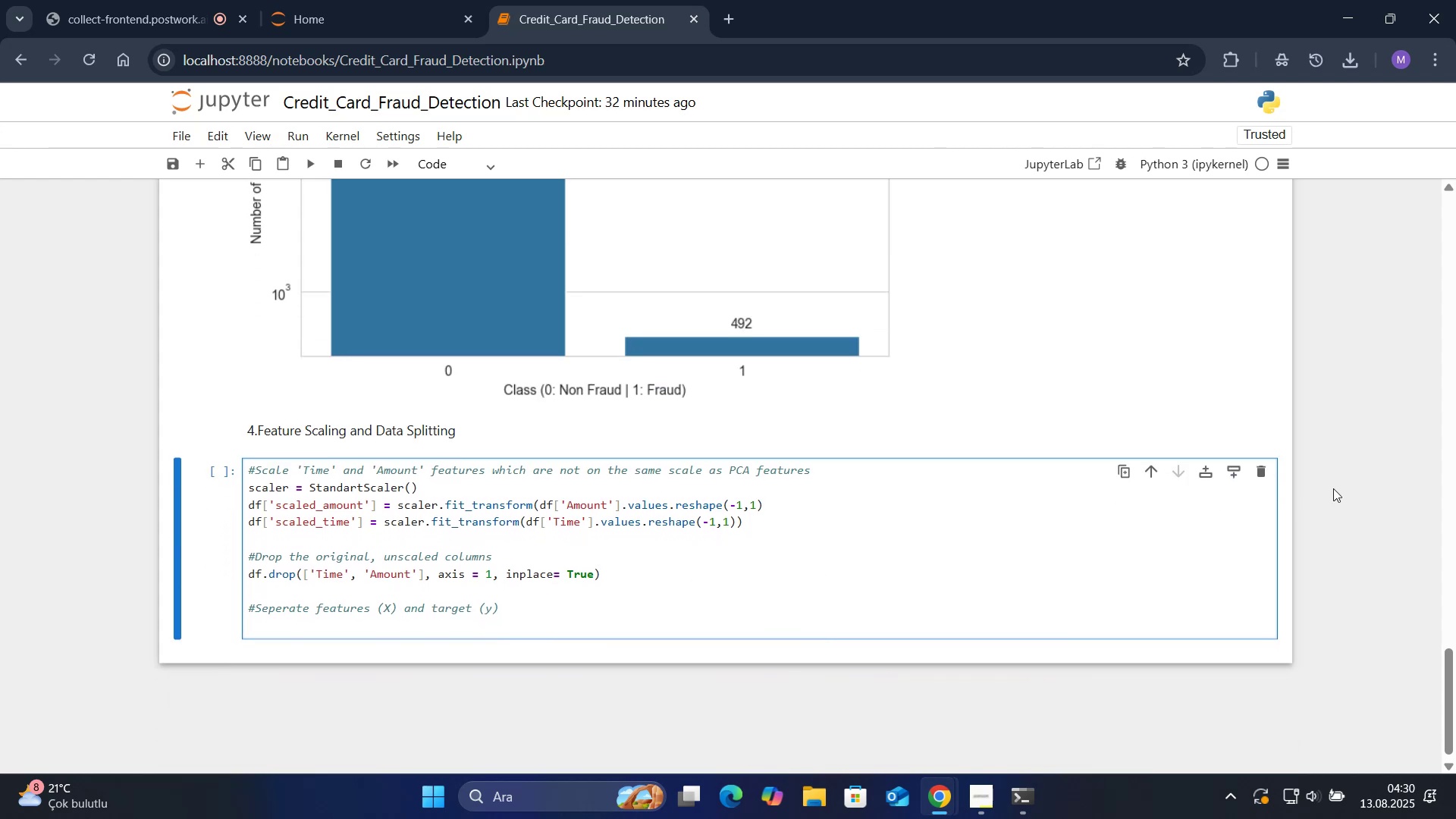 
type(X ) df.drop*()
 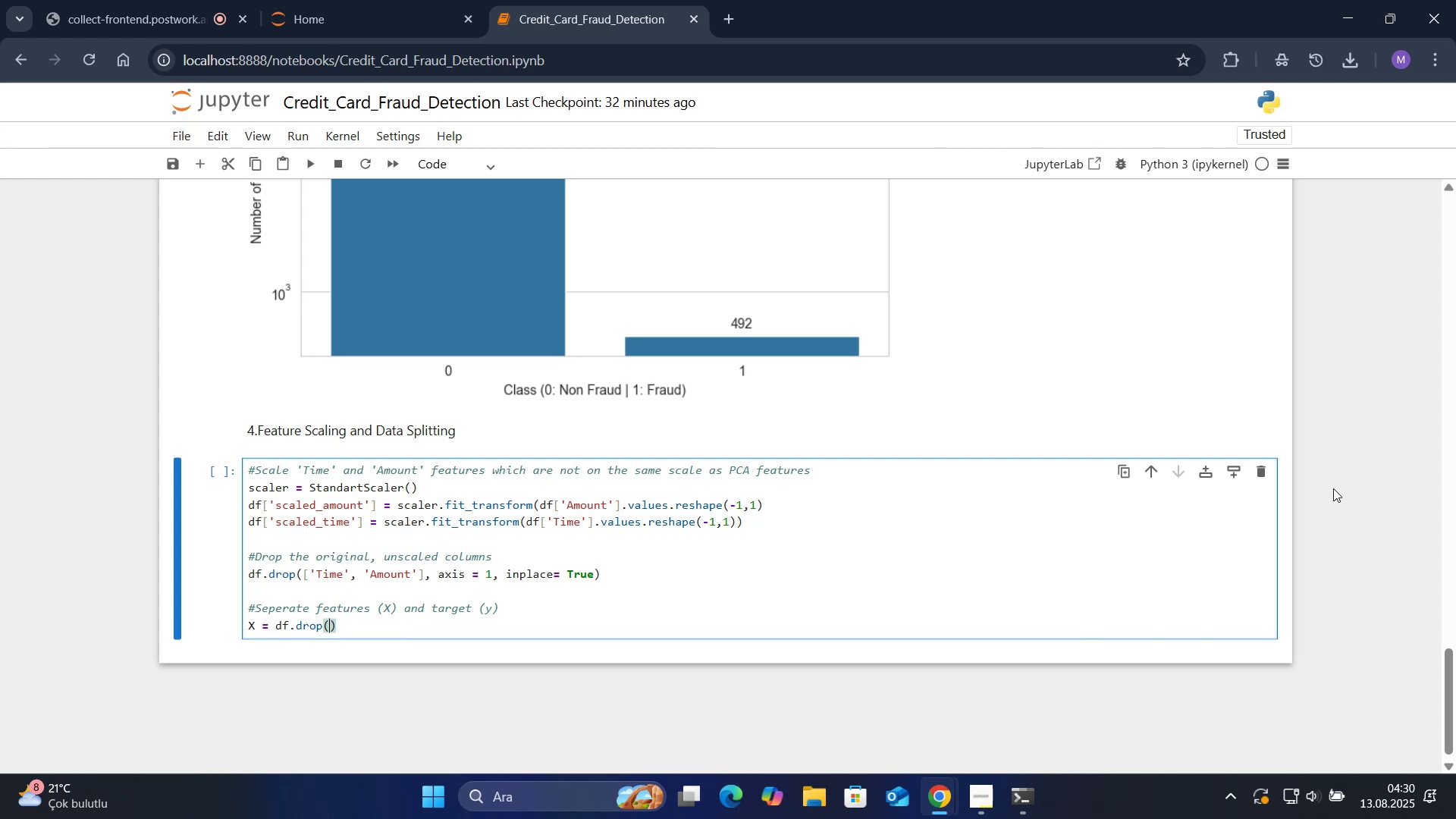 
 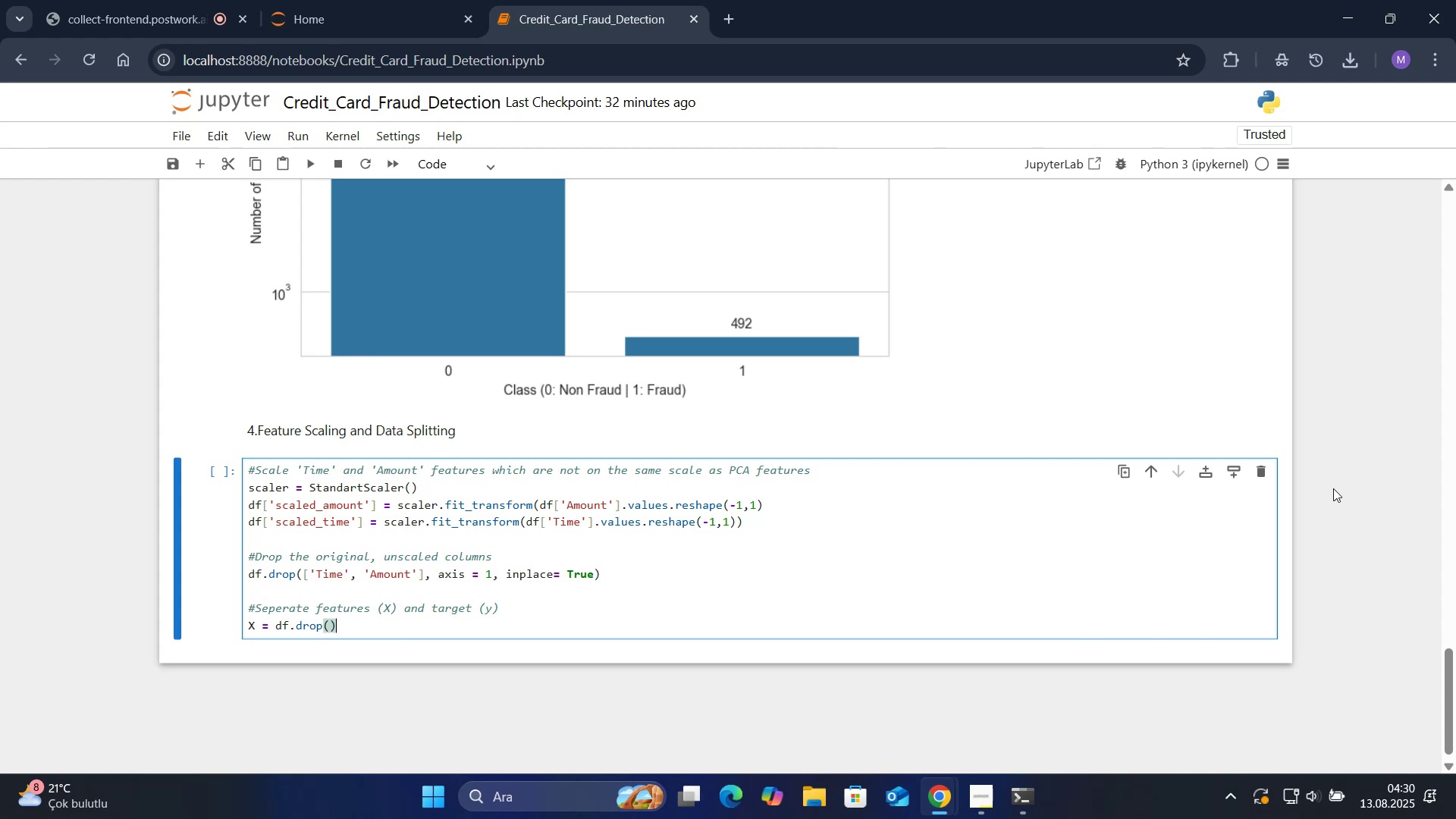 
key(ArrowLeft)
 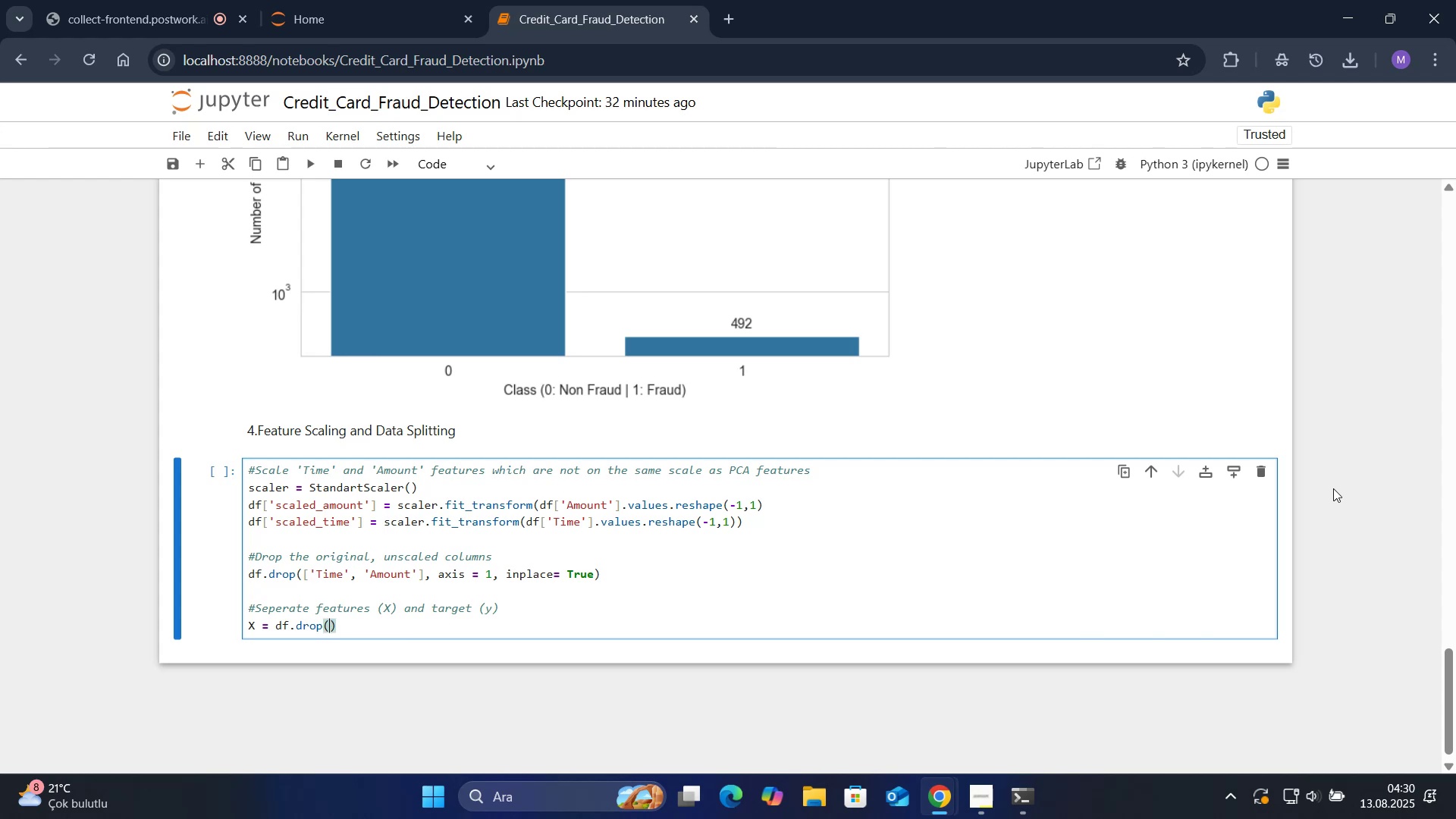 
key(Shift+ShiftRight)
 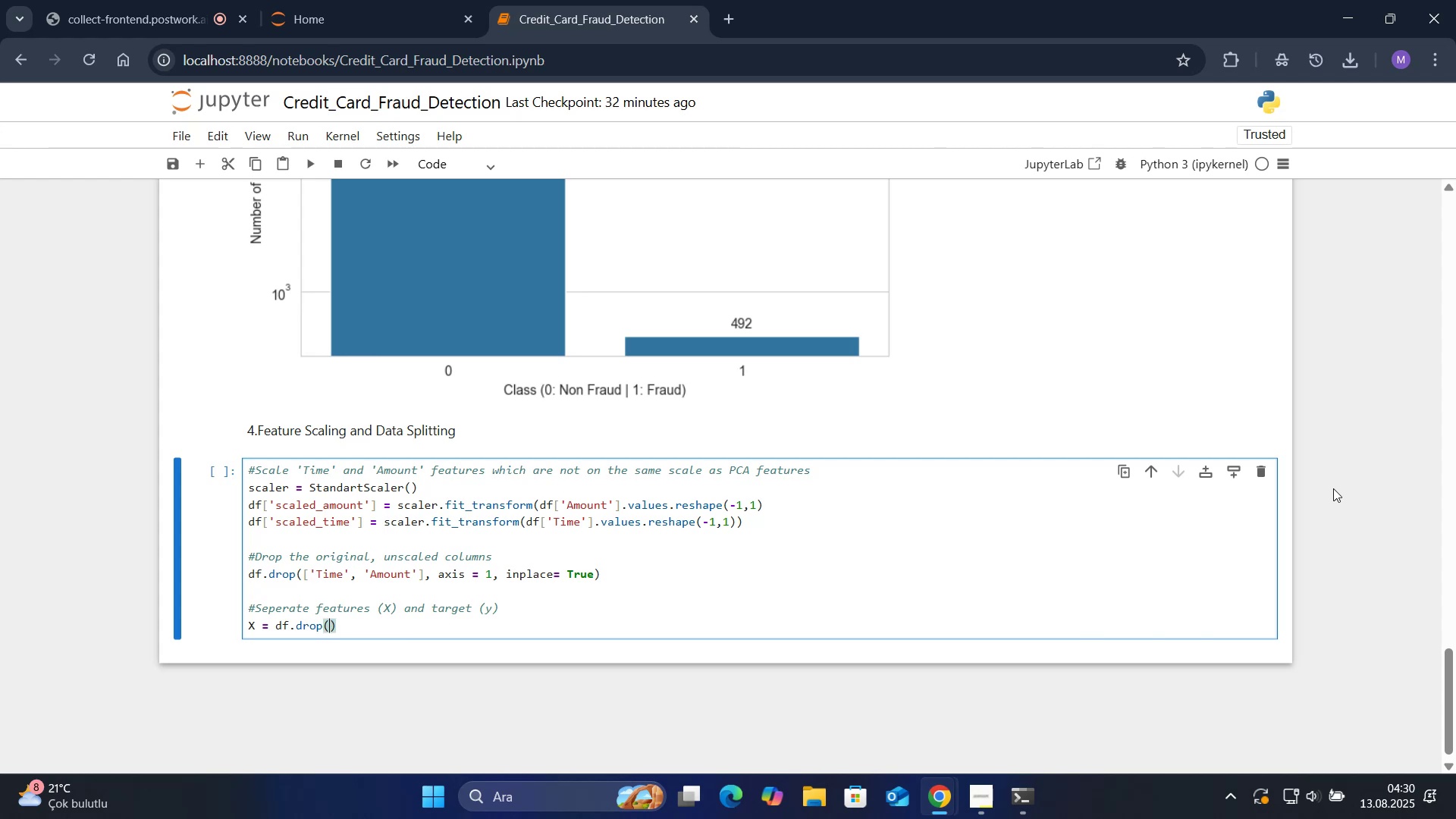 
key(Shift+2)
 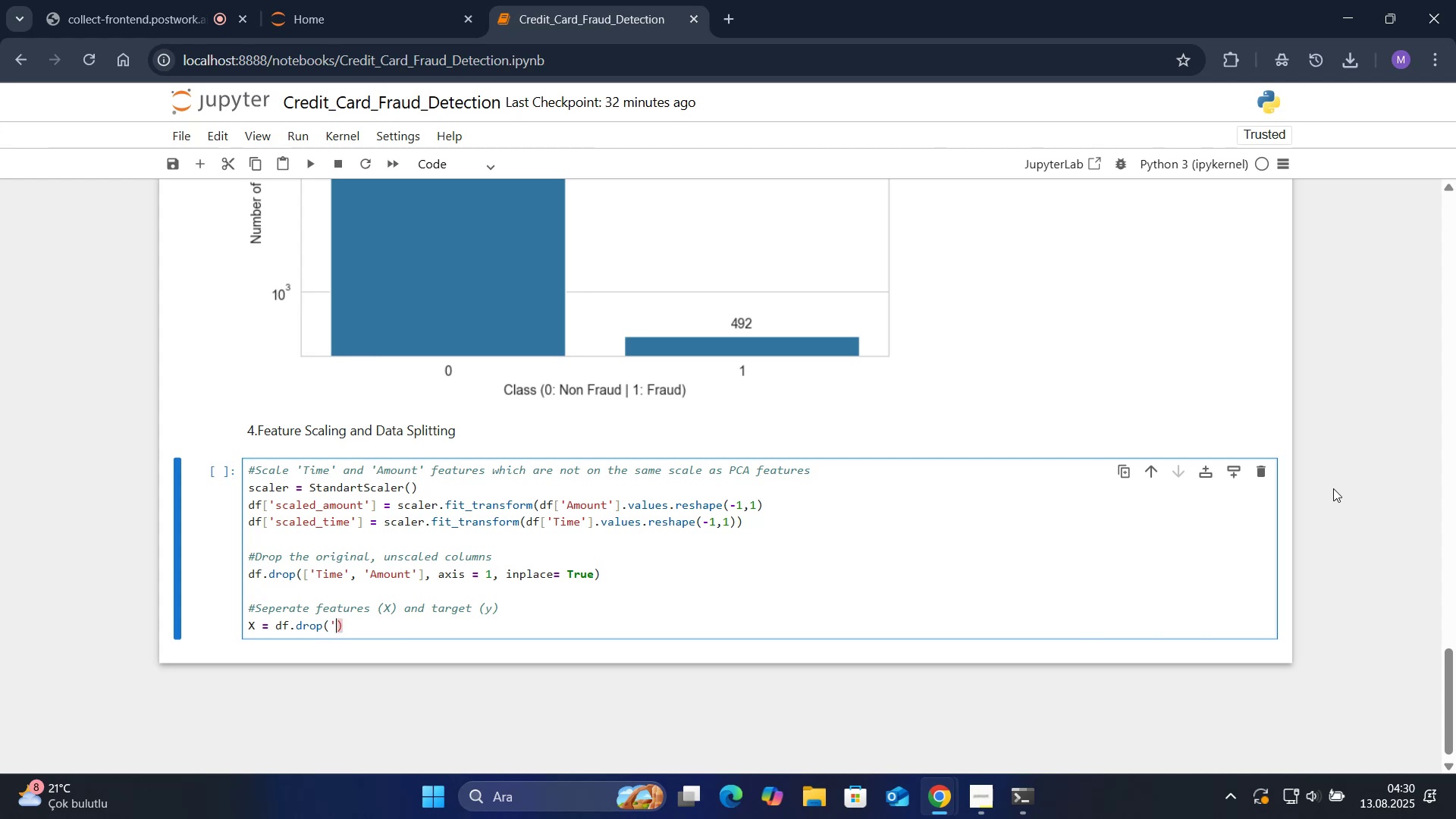 
key(Shift+ShiftRight)
 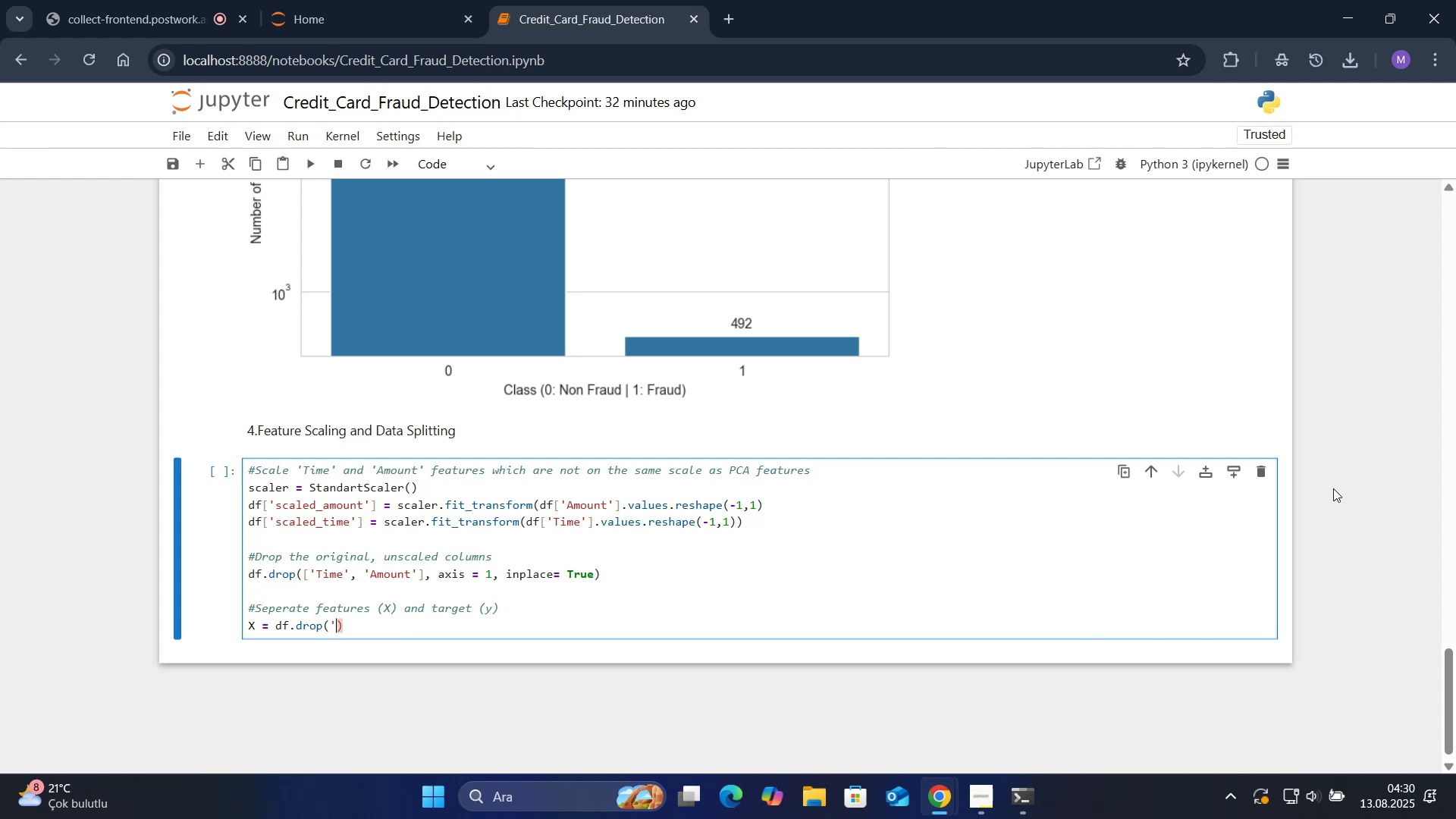 
key(Shift+2)
 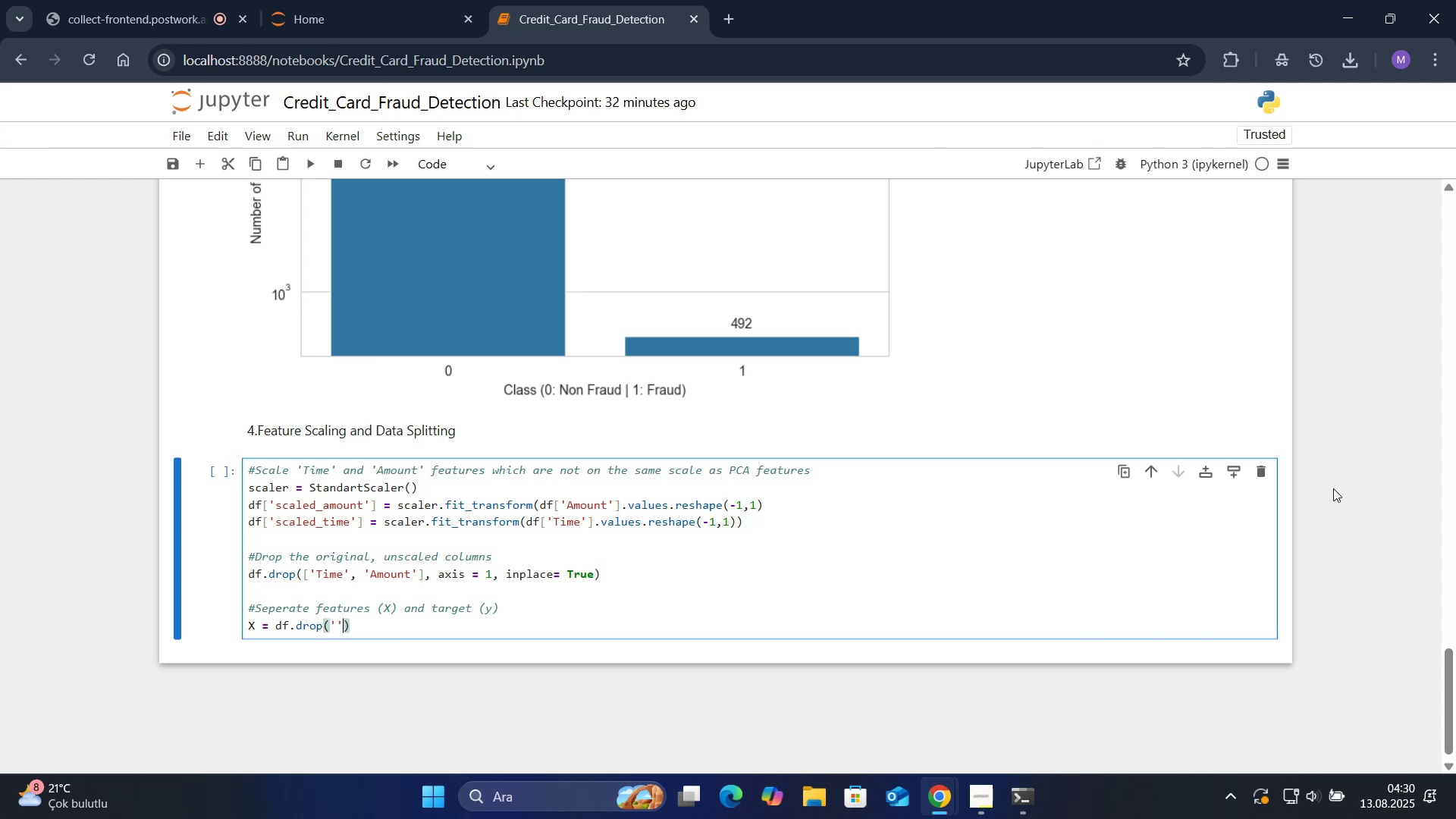 
key(ArrowLeft)
 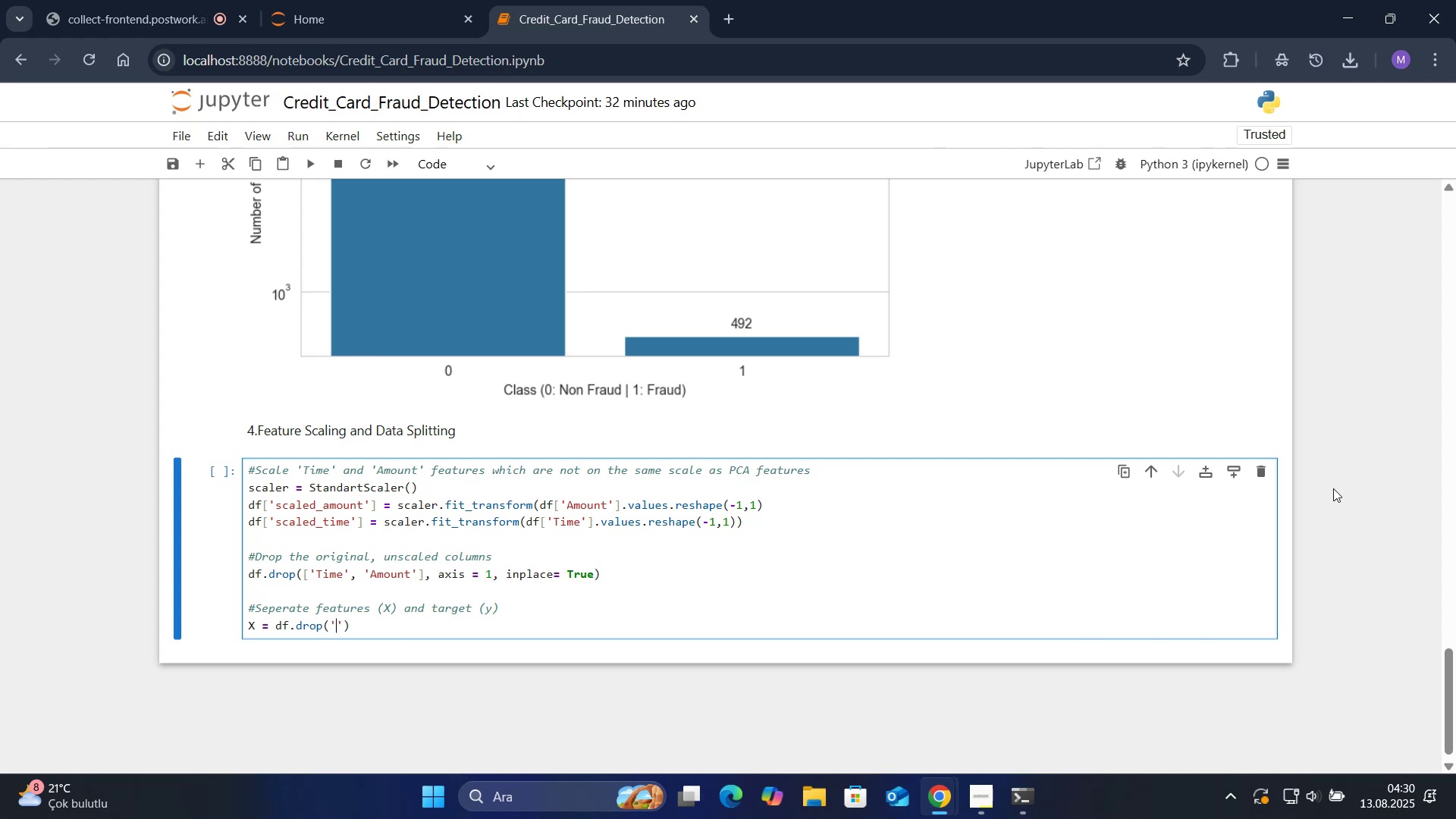 
type(Class)
 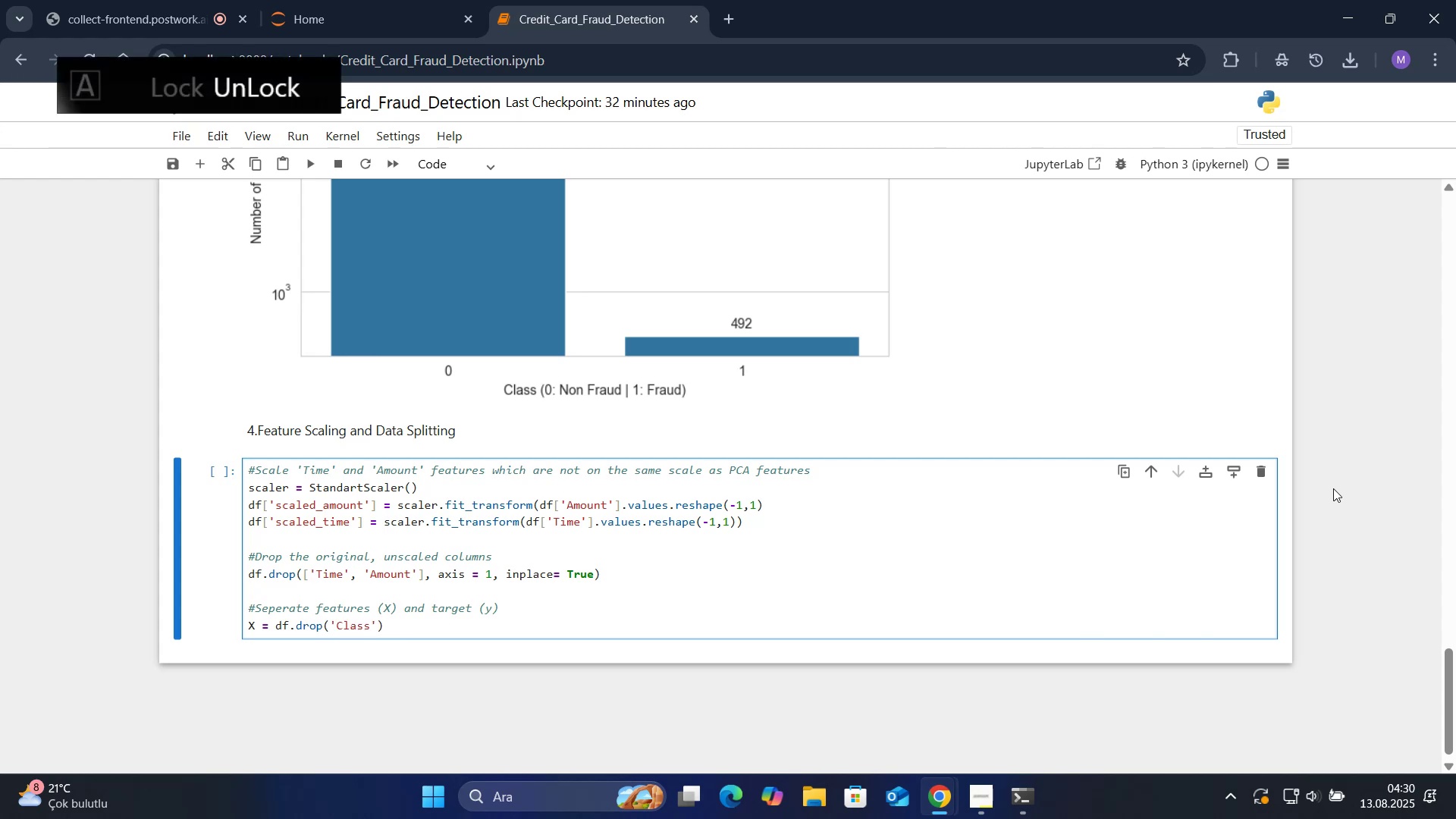 
key(ArrowRight)
 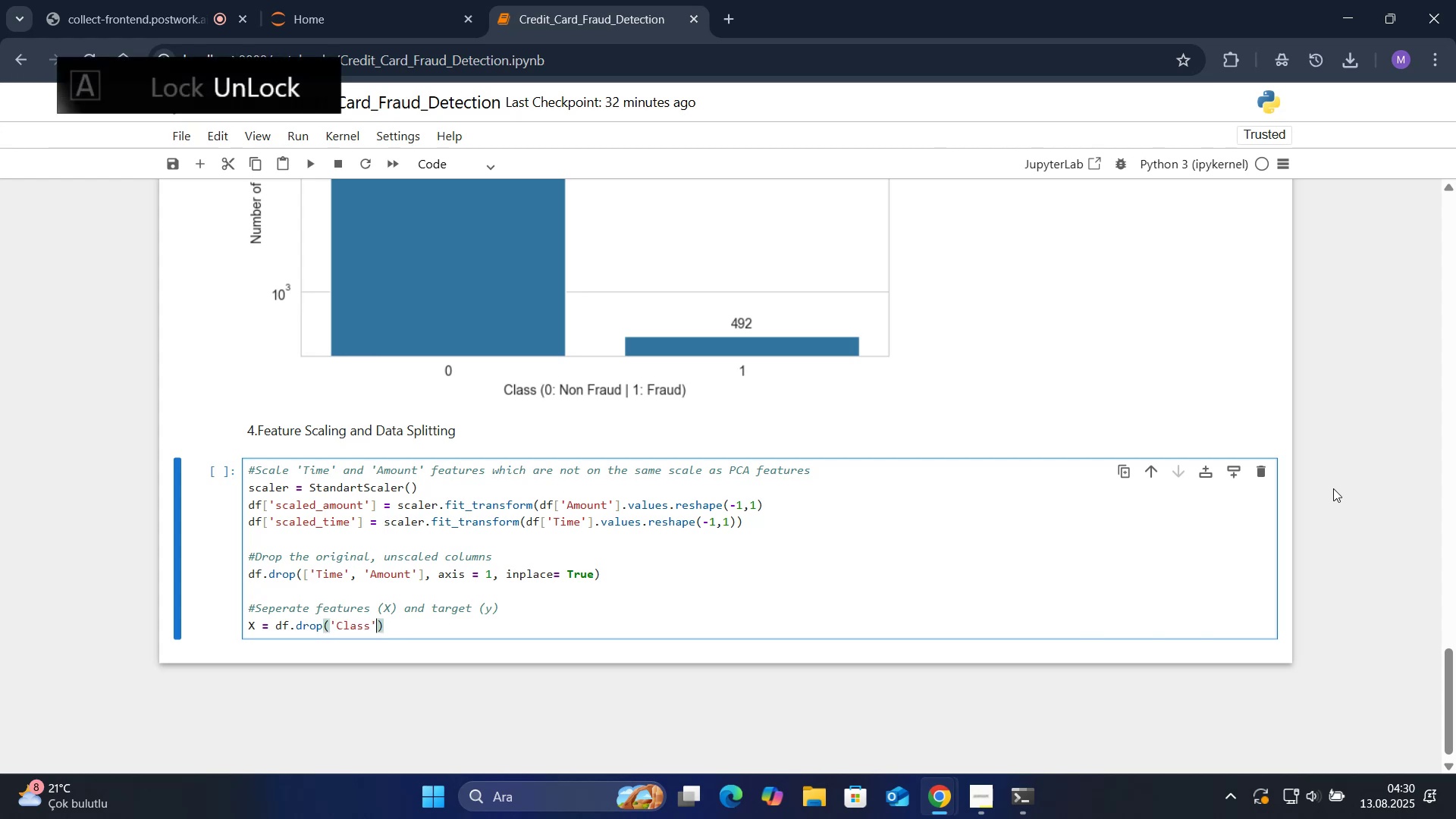 
type(, ax's ) 1)
 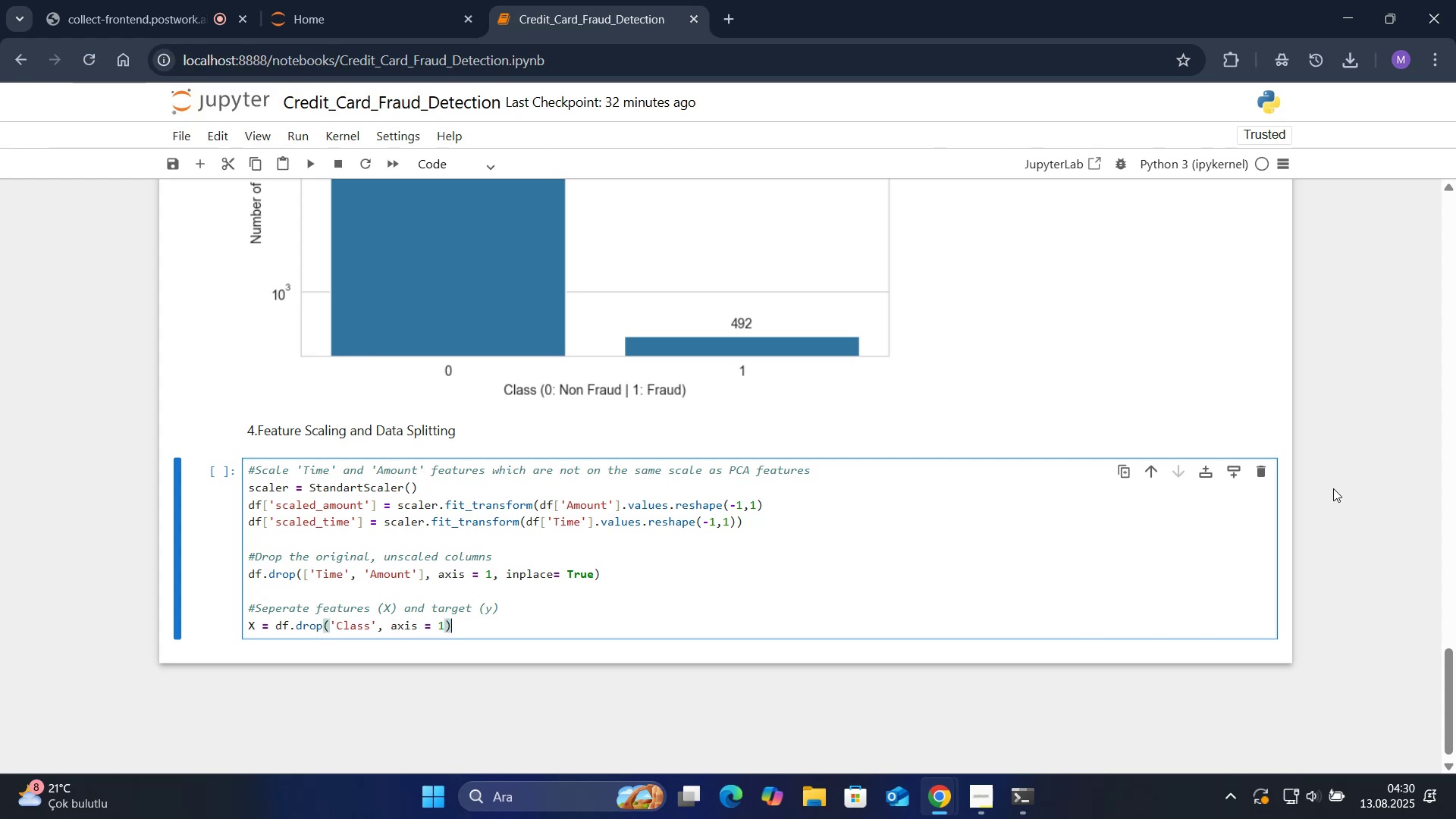 
 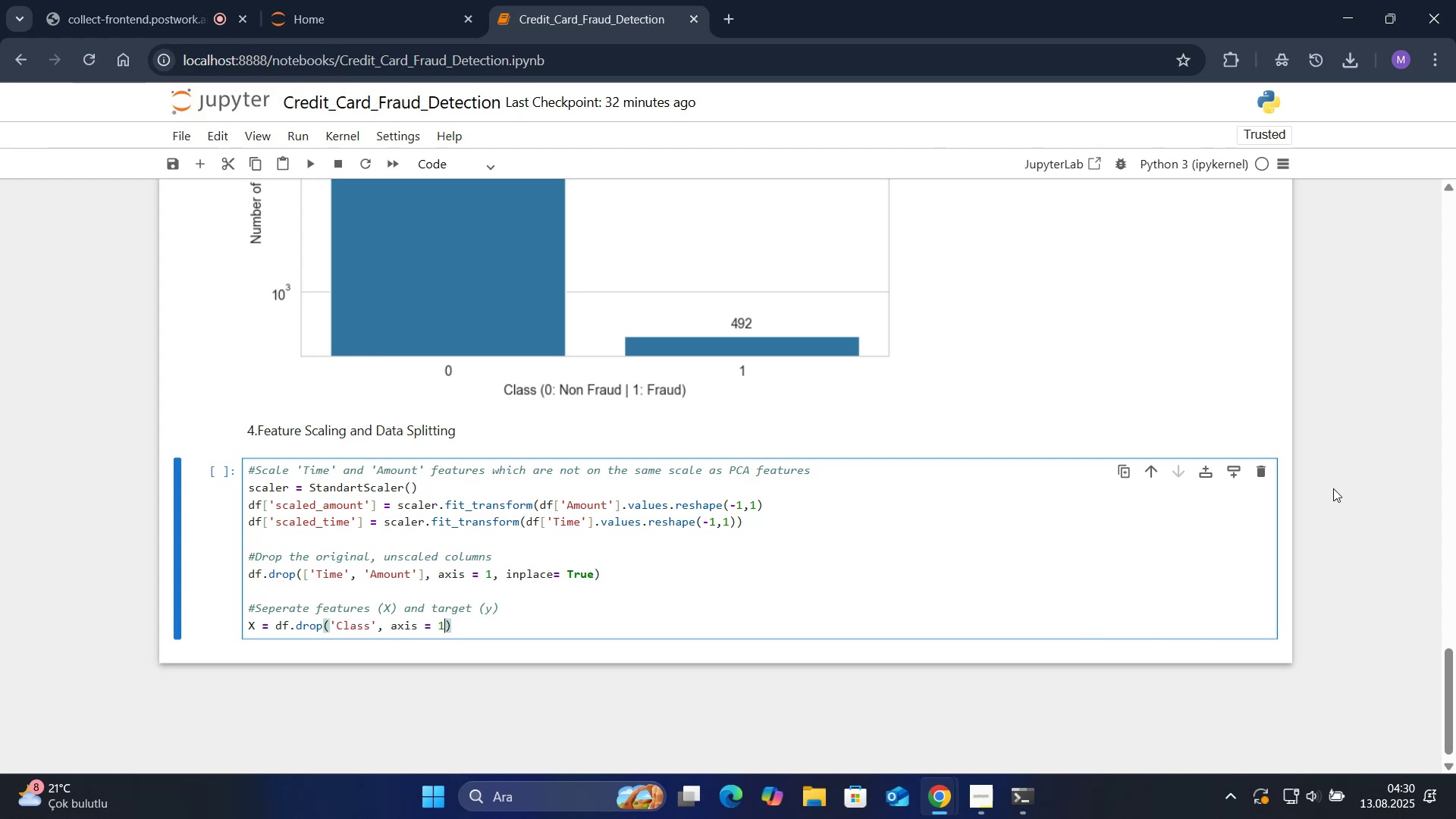 
key(ArrowRight)
 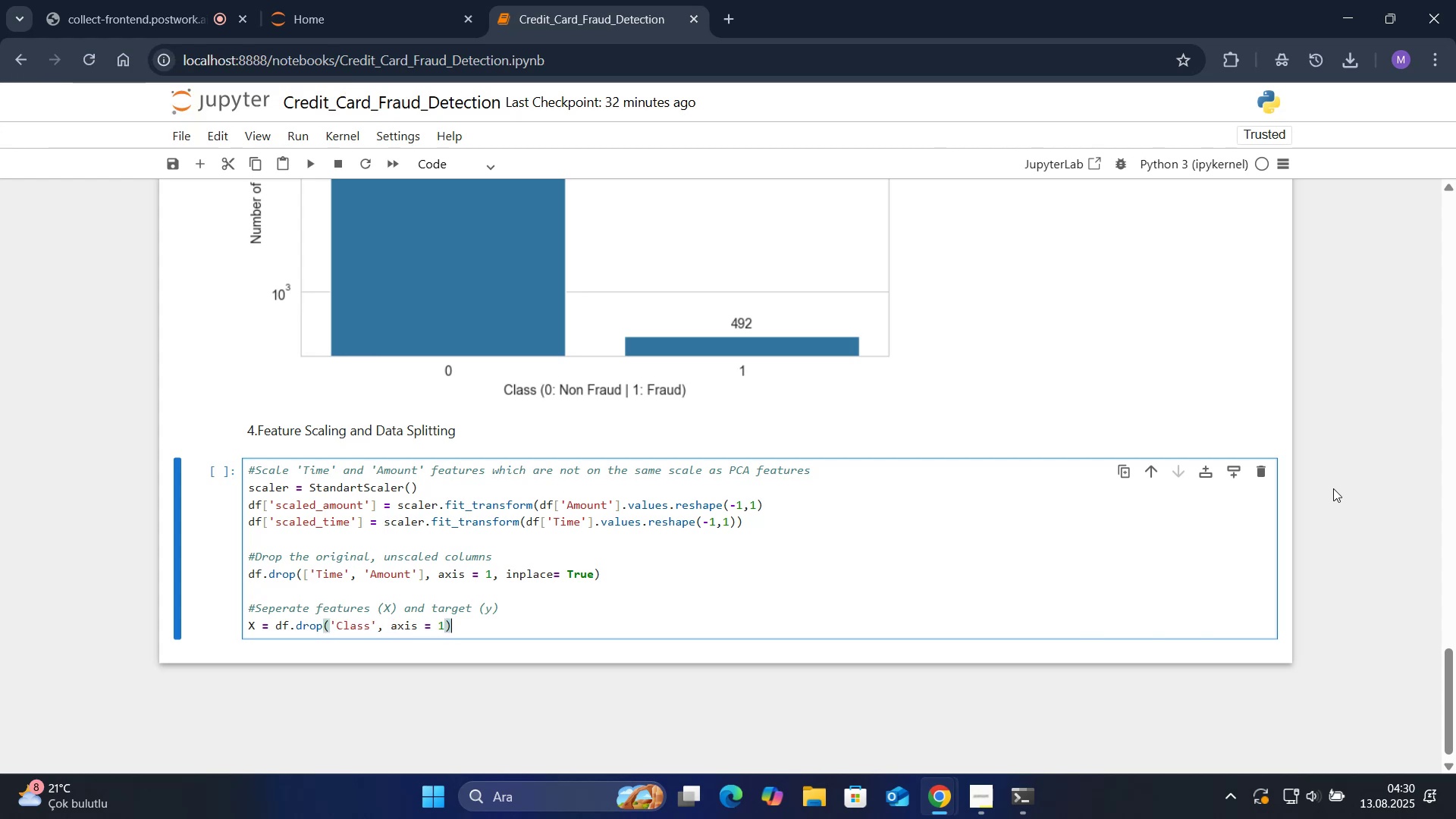 
key(ArrowLeft)
 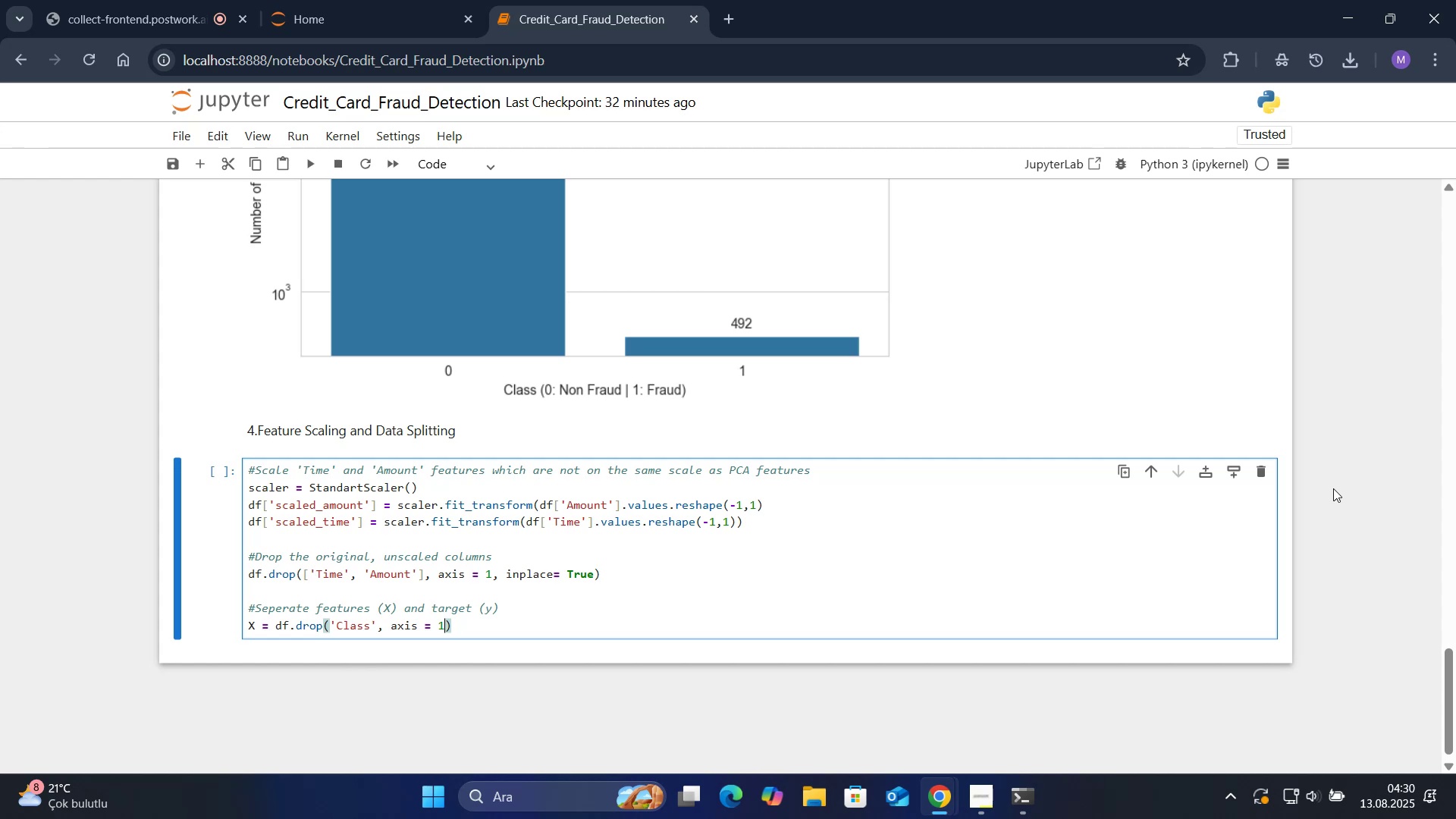 
key(ArrowRight)
 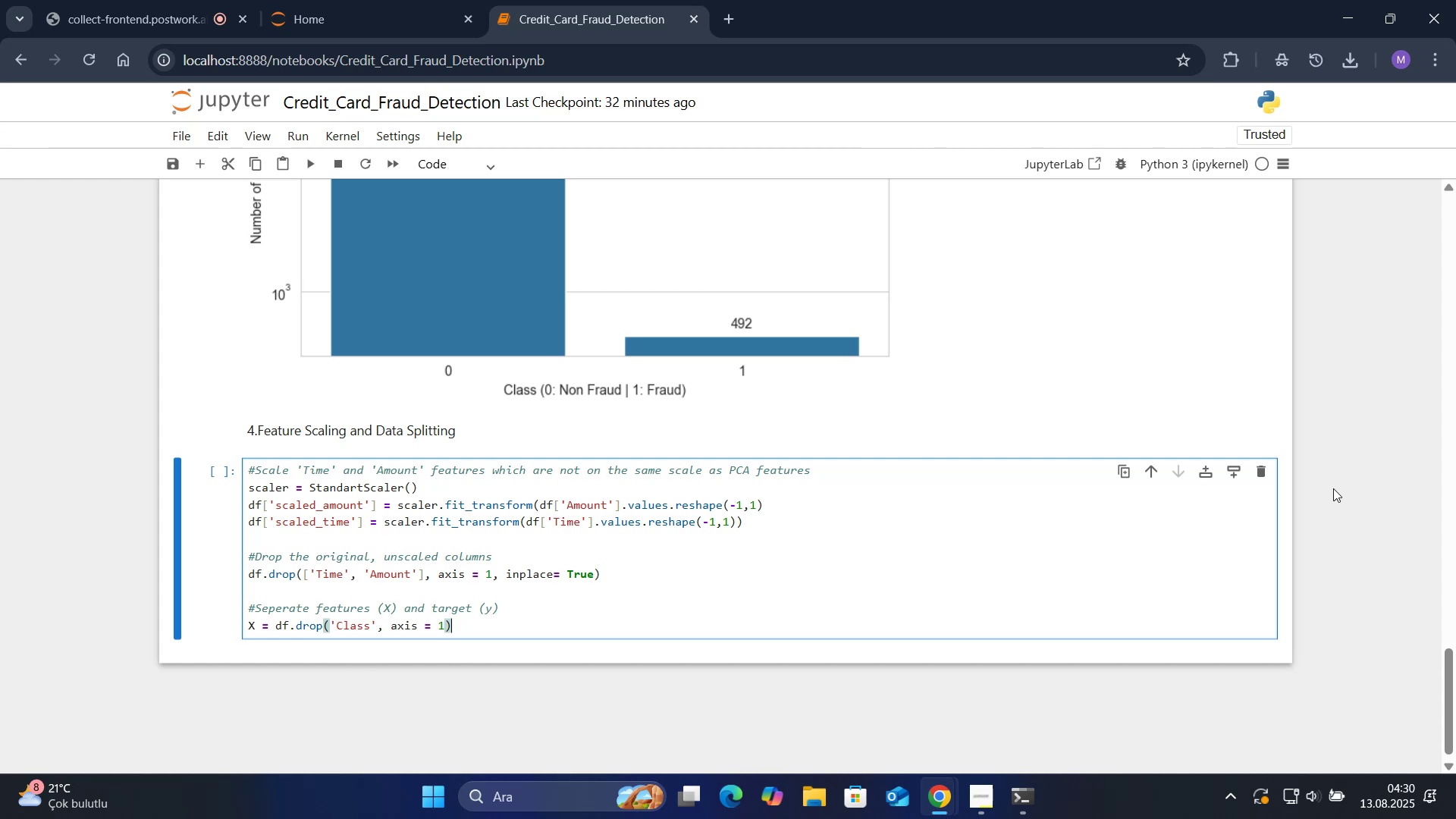 
key(Enter)
 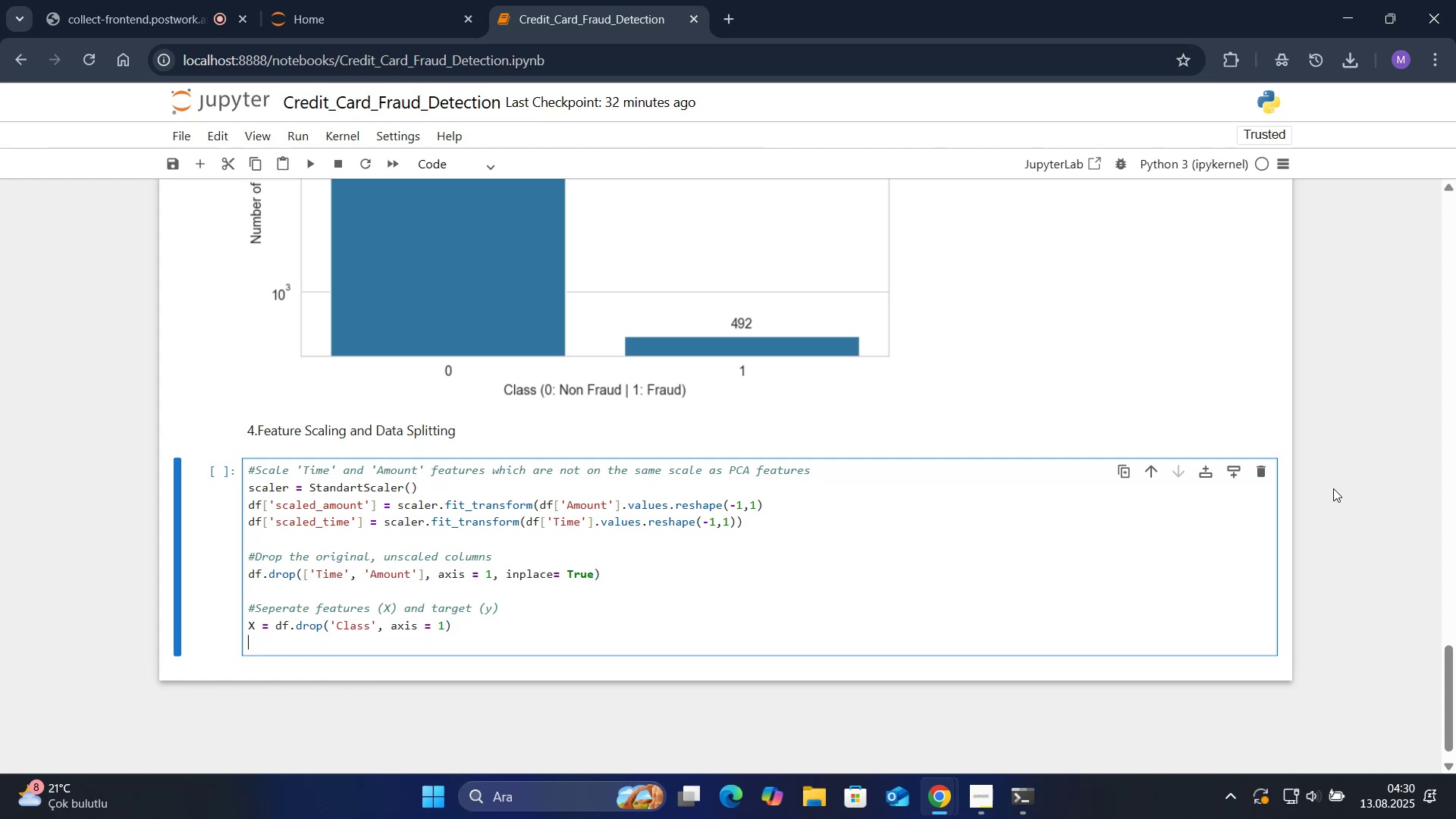 
type(y ) df)
 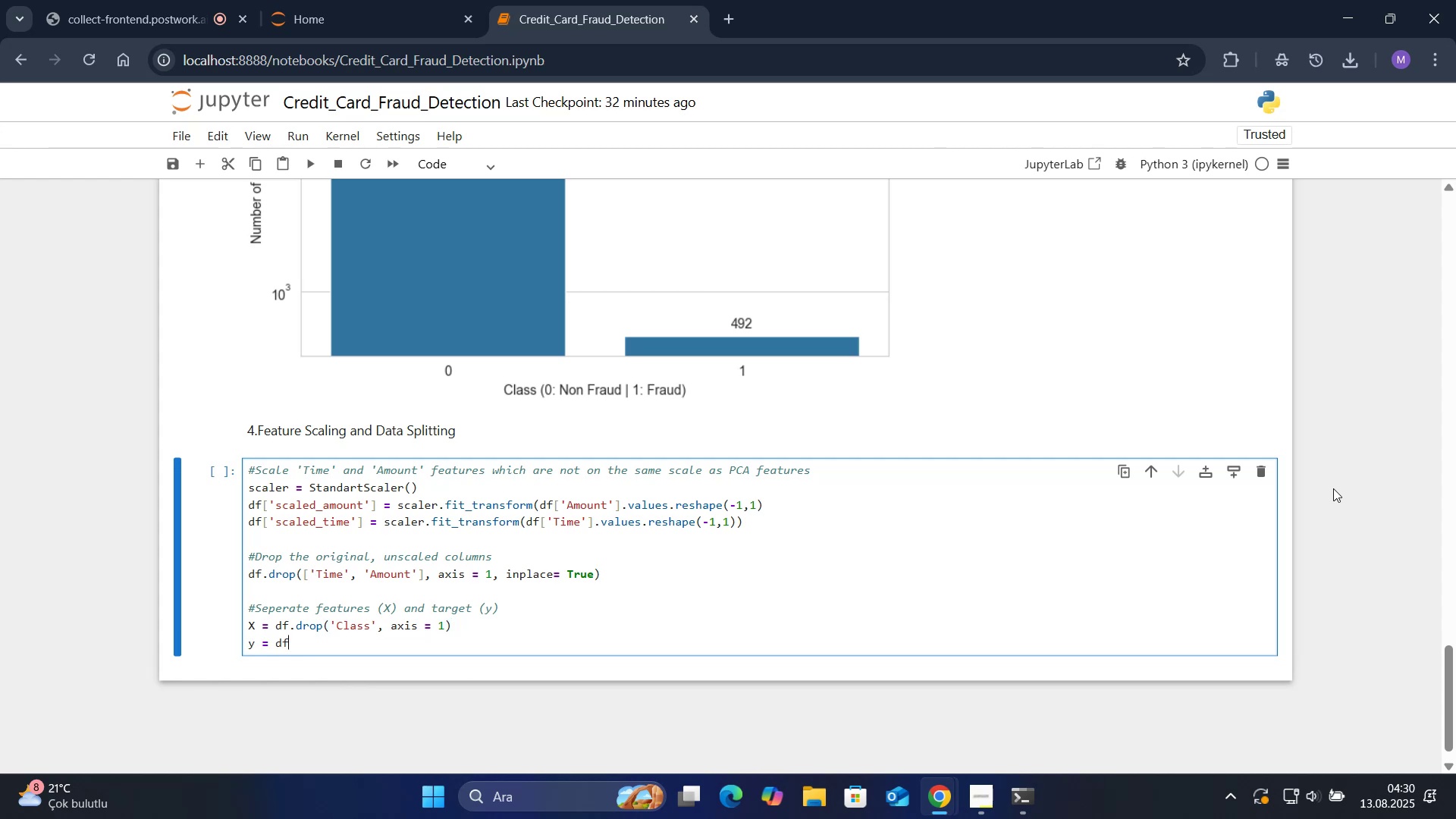 
key(Alt+Control+8)
 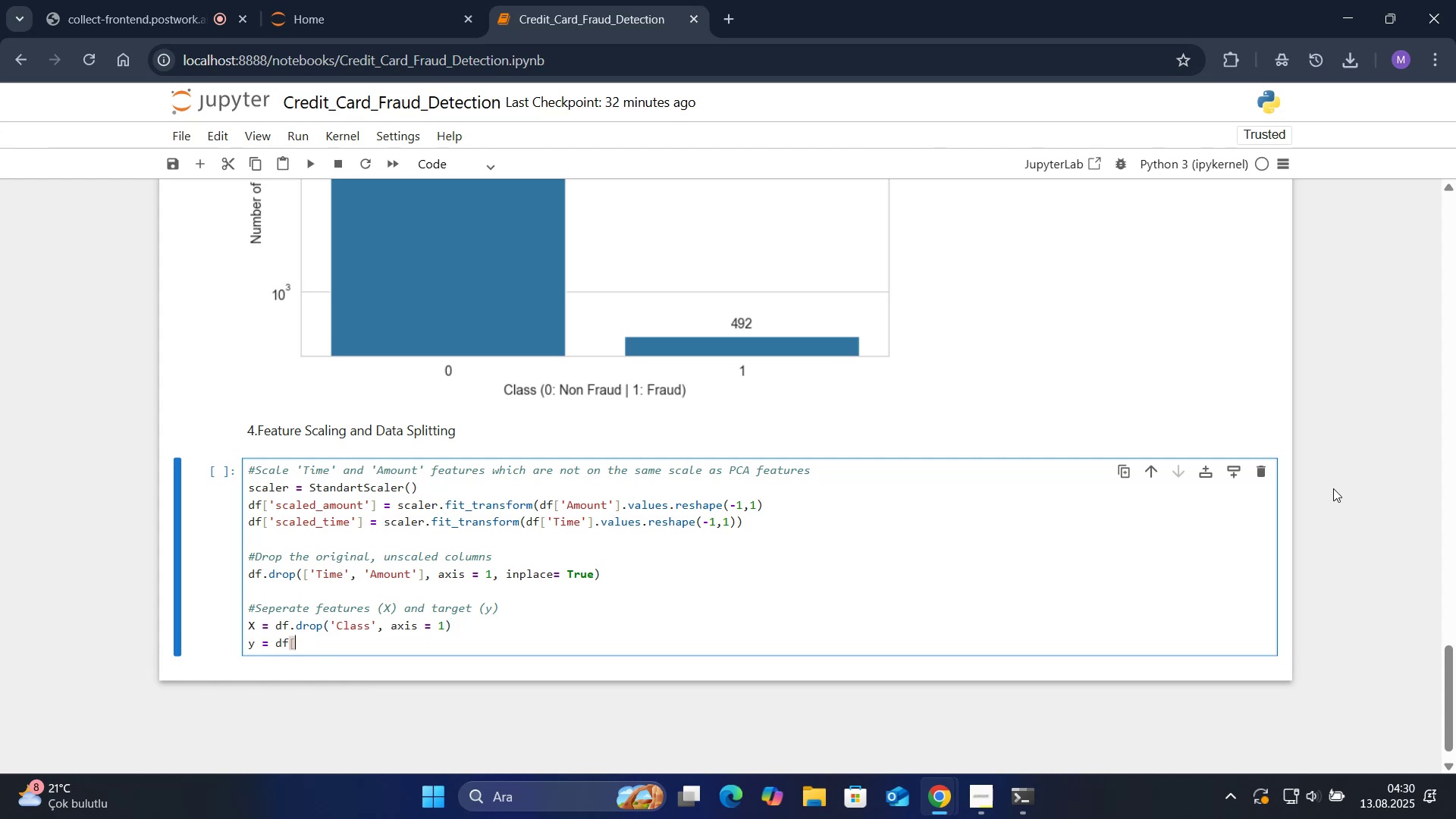 
key(Alt+Control+9)
 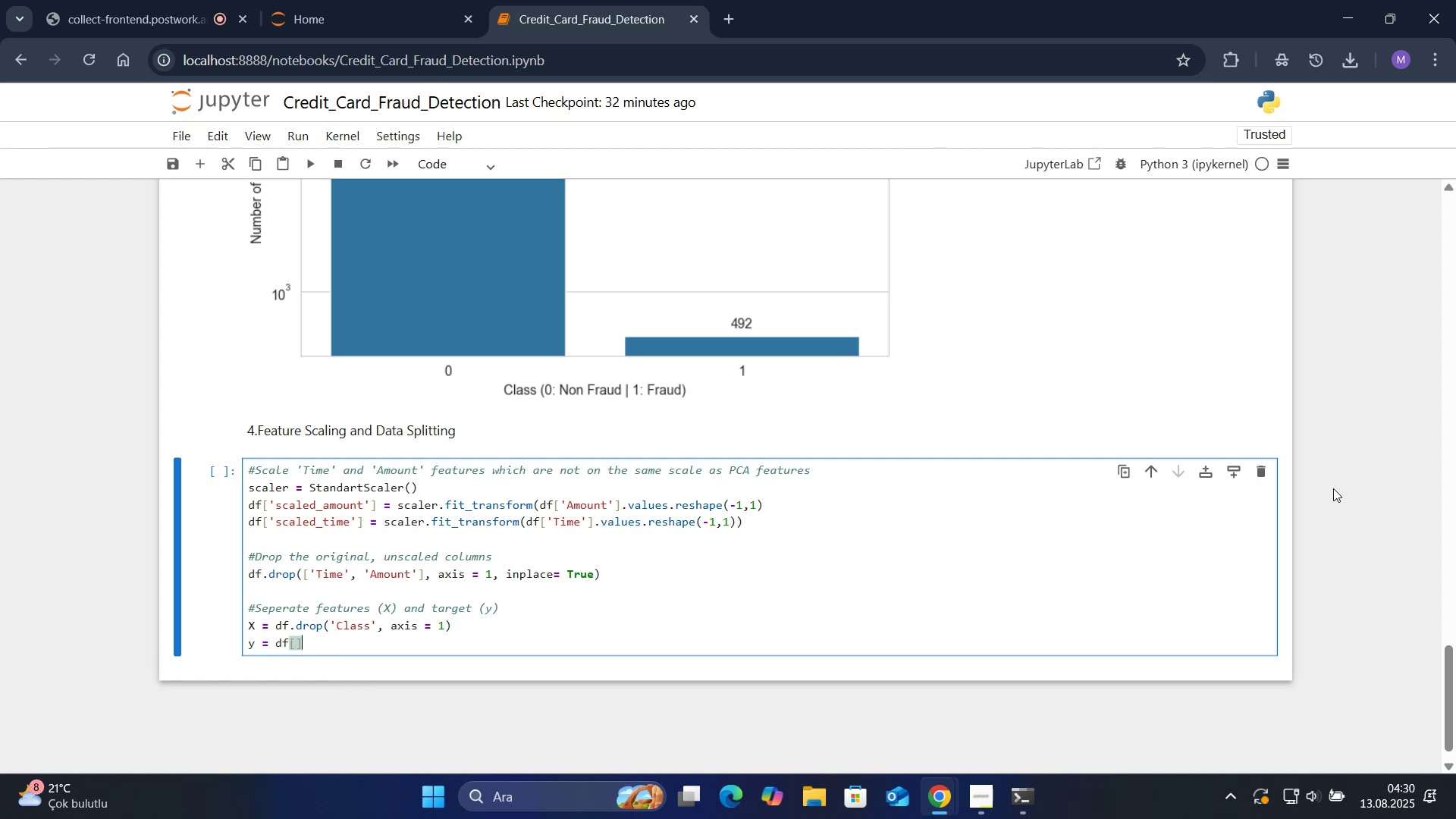 
key(ArrowLeft)
 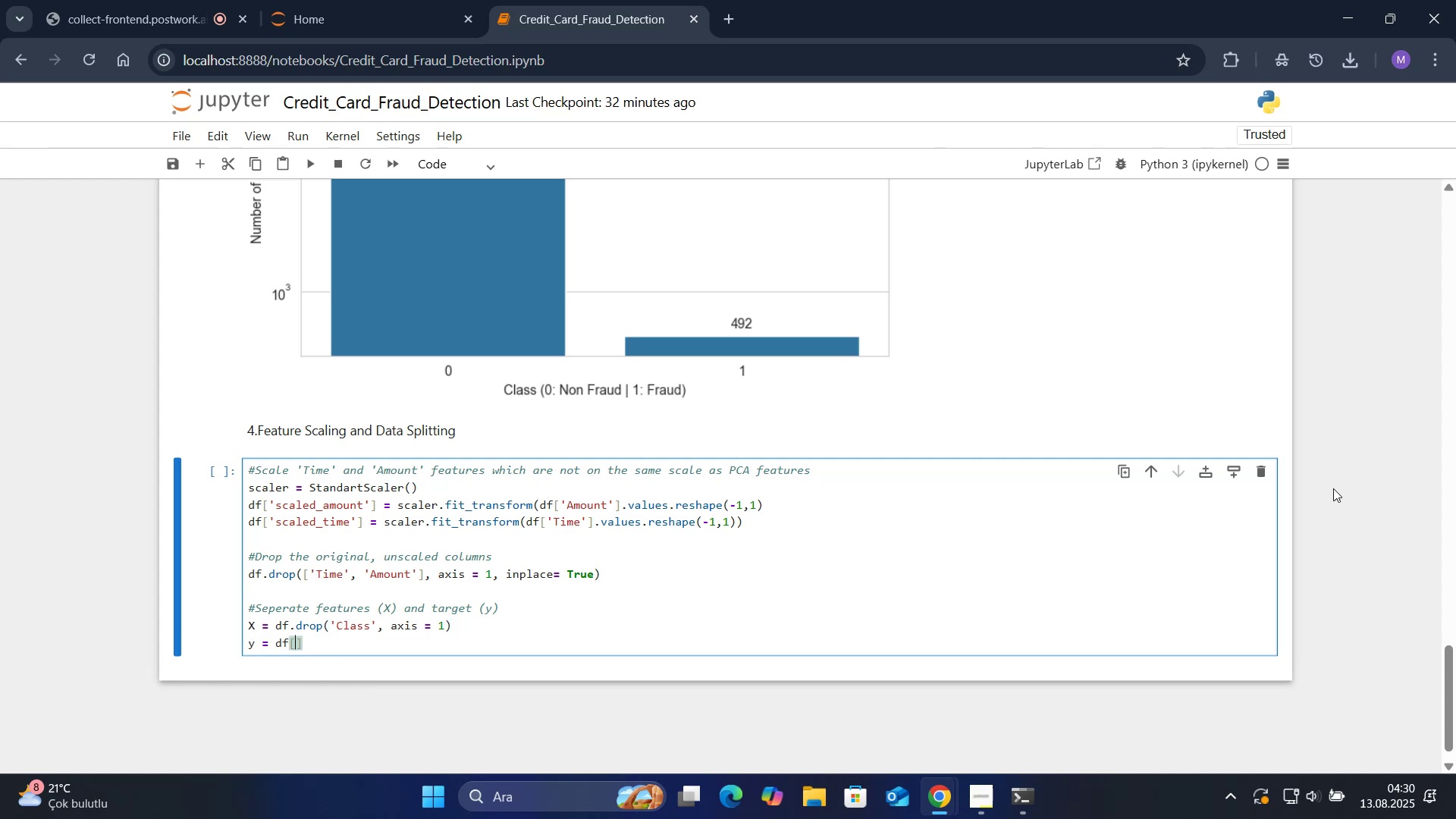 
type(@@)
 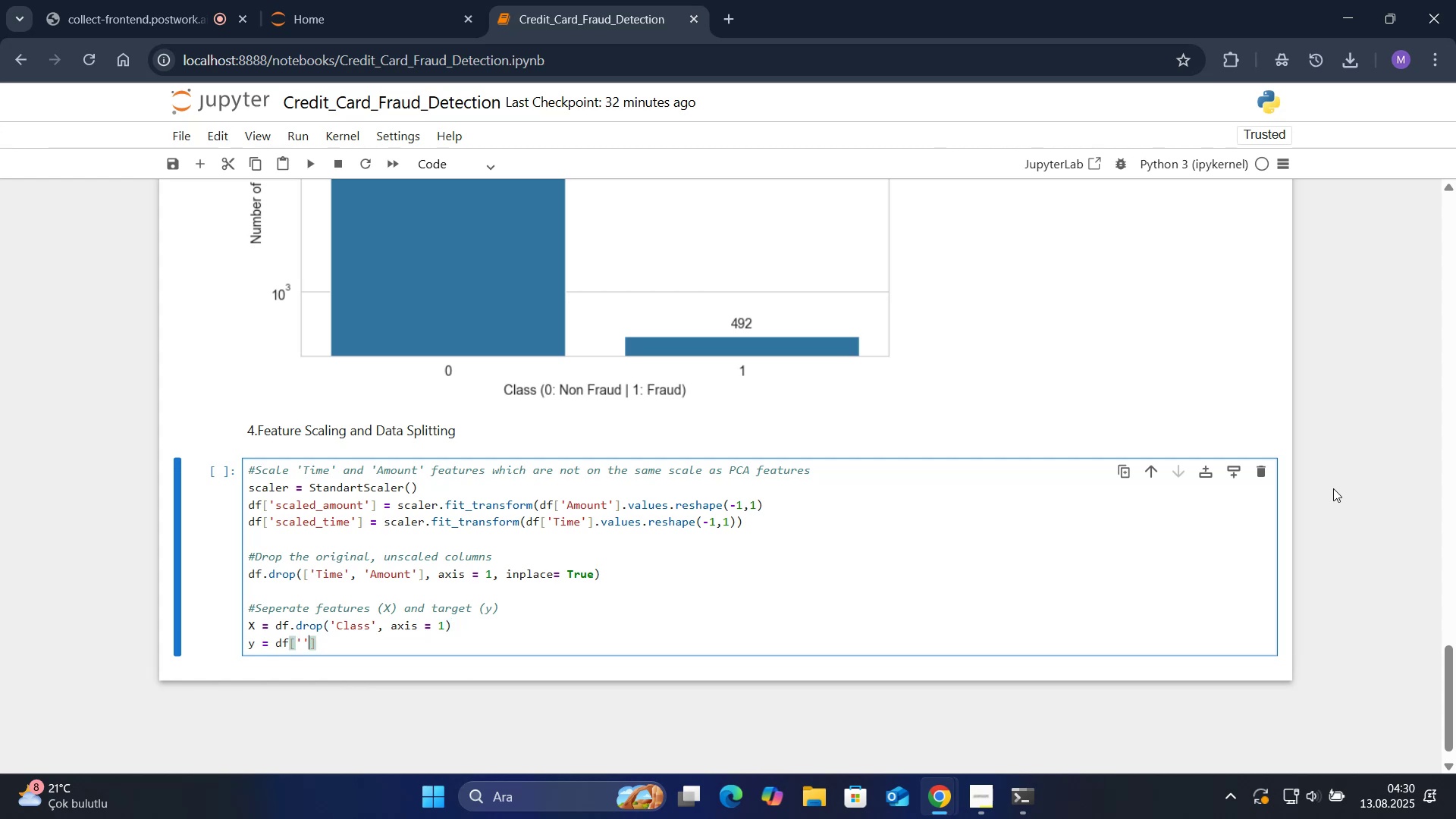 
key(ArrowLeft)
 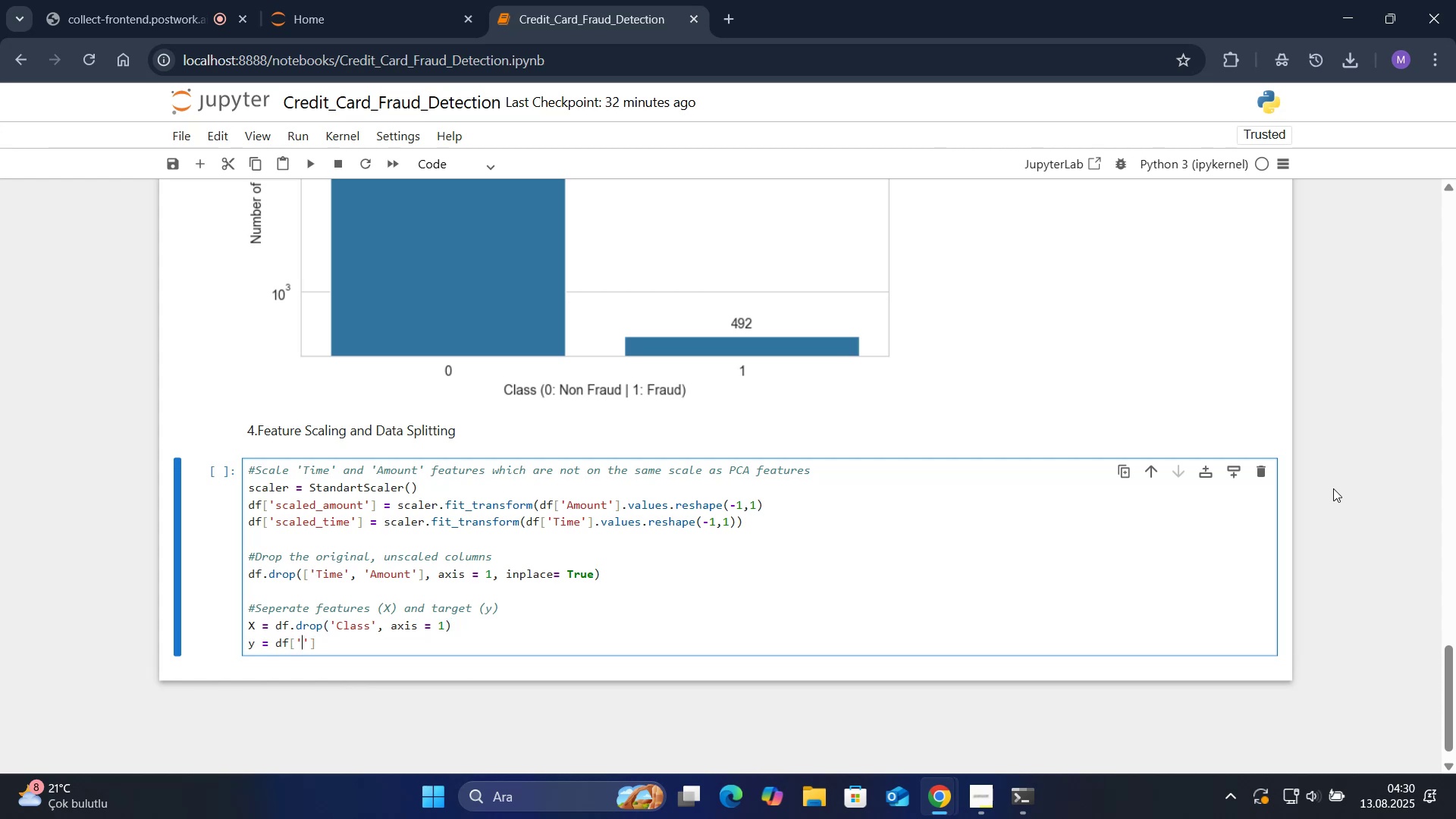 
type(Class)
 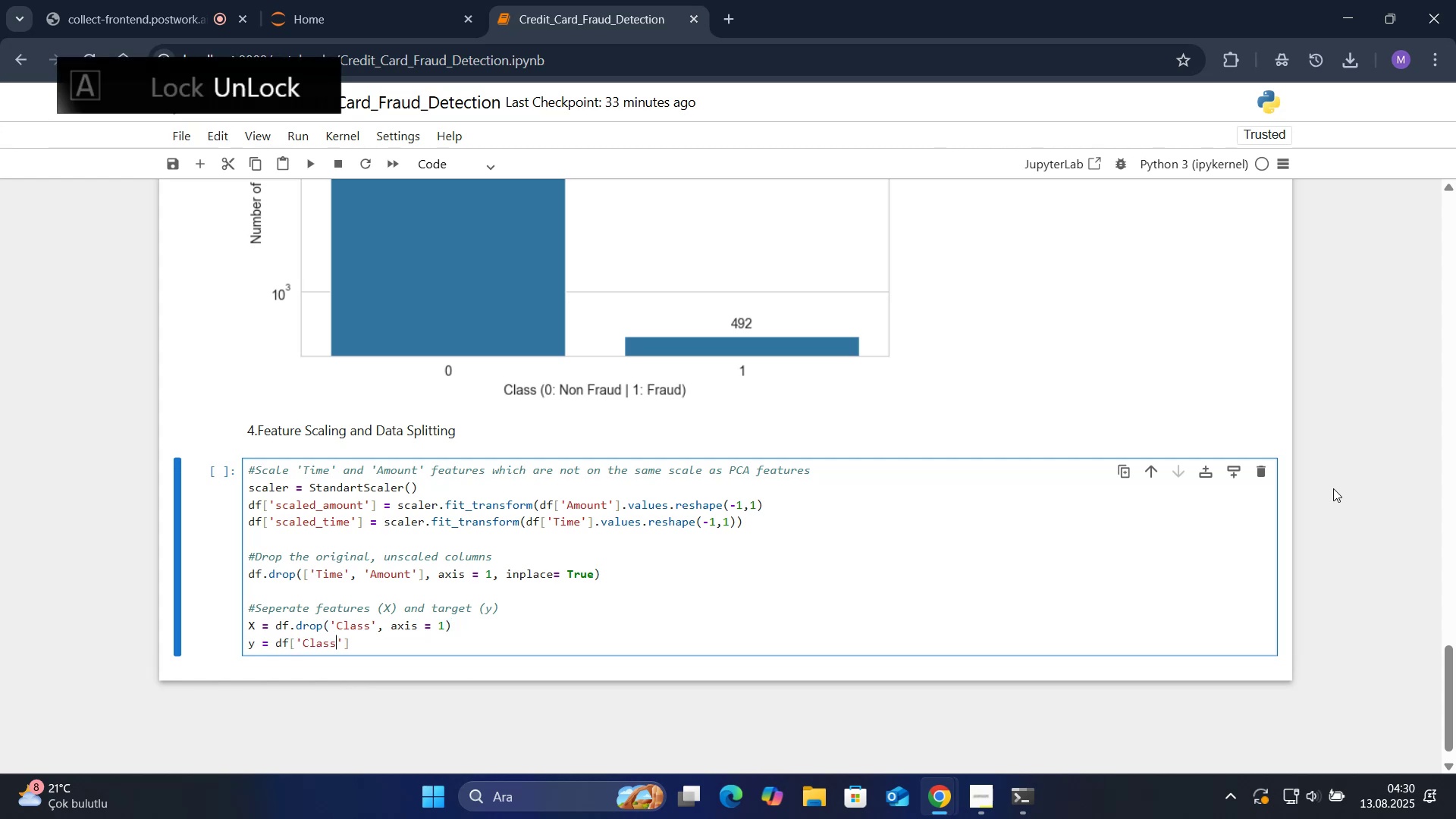 
key(ArrowRight)
 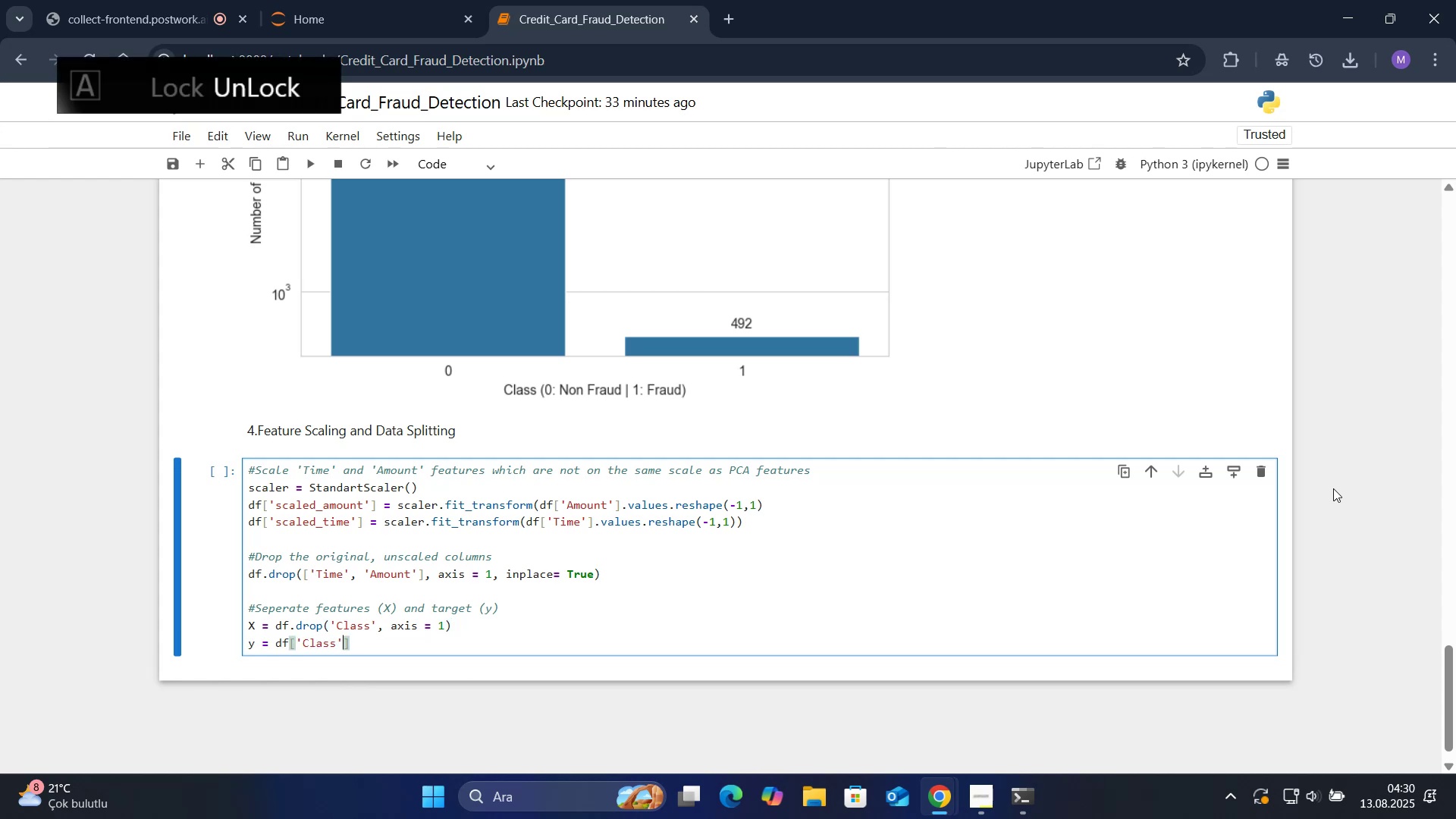 
key(ArrowRight)
 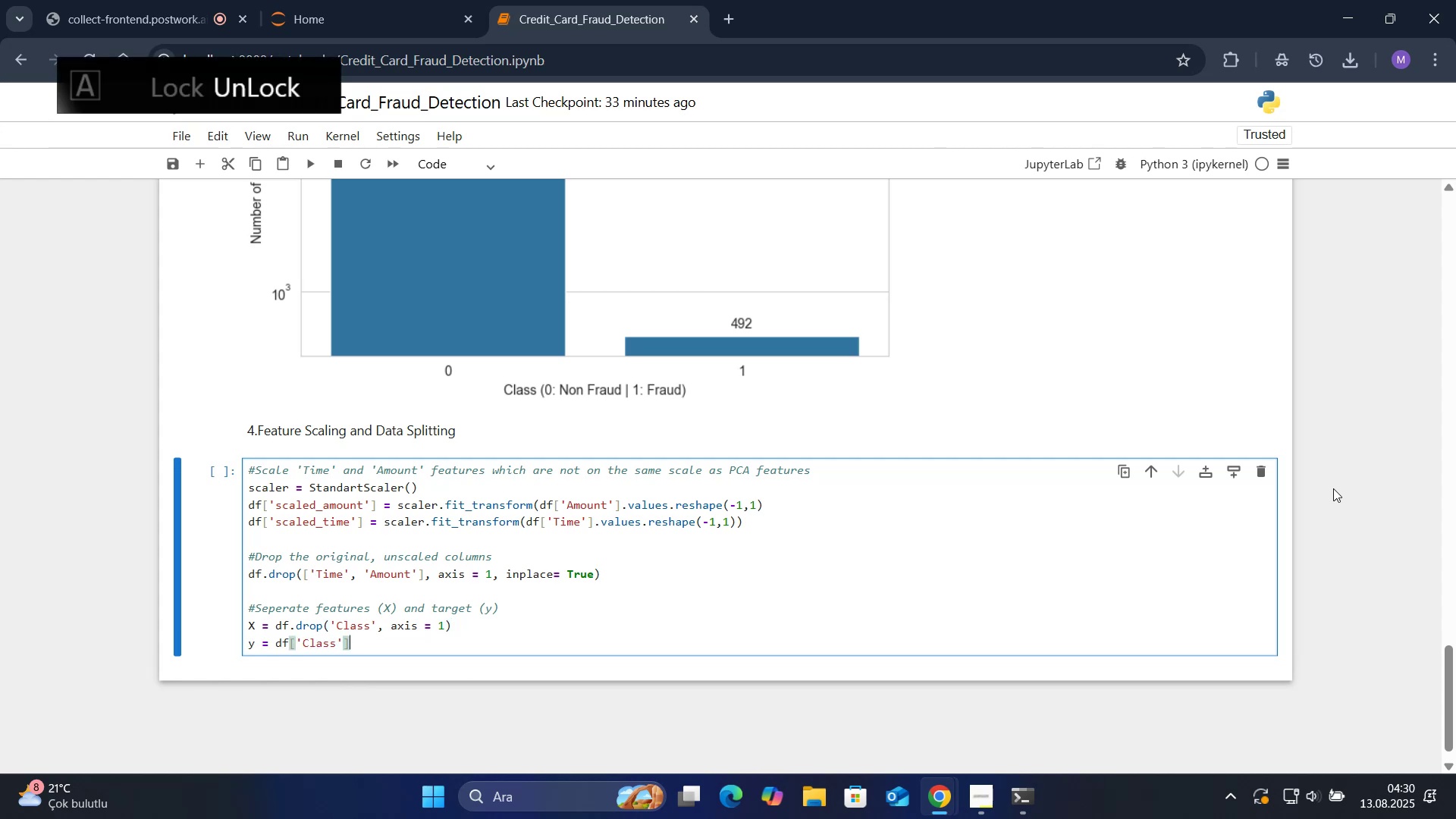 
key(Enter)
 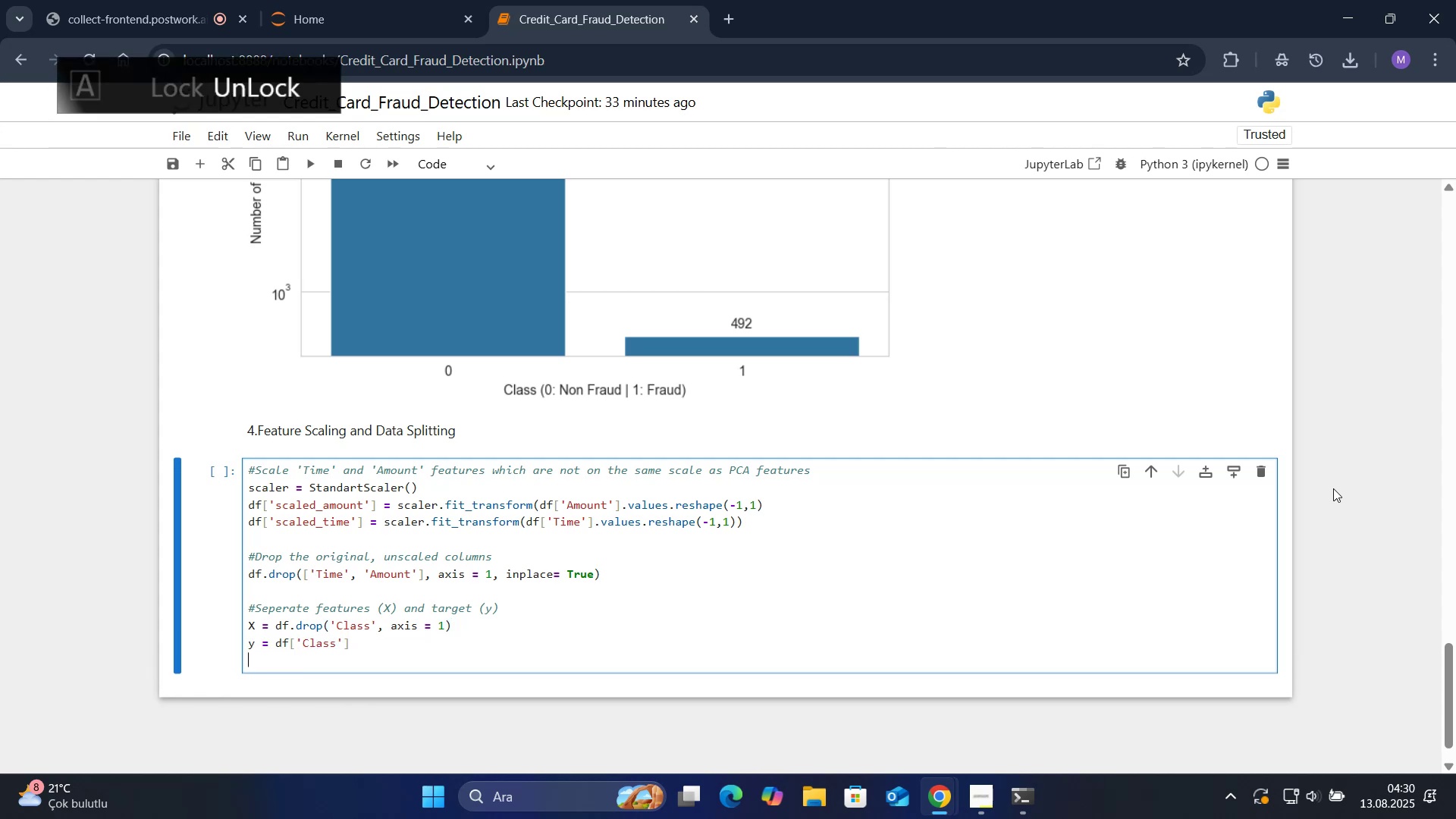 
key(Backspace)
 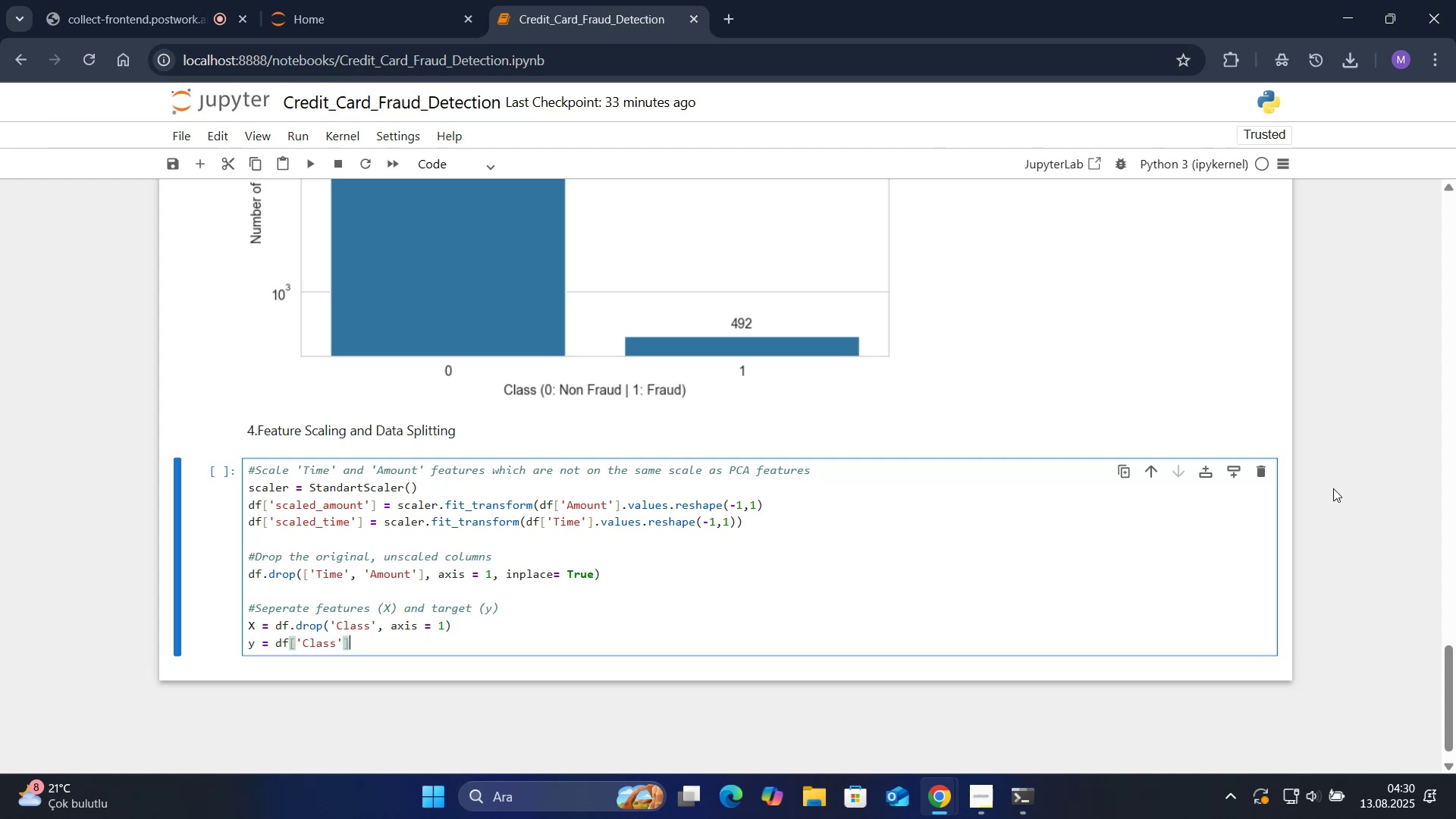 
key(Enter)
 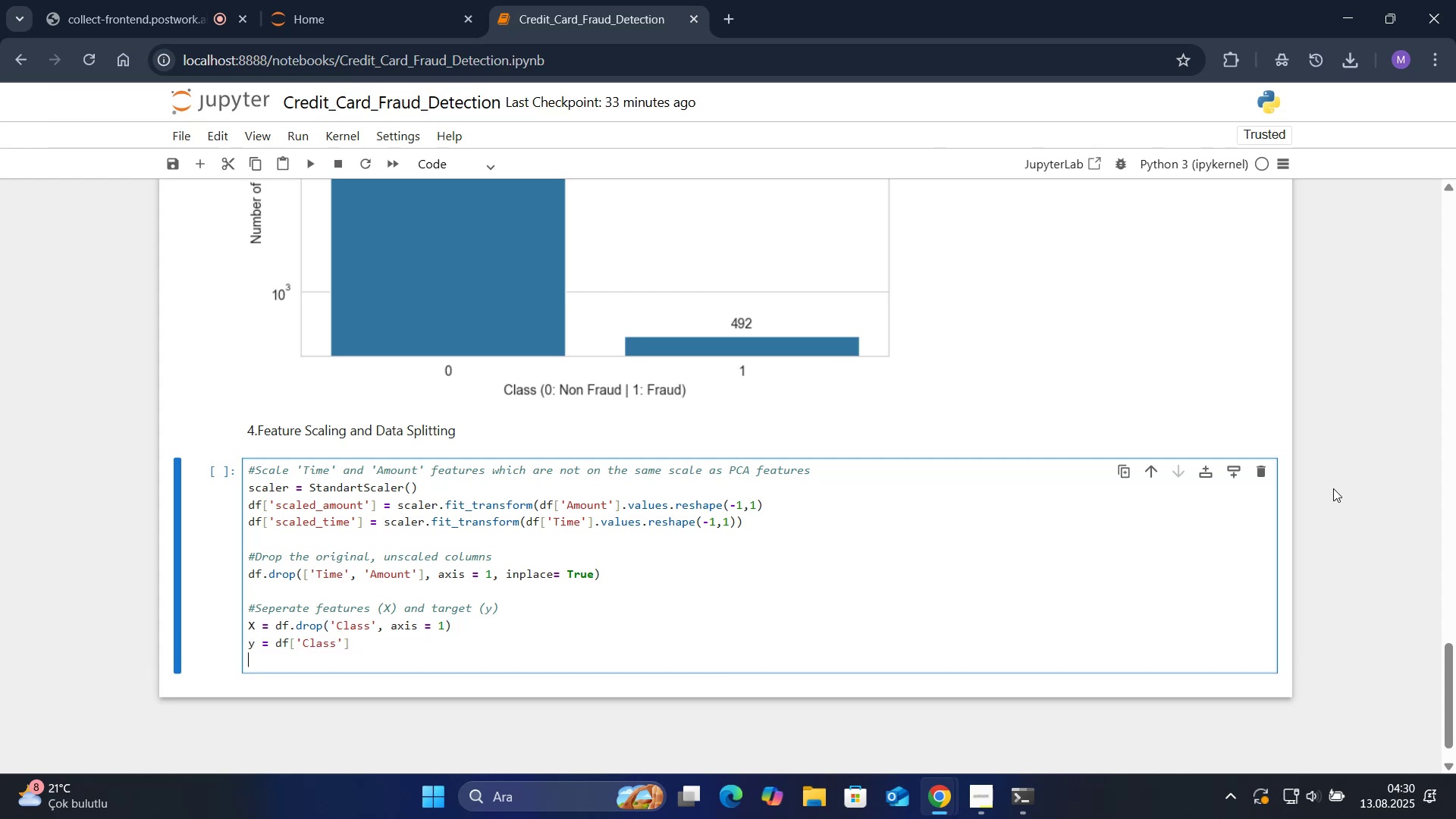 
key(Enter)
 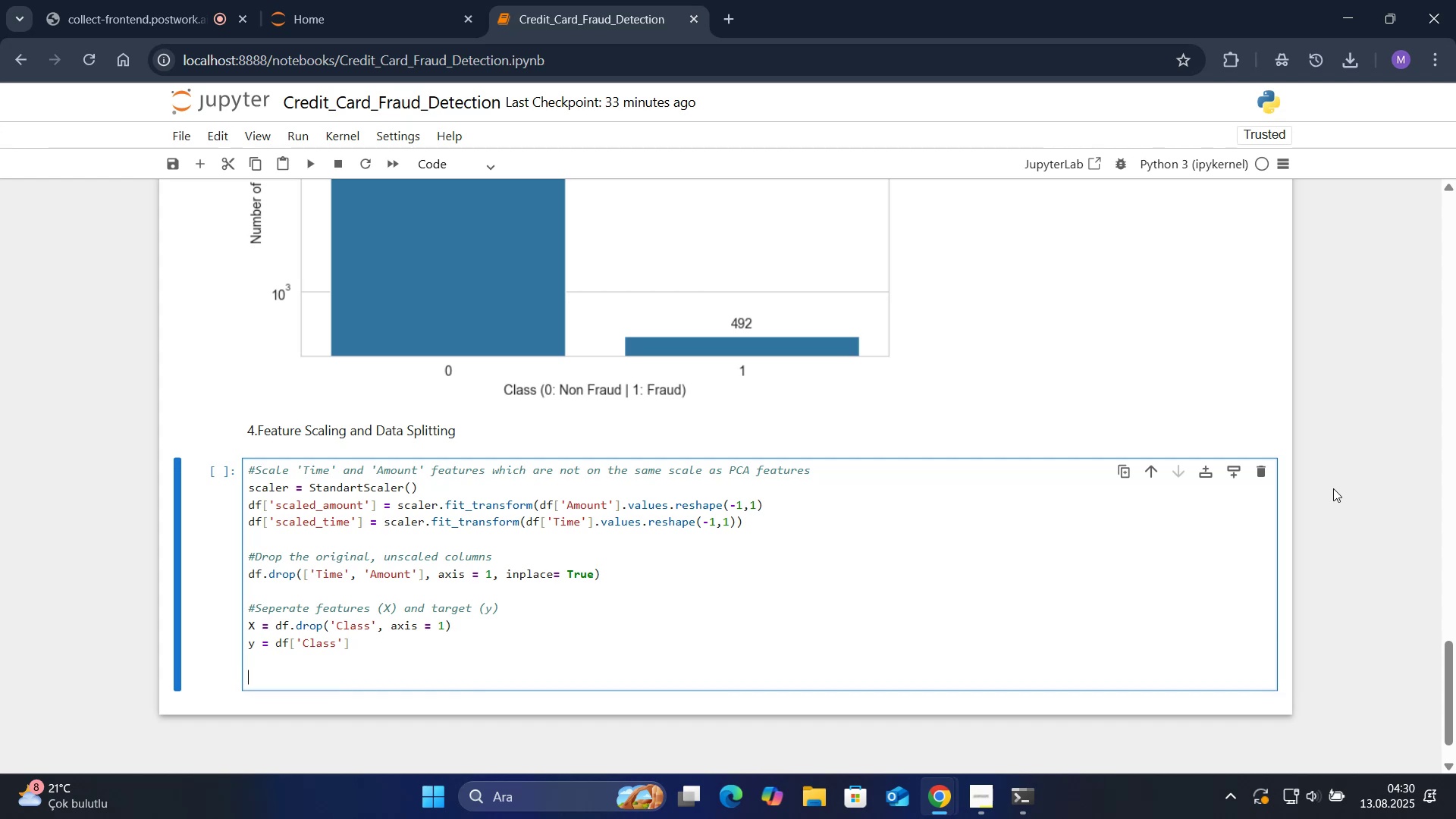 
key(Alt+Control+3)
 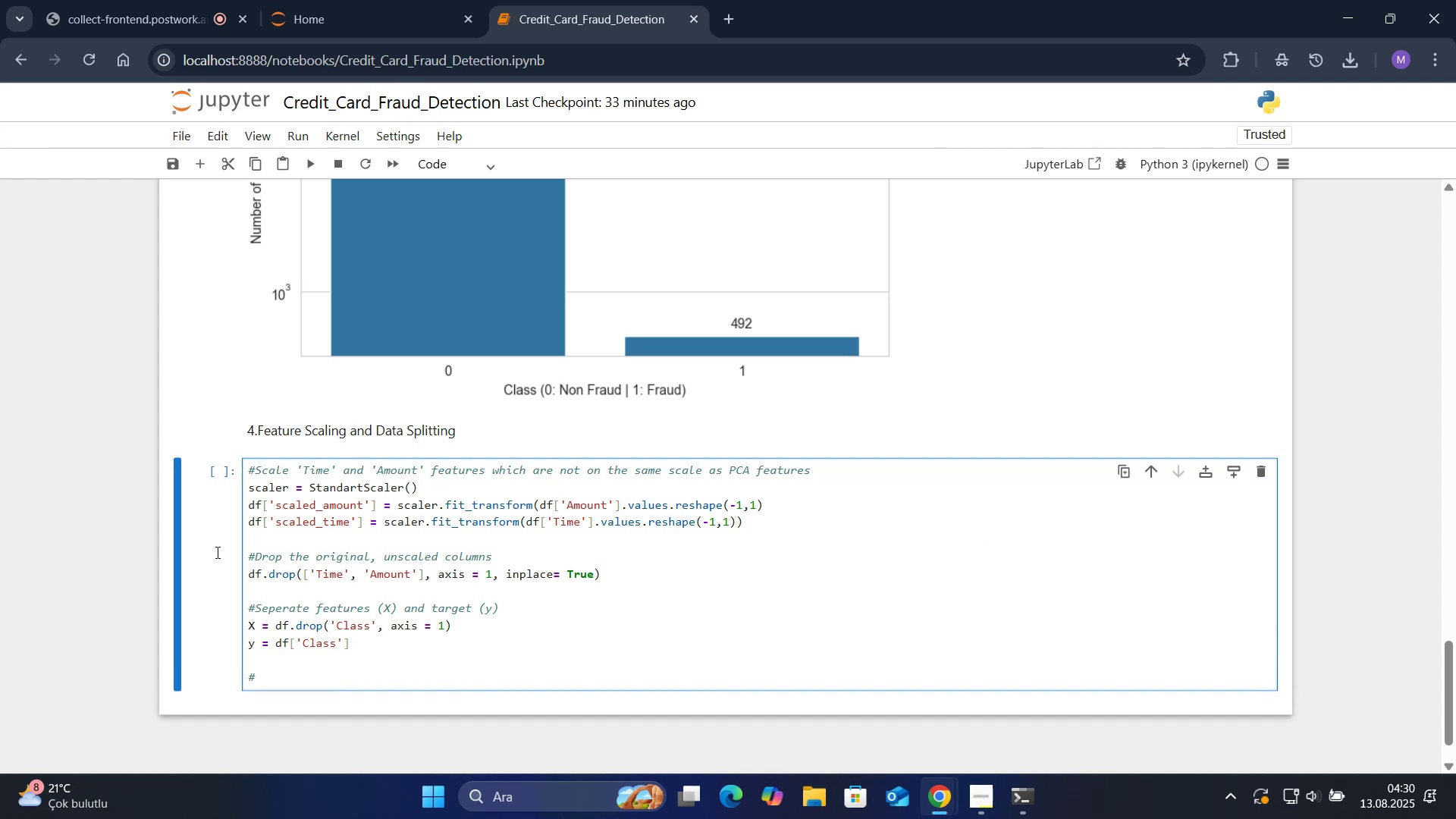 
scroll: coordinate [130, 554], scroll_direction: down, amount: 2.0
 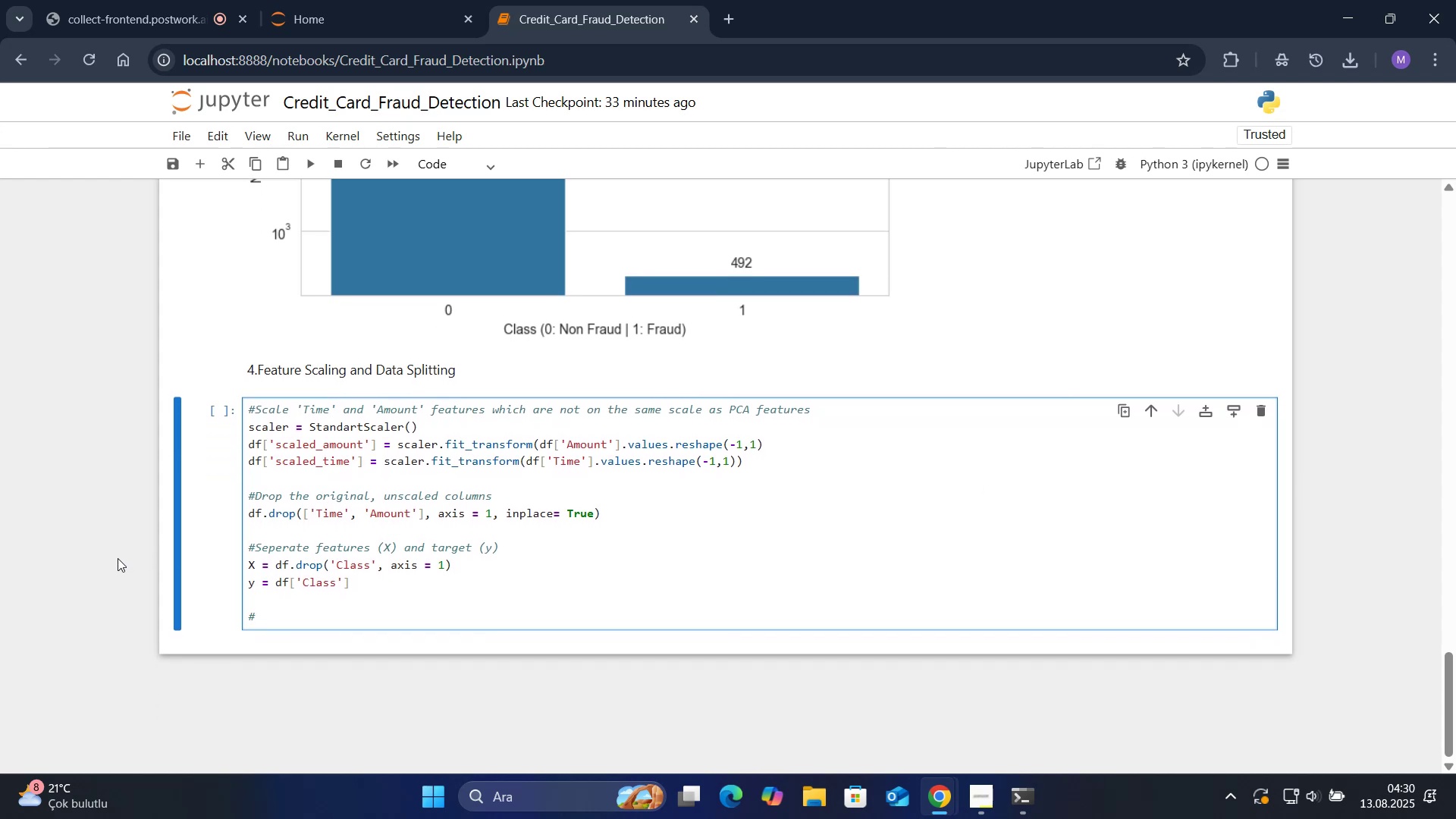 
type(Spl't data 'nto tra'n'ng aand tes)
key(Backspace)
key(Backspace)
key(Backspace)
key(Backspace)
key(Backspace)
key(Backspace)
key(Backspace)
type(nd test'ng sets, us'ng strat'fy to ma'nta'n class proport'ons)
 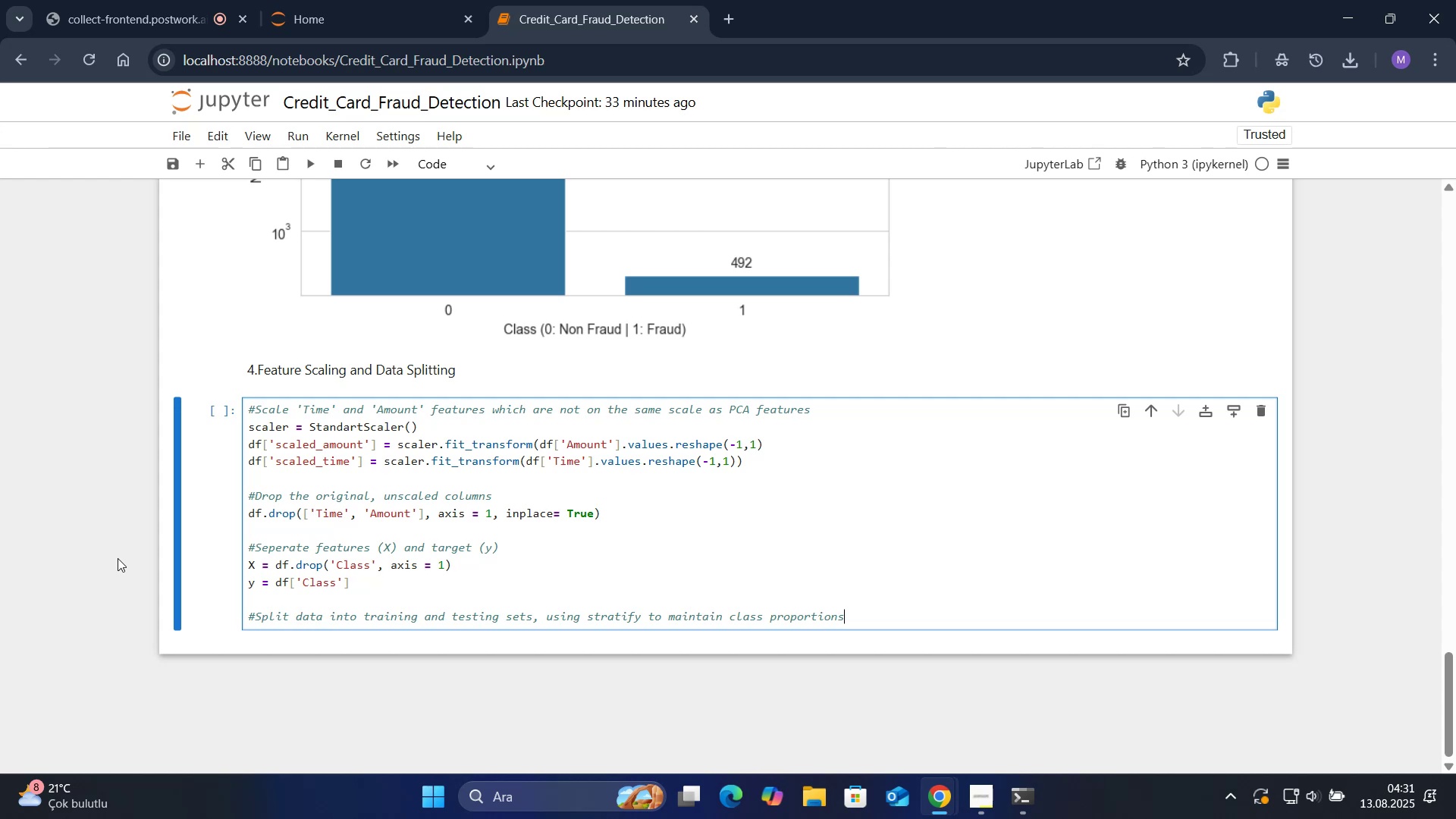 
key(Enter)
 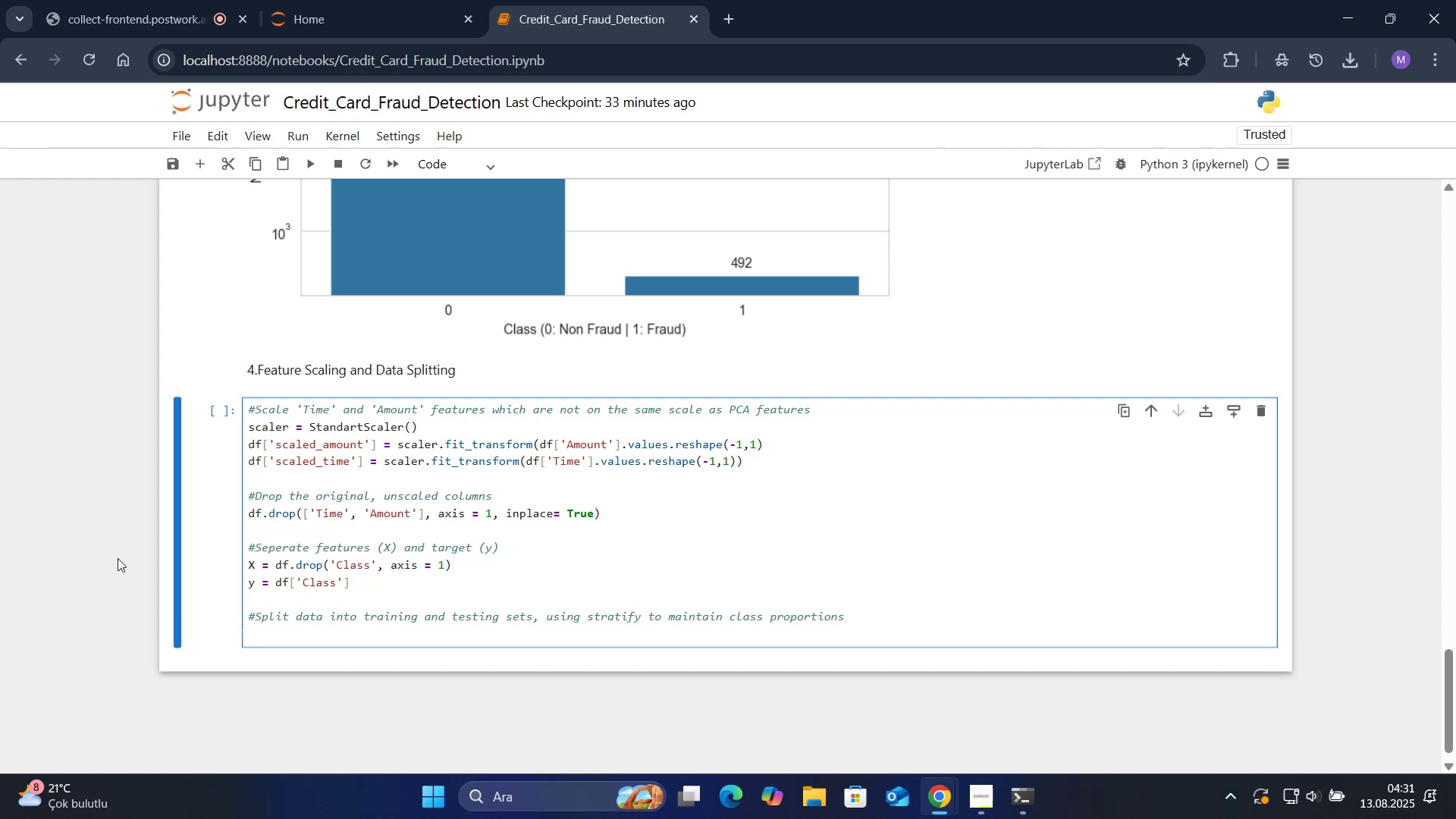 
type(X )
key(Backspace)
type(_tra'n, X_tet)
key(Backspace)
type(st, y_tra'n, _y)
key(Backspace)
key(Backspace)
type(y_Test)
key(Backspace)
key(Backspace)
key(Backspace)
type(T)
key(Backspace)
key(Backspace)
type(test ) tra'n_test_spl't*()
 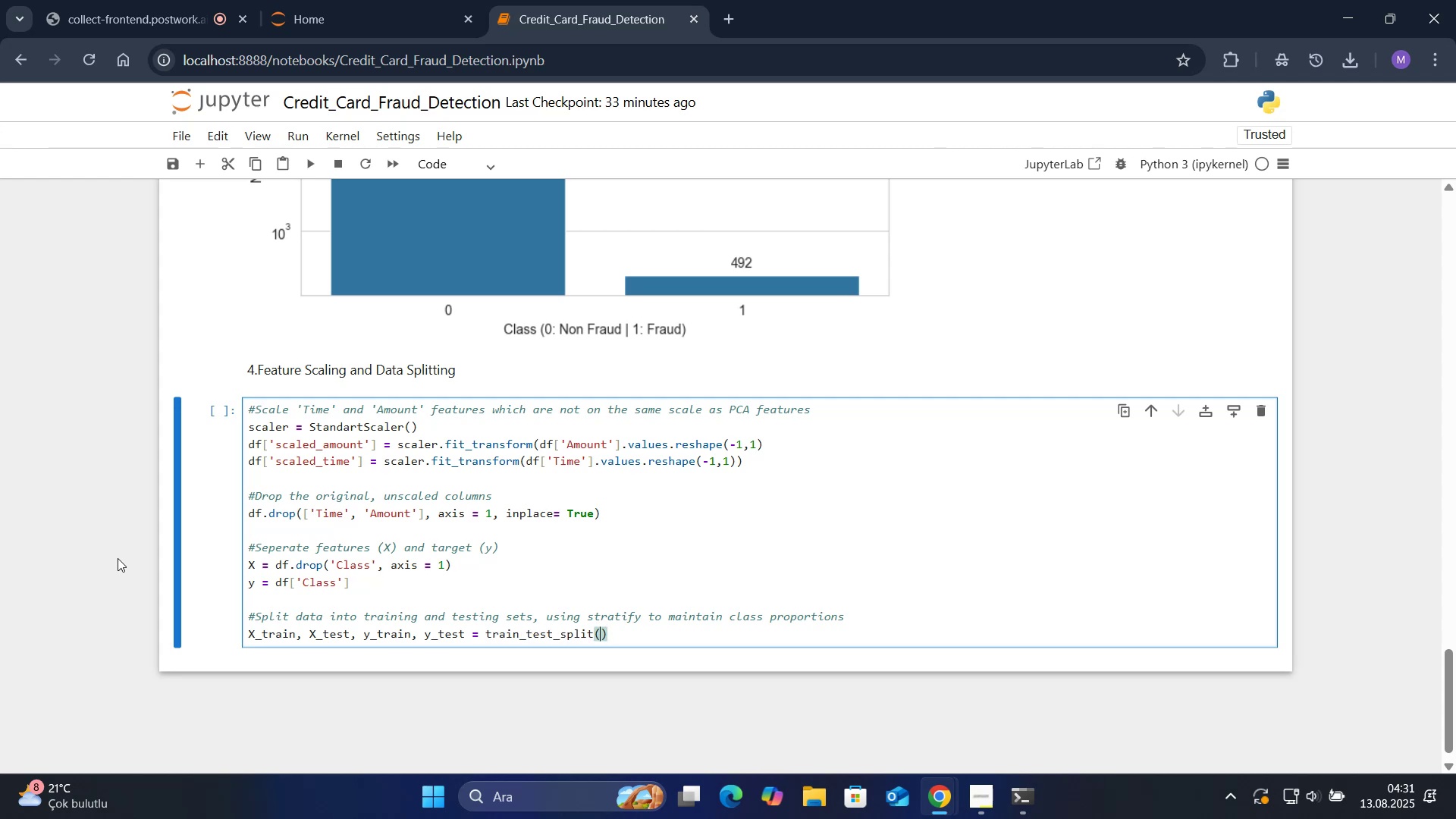 
 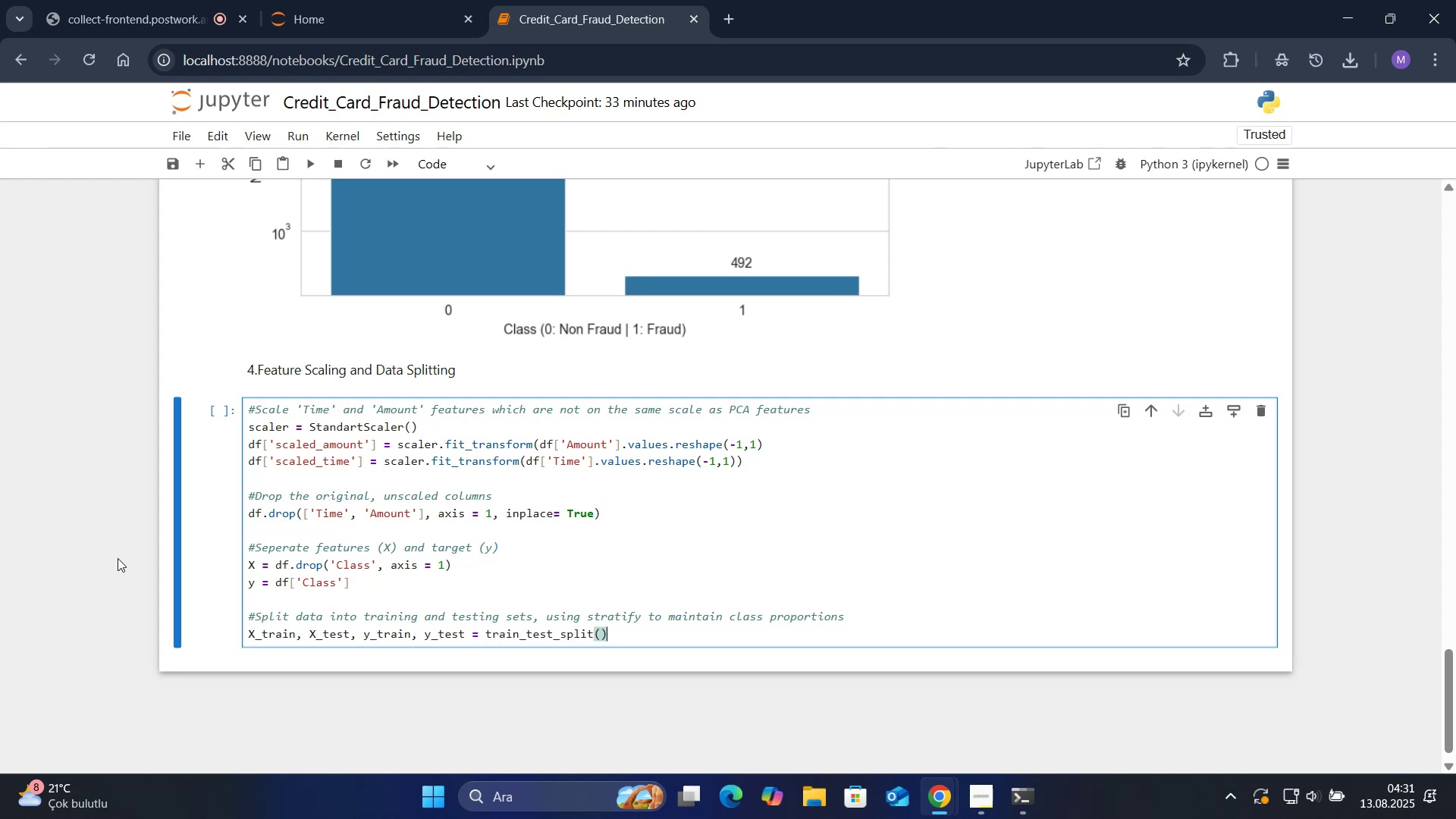 
key(ArrowLeft)
 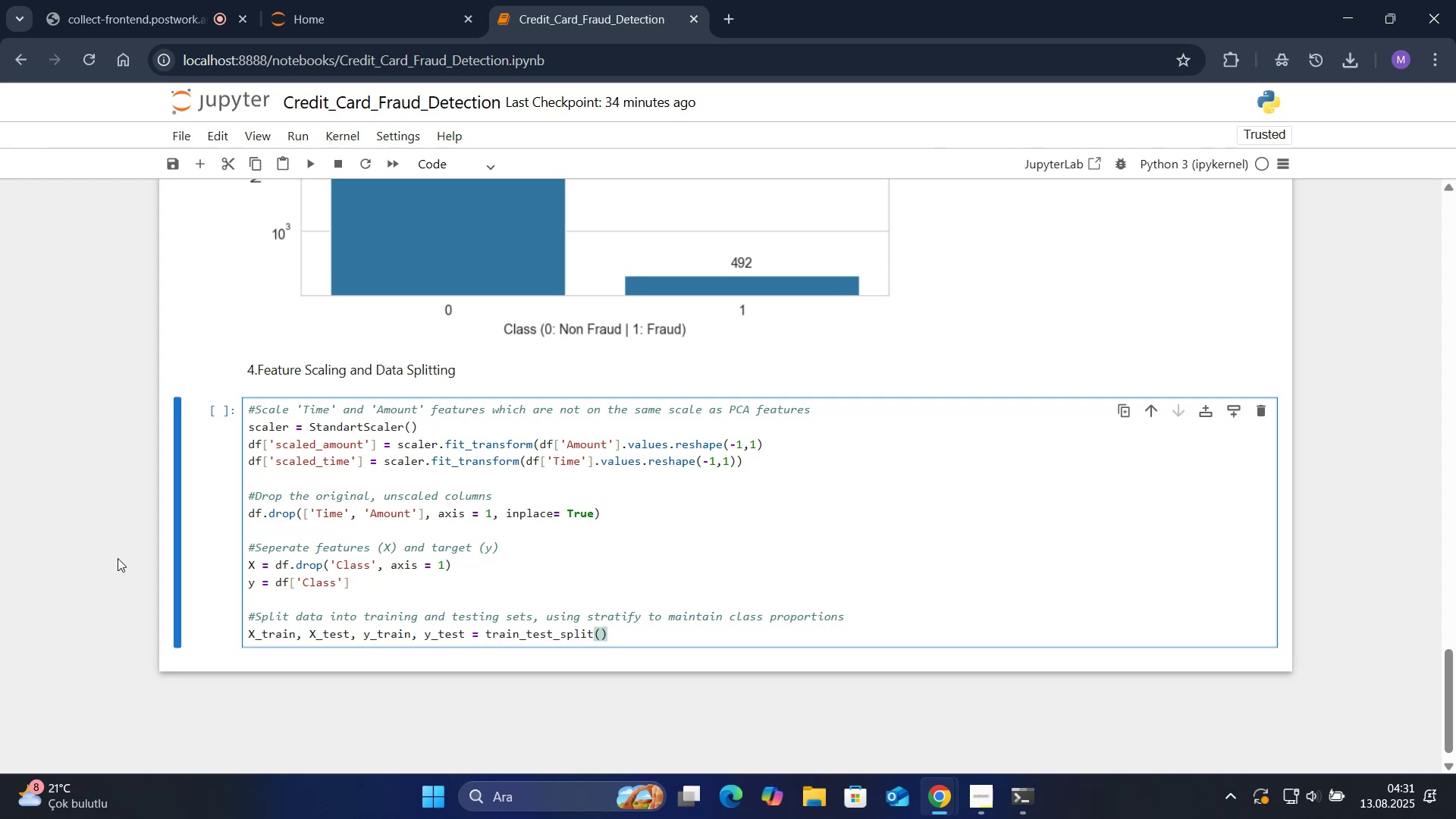 
type(@@)
 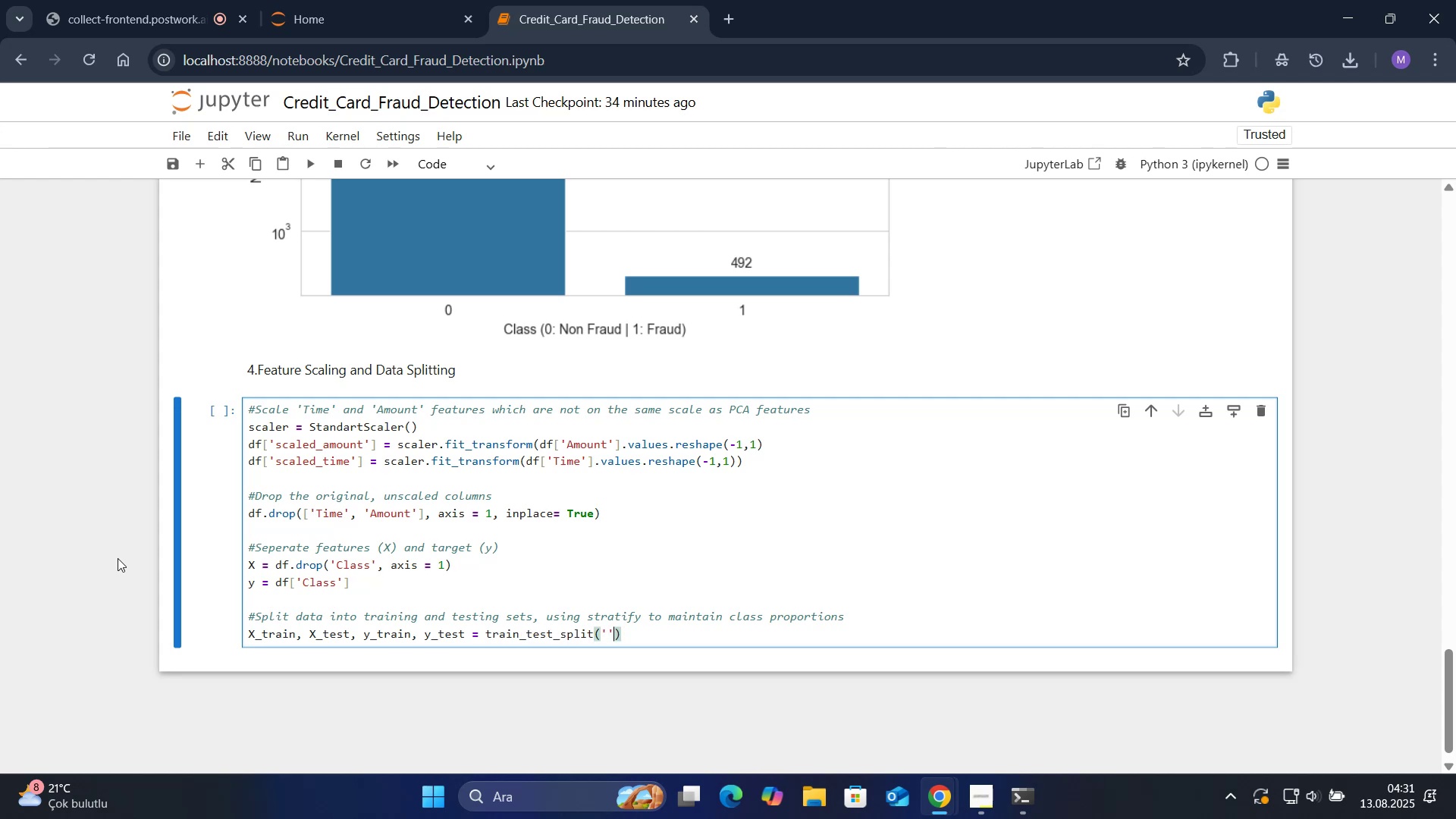 
key(ArrowLeft)
 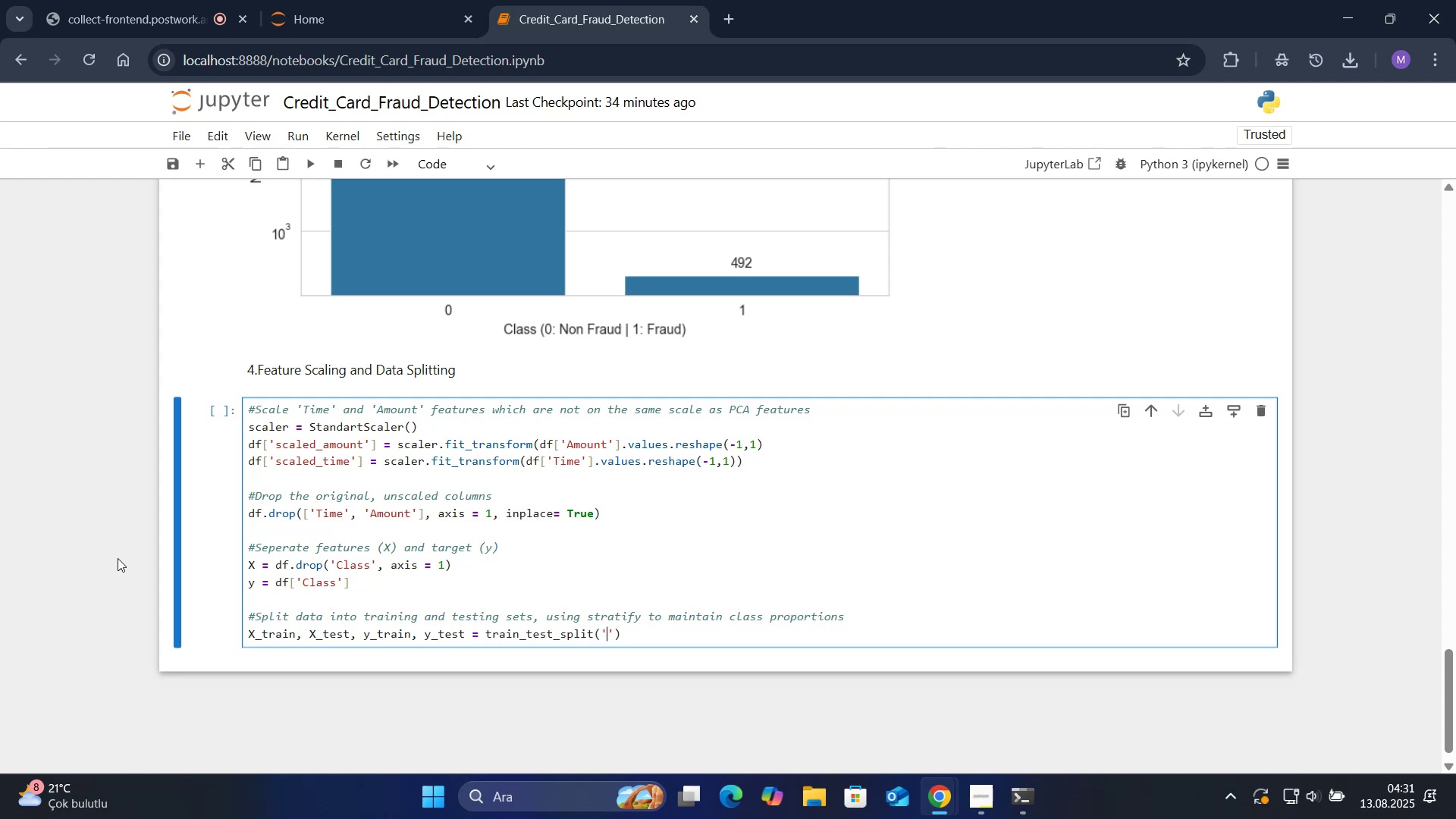 
key(CapsLock)
 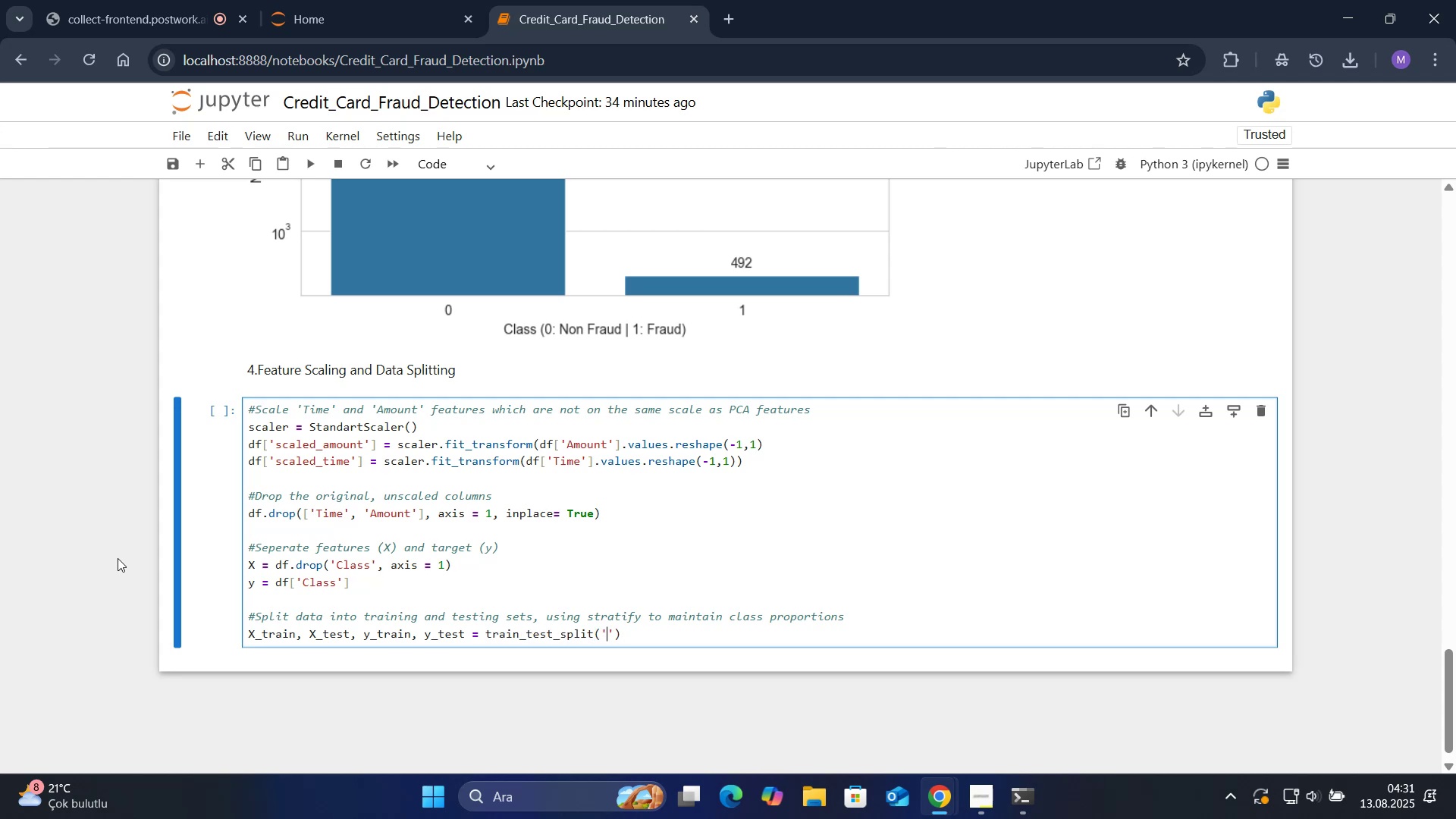 
key(X)
 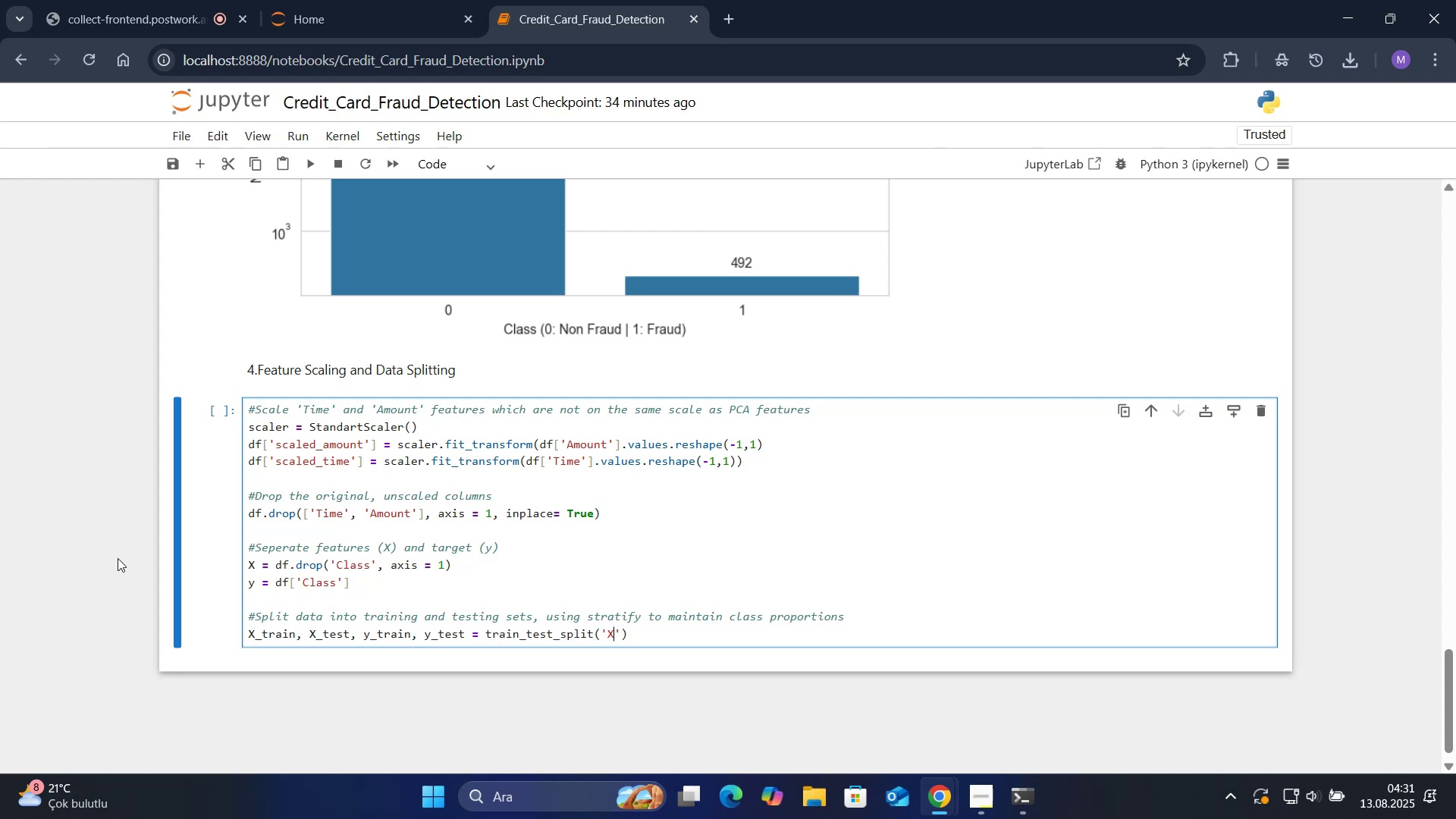 
key(CapsLock)
 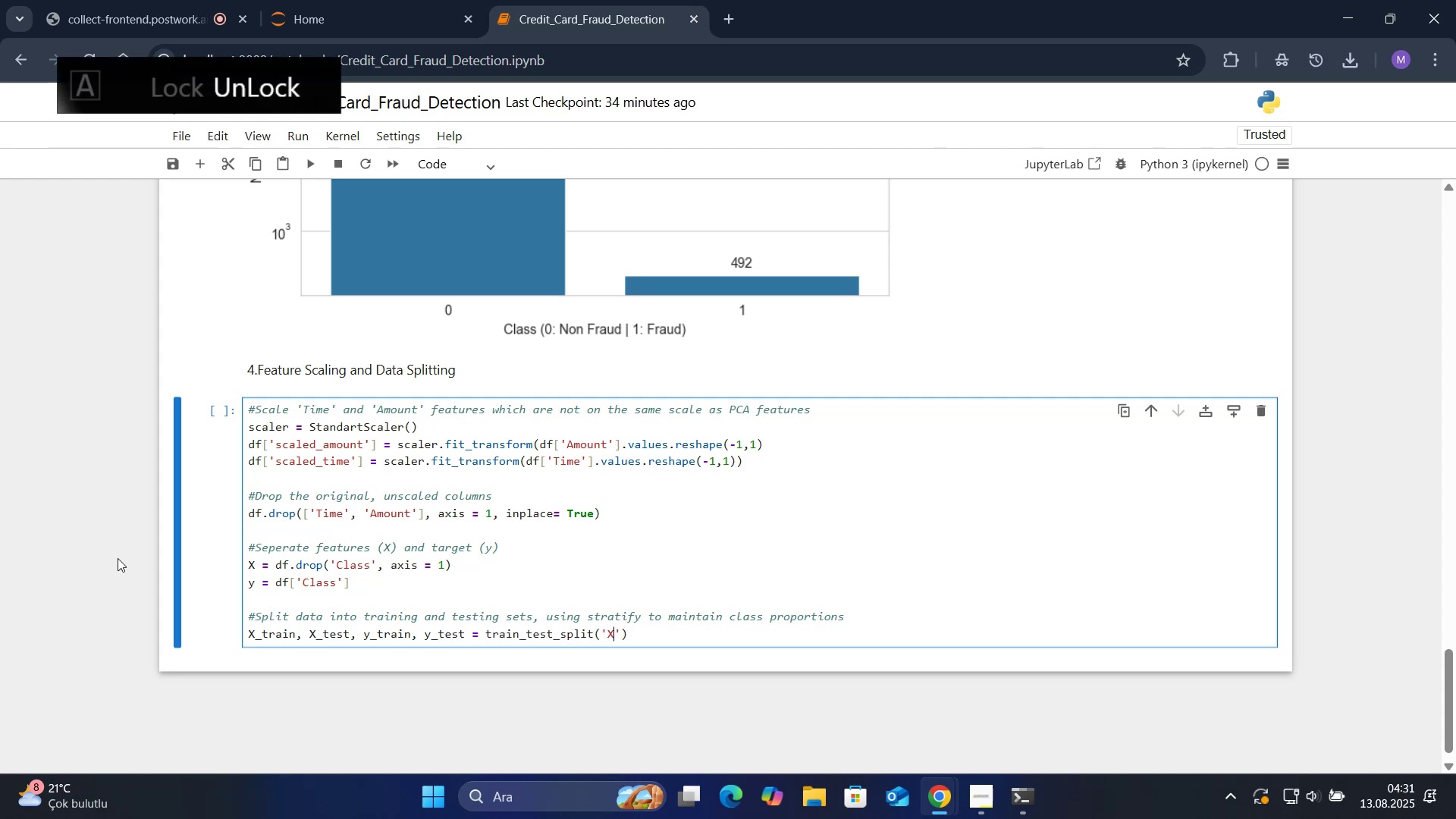 
key(ArrowRight)
 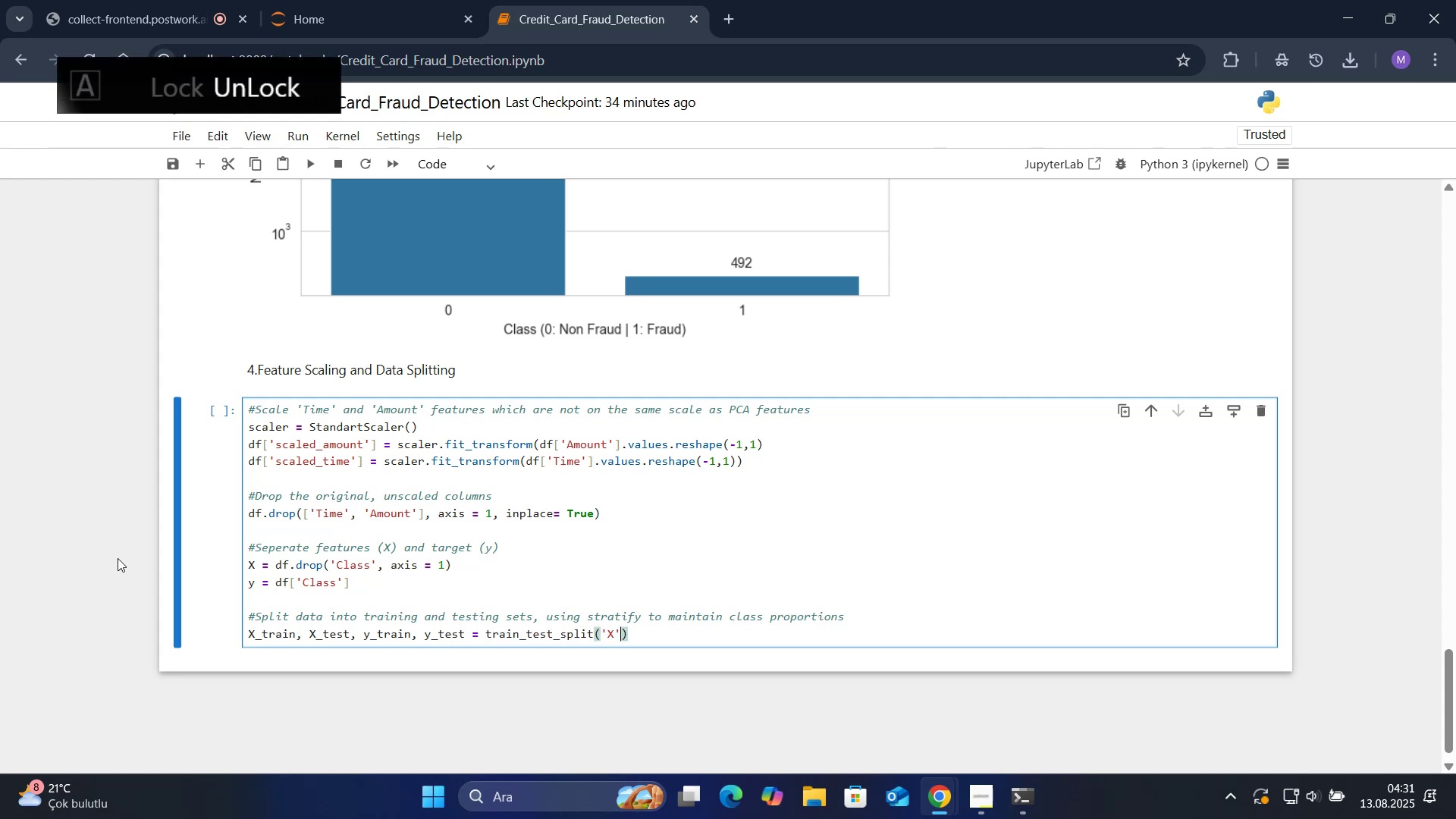 
key(Backspace)
key(Backspace)
key(Backspace)
type(X,y, test_S')
key(Backspace)
key(Backspace)
type(S)
key(Backspace)
type(s'ze )
key(Backspace)
type()0.2, random s)
key(Backspace)
key(Backspace)
type(_state ) 42)
 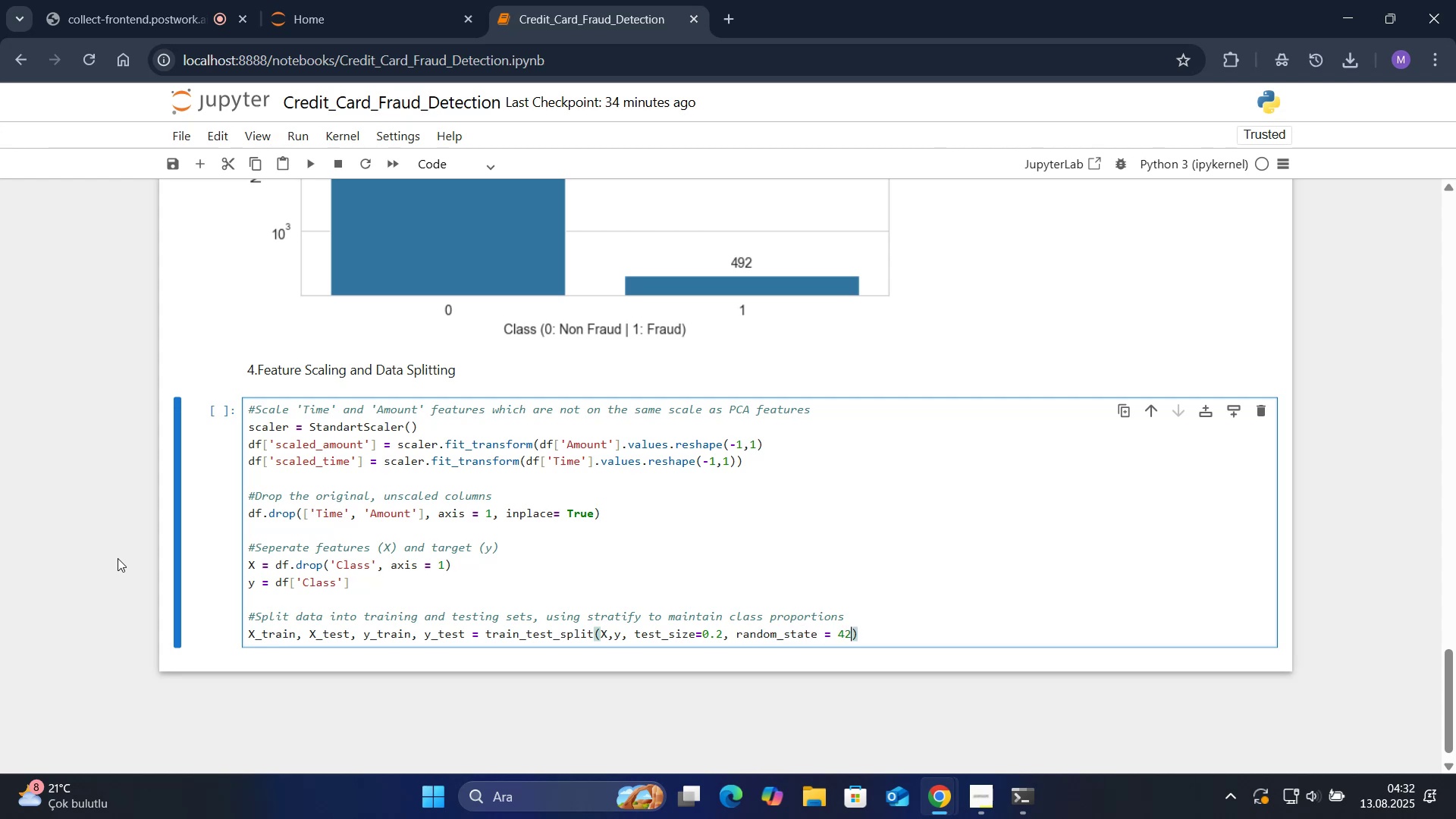 
key(ArrowLeft)
 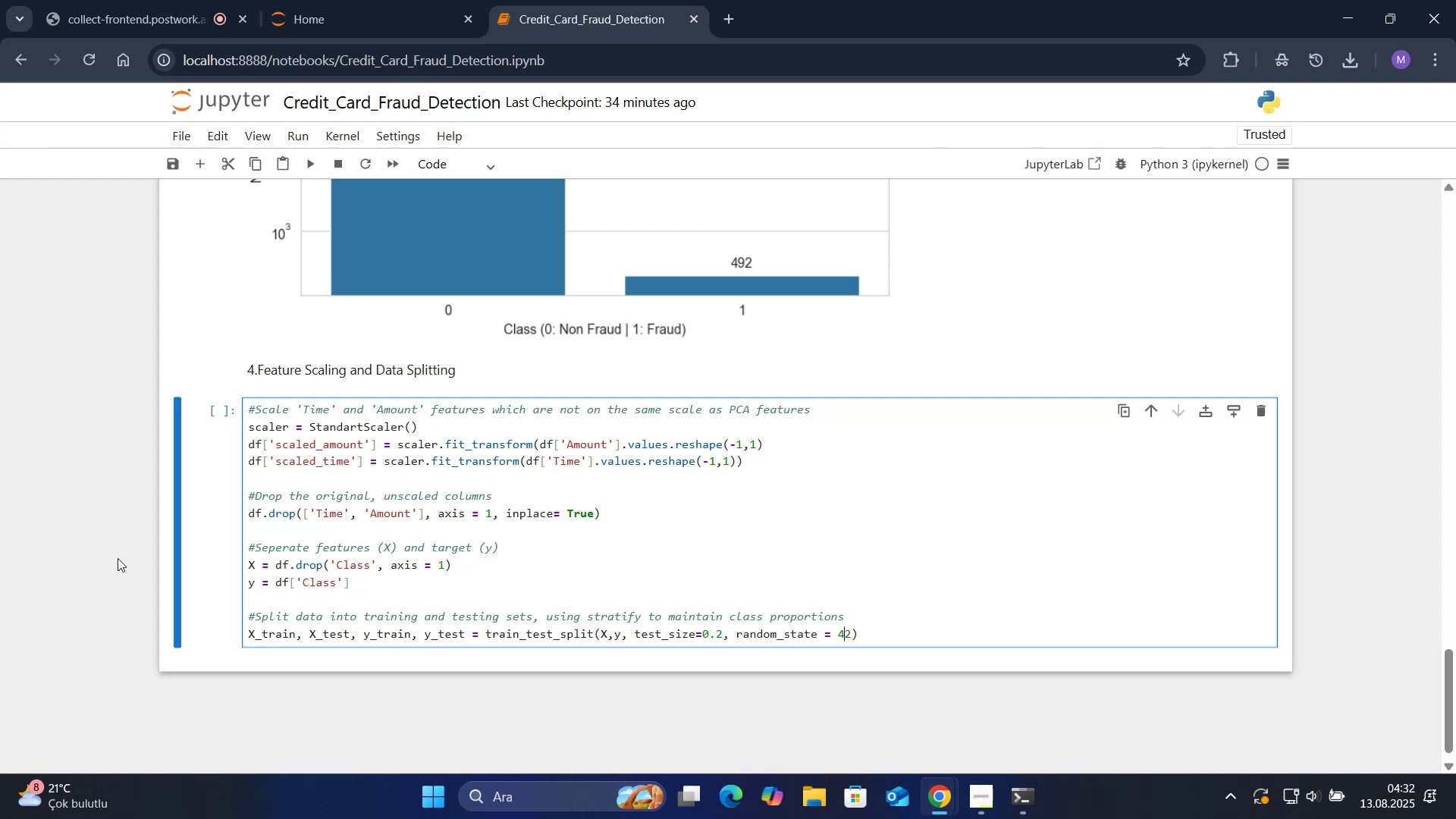 
key(ArrowLeft)
 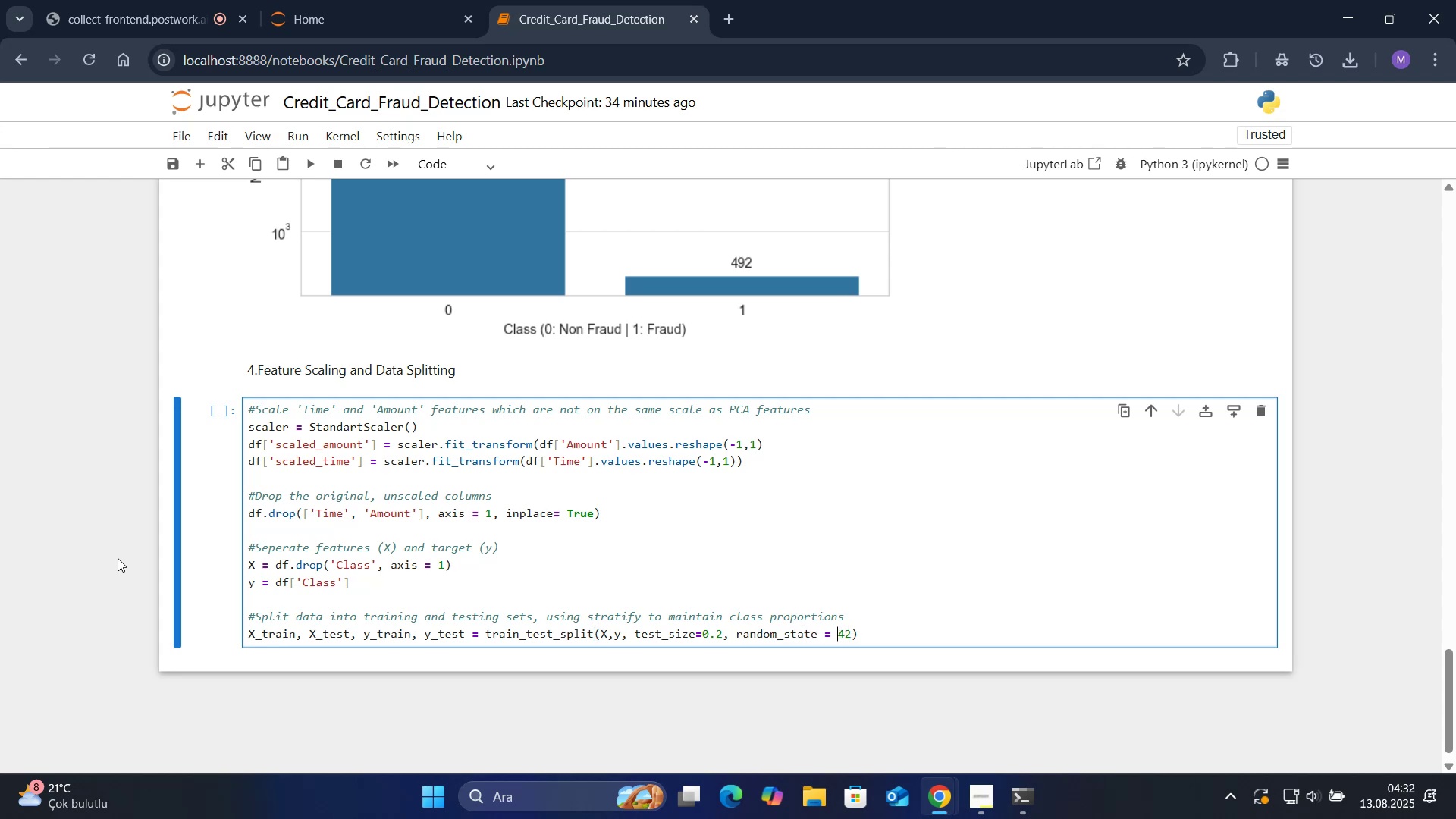 
key(Backspace)
 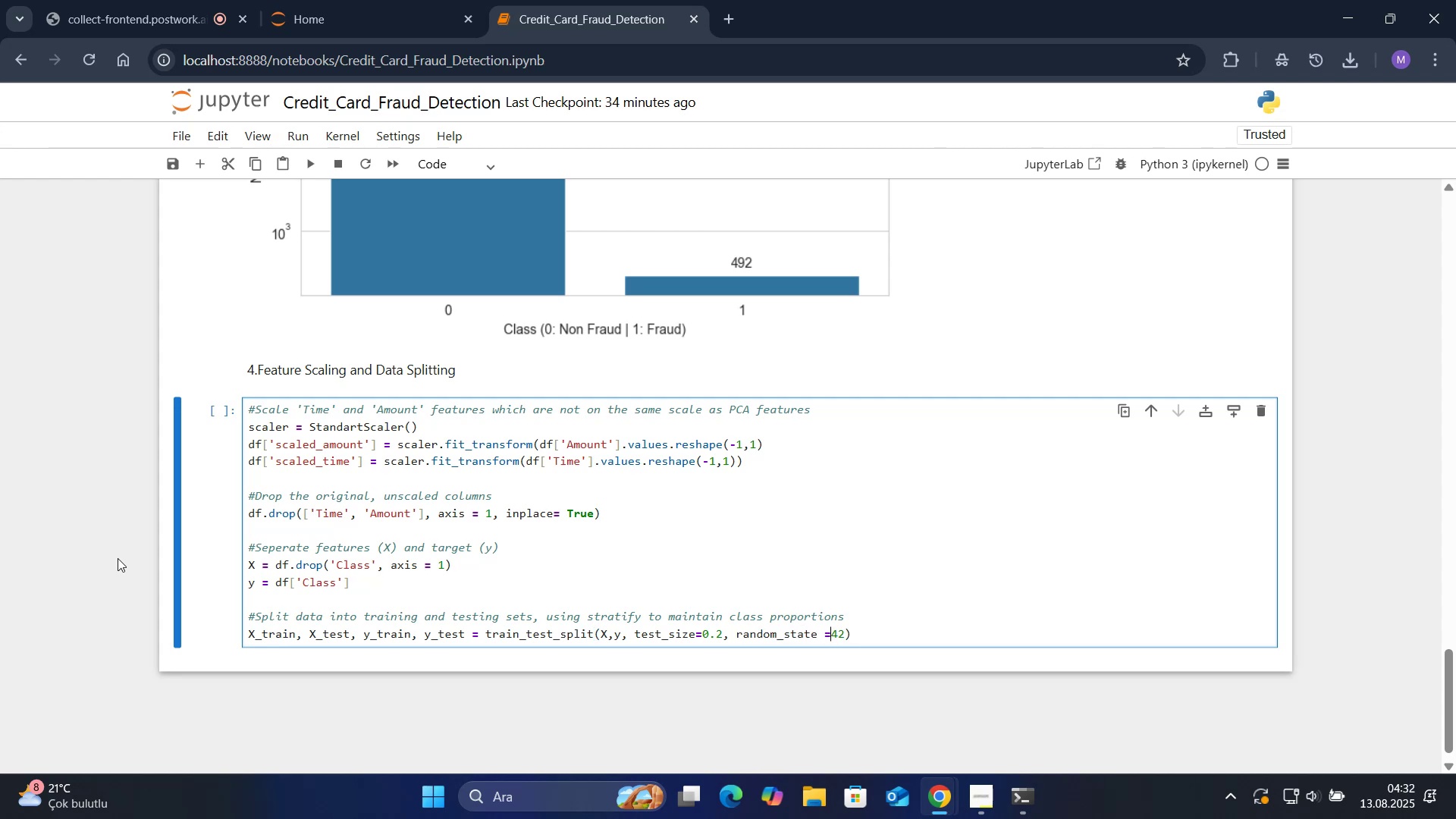 
key(ArrowLeft)
 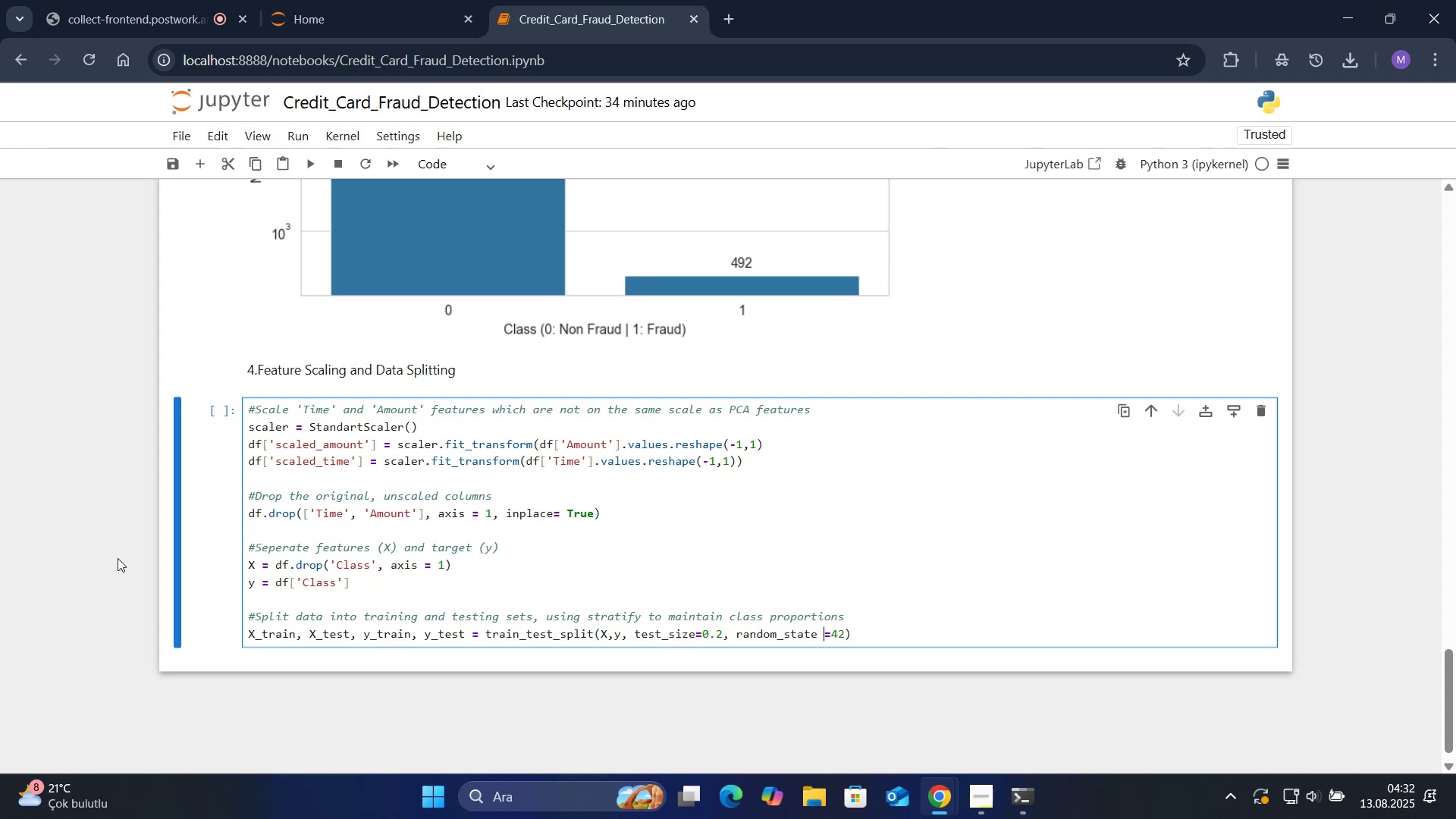 
key(Backspace)
 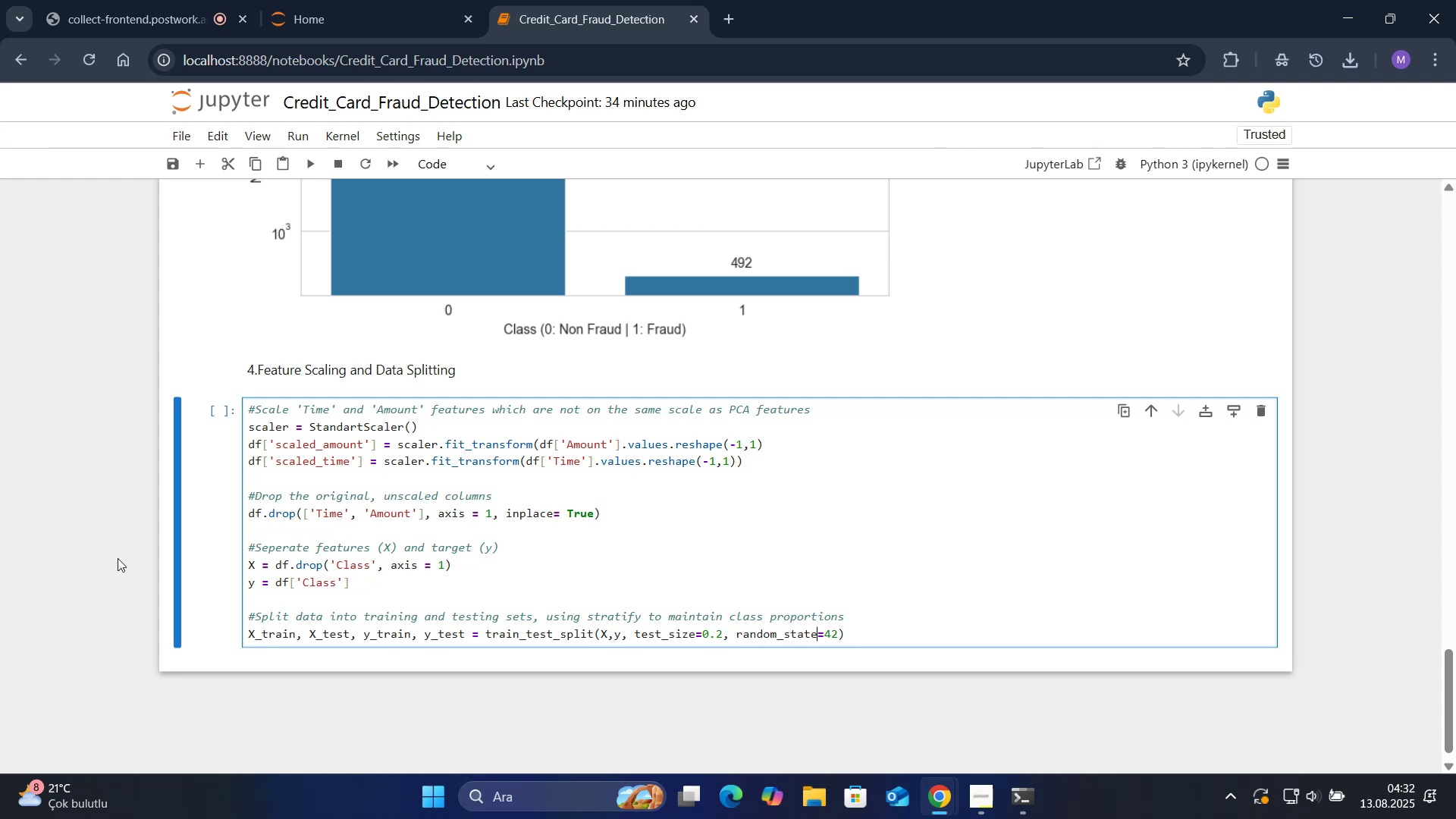 
key(ArrowRight)
 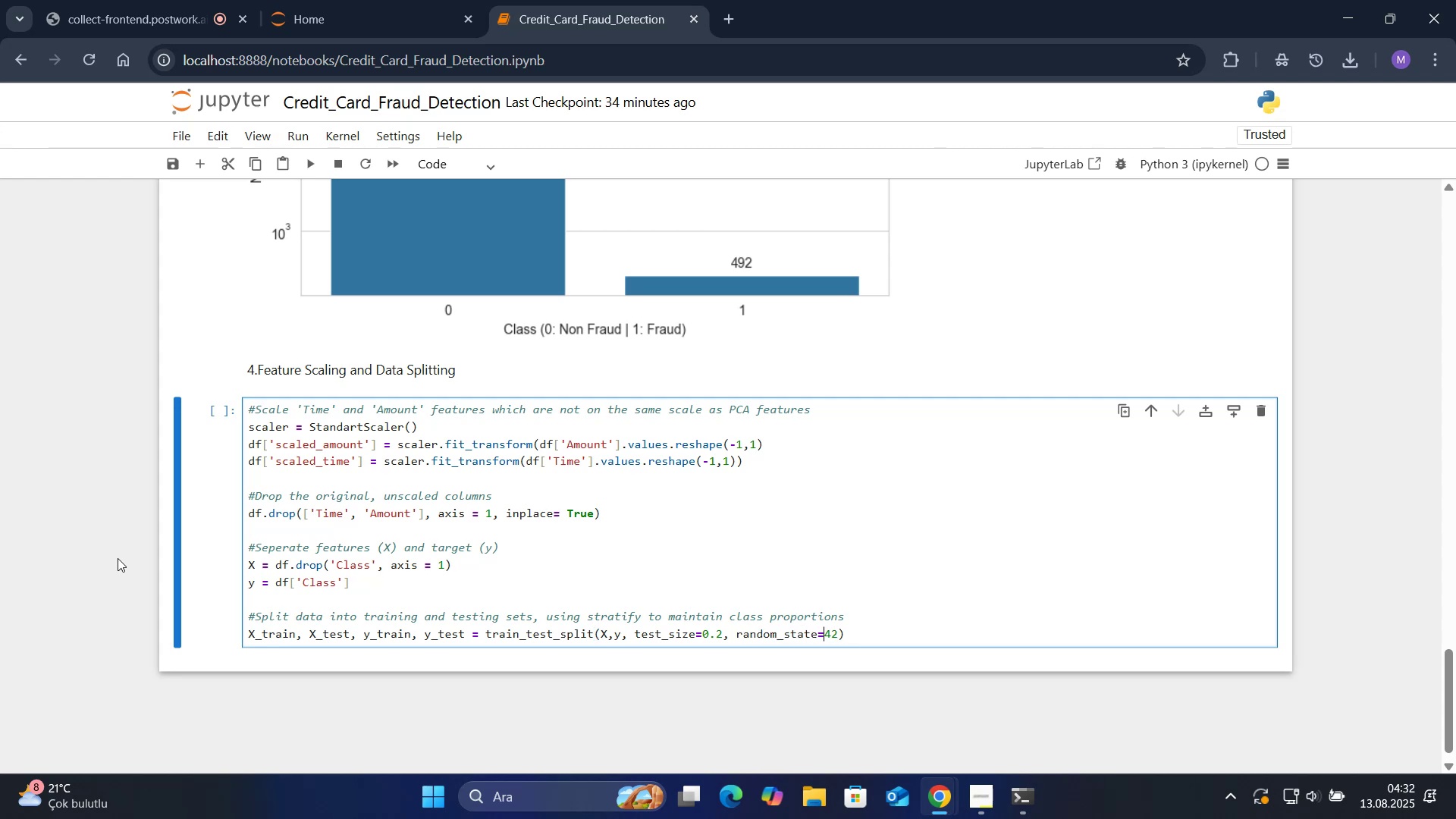 
key(ArrowRight)
 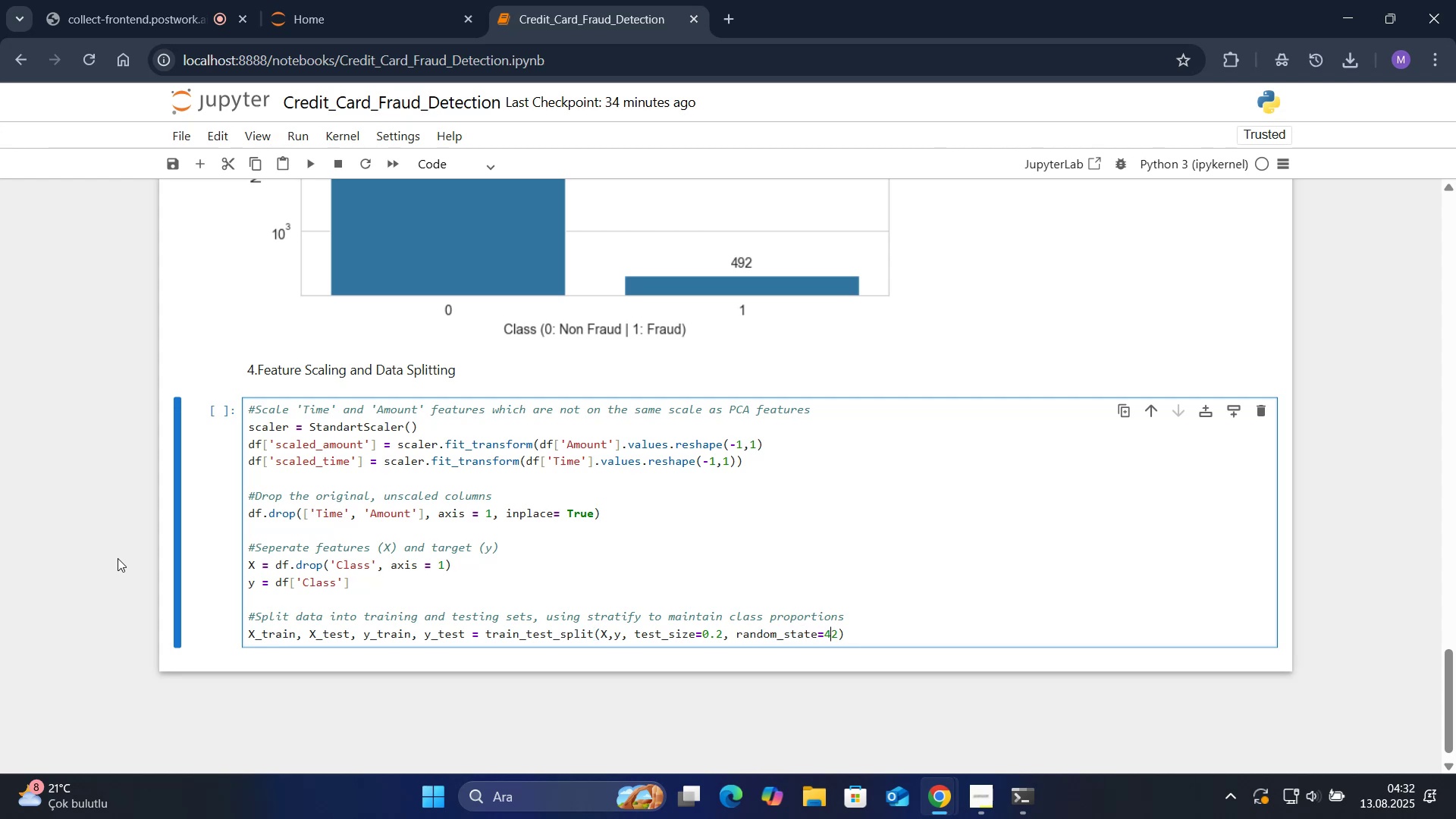 
key(ArrowRight)
 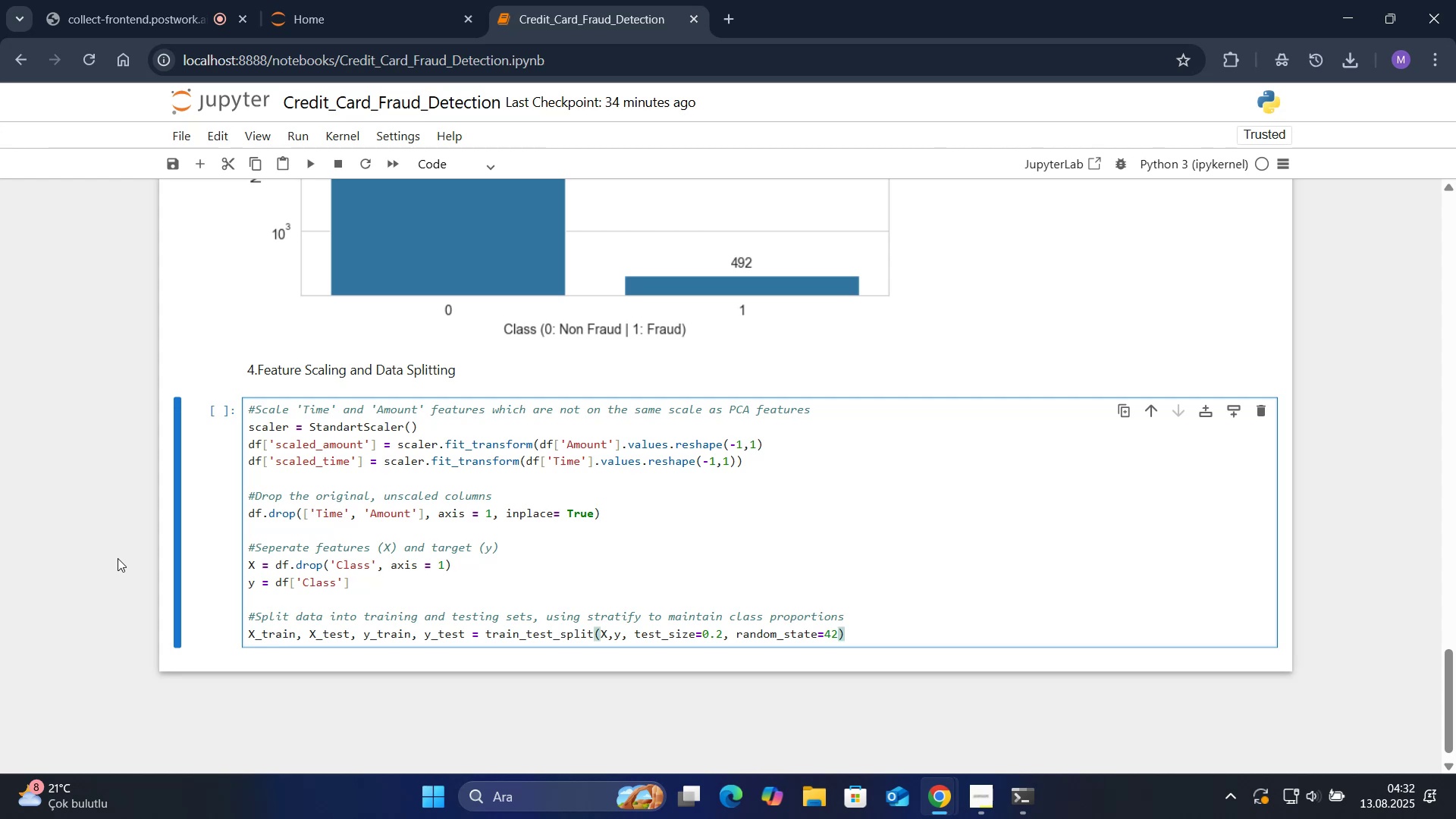 
type(,  strat'fy )
key(Backspace)
type()y)
 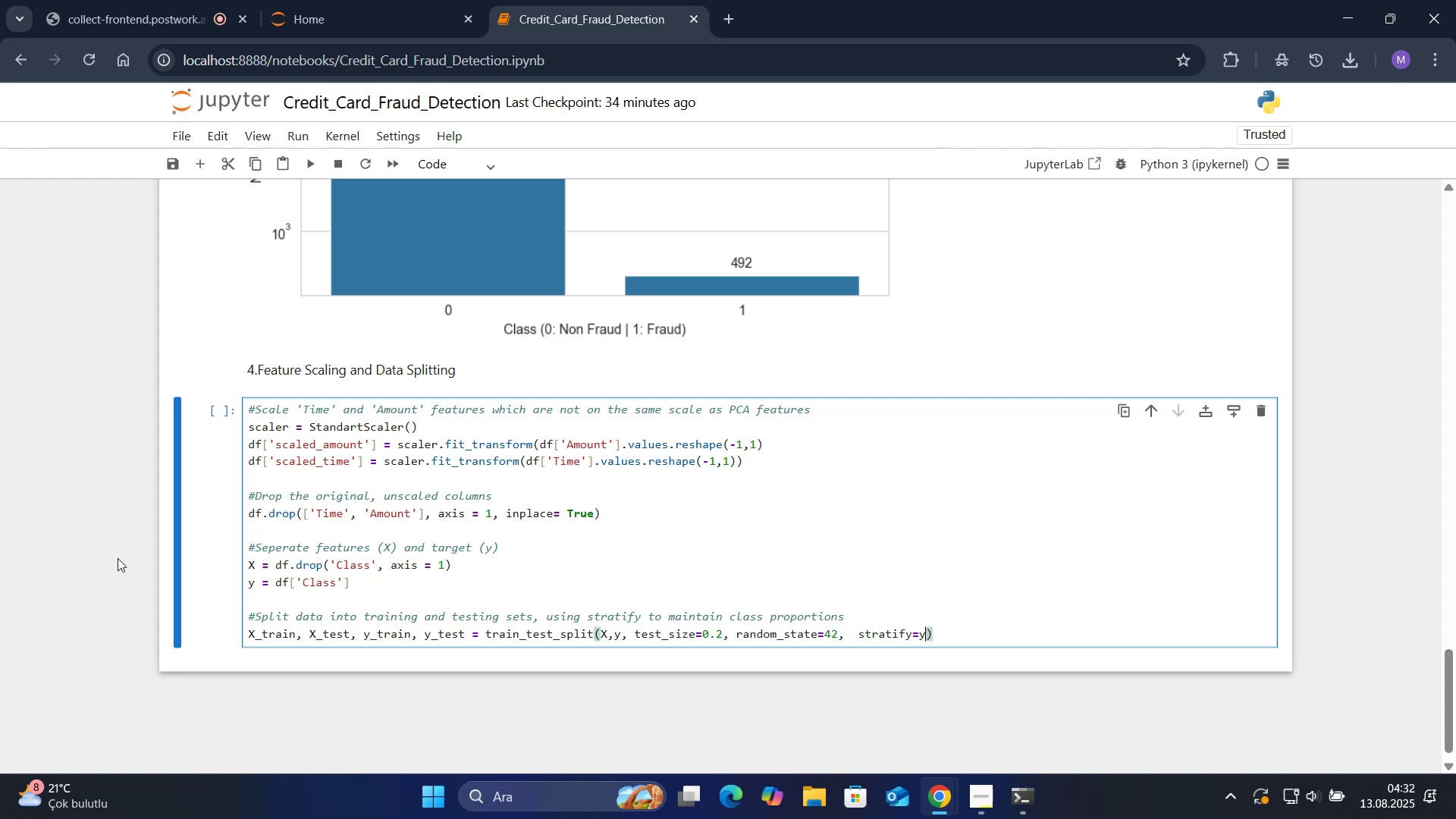 
key(ArrowRight)
 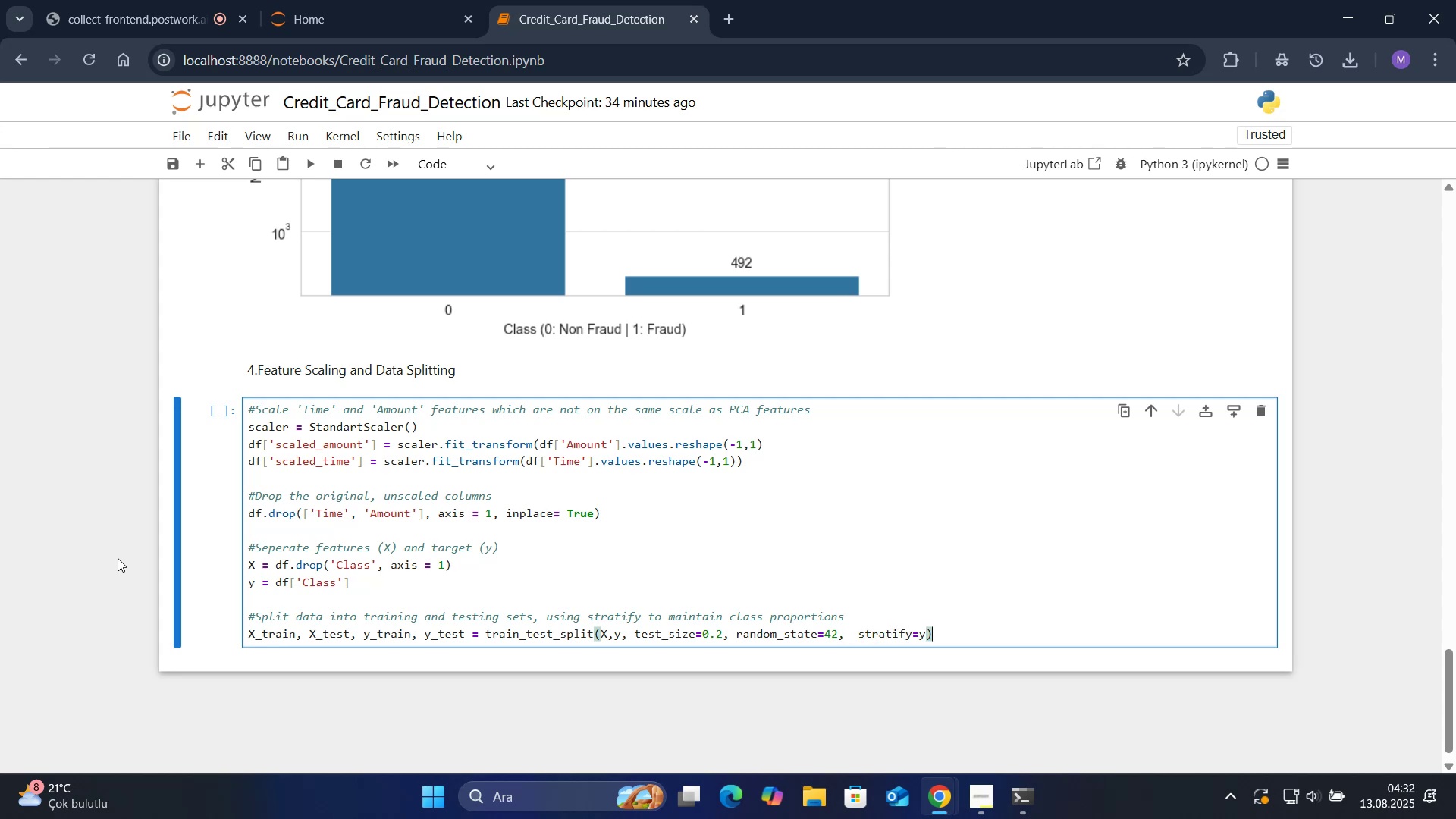 
key(Enter)
 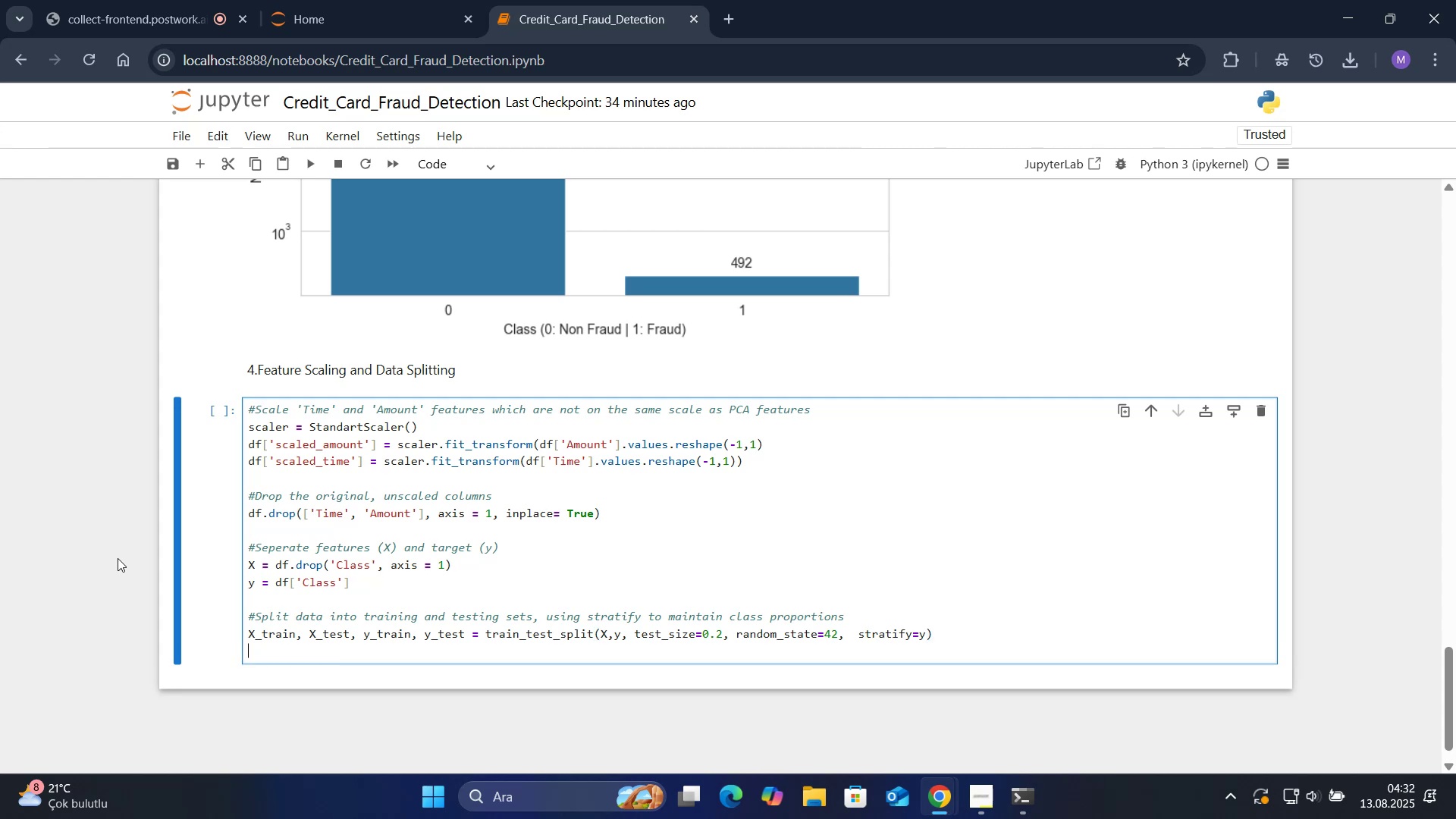 
type(pr'nt*()
 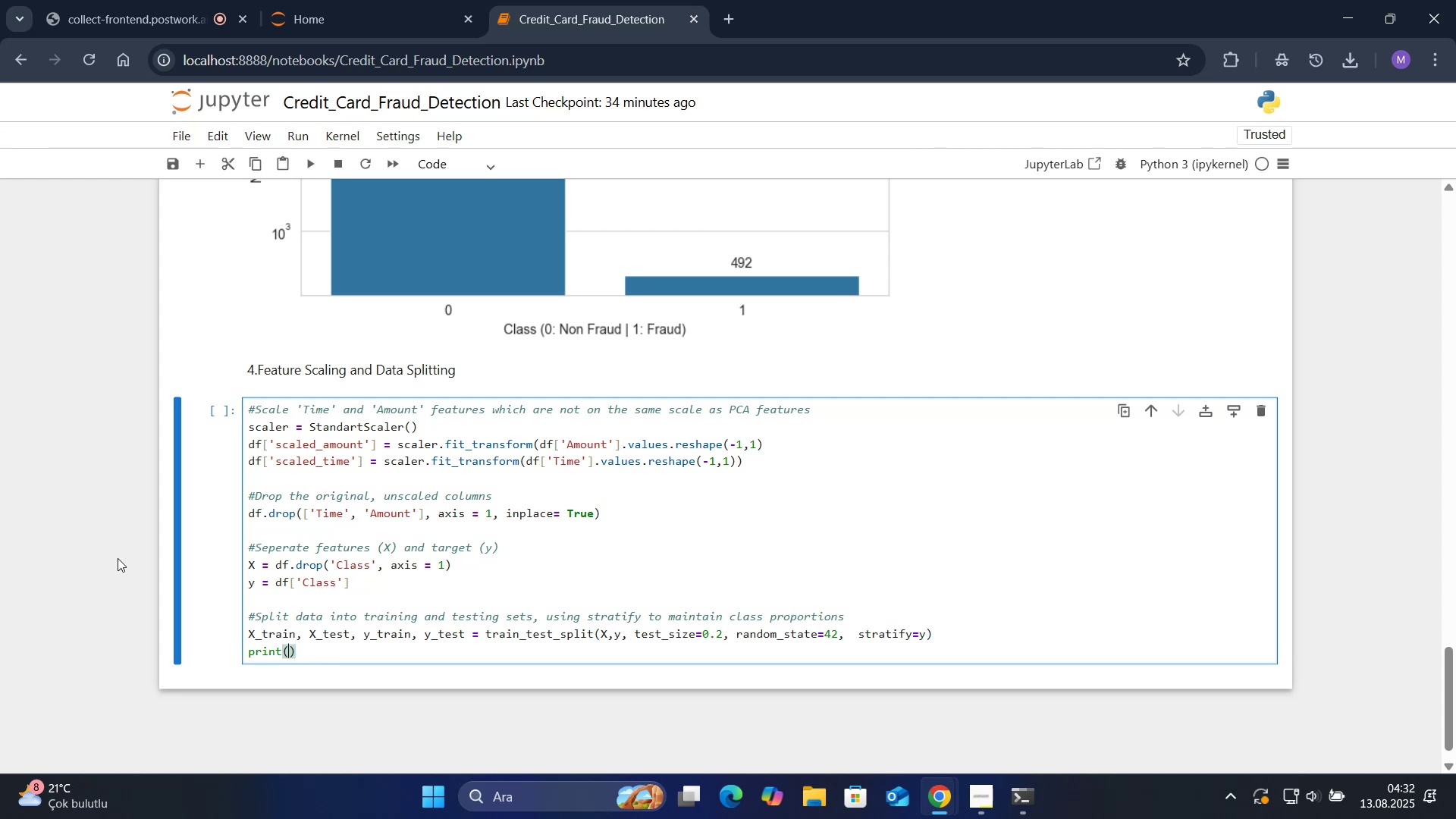 
 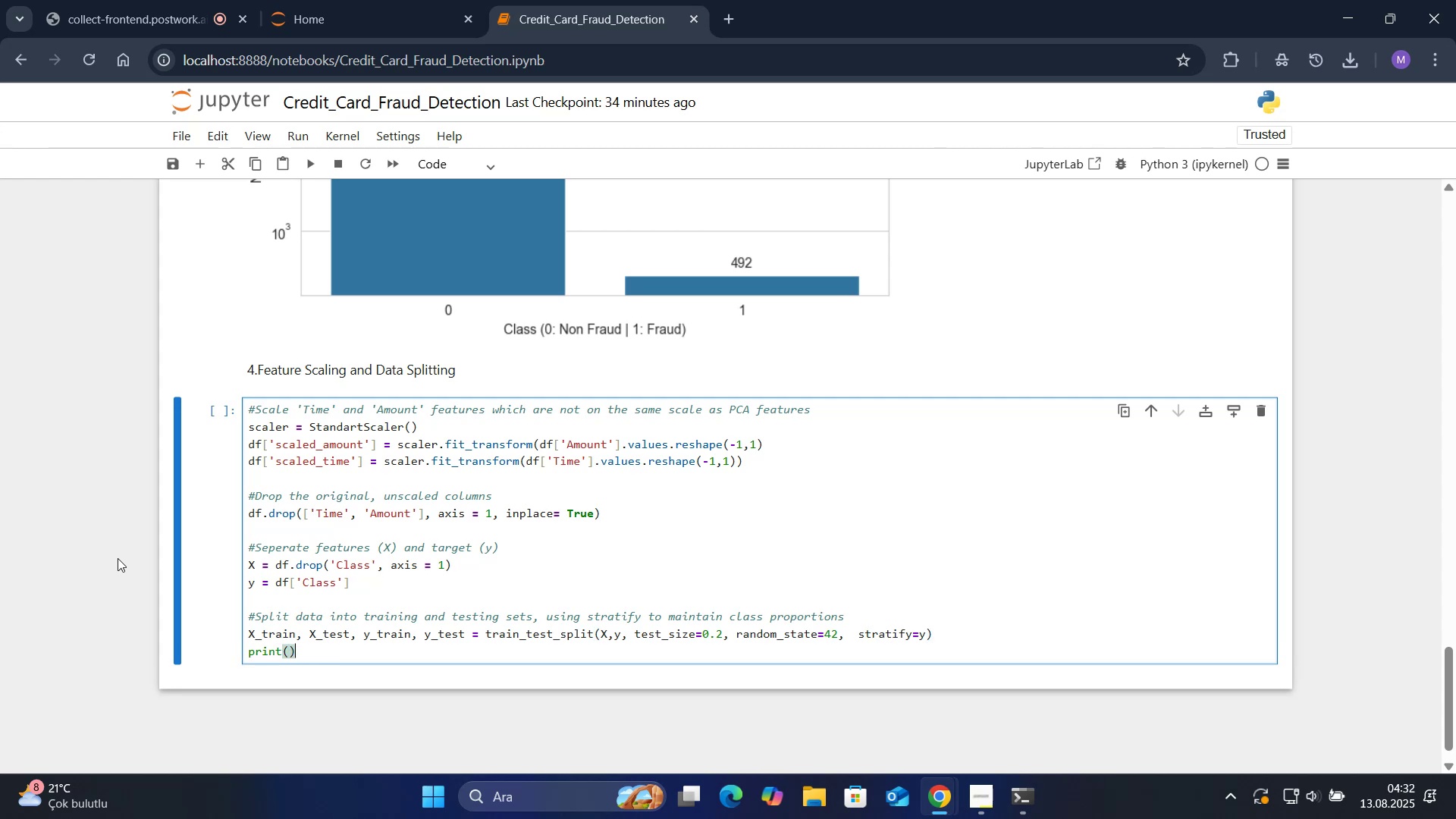 
key(ArrowLeft)
 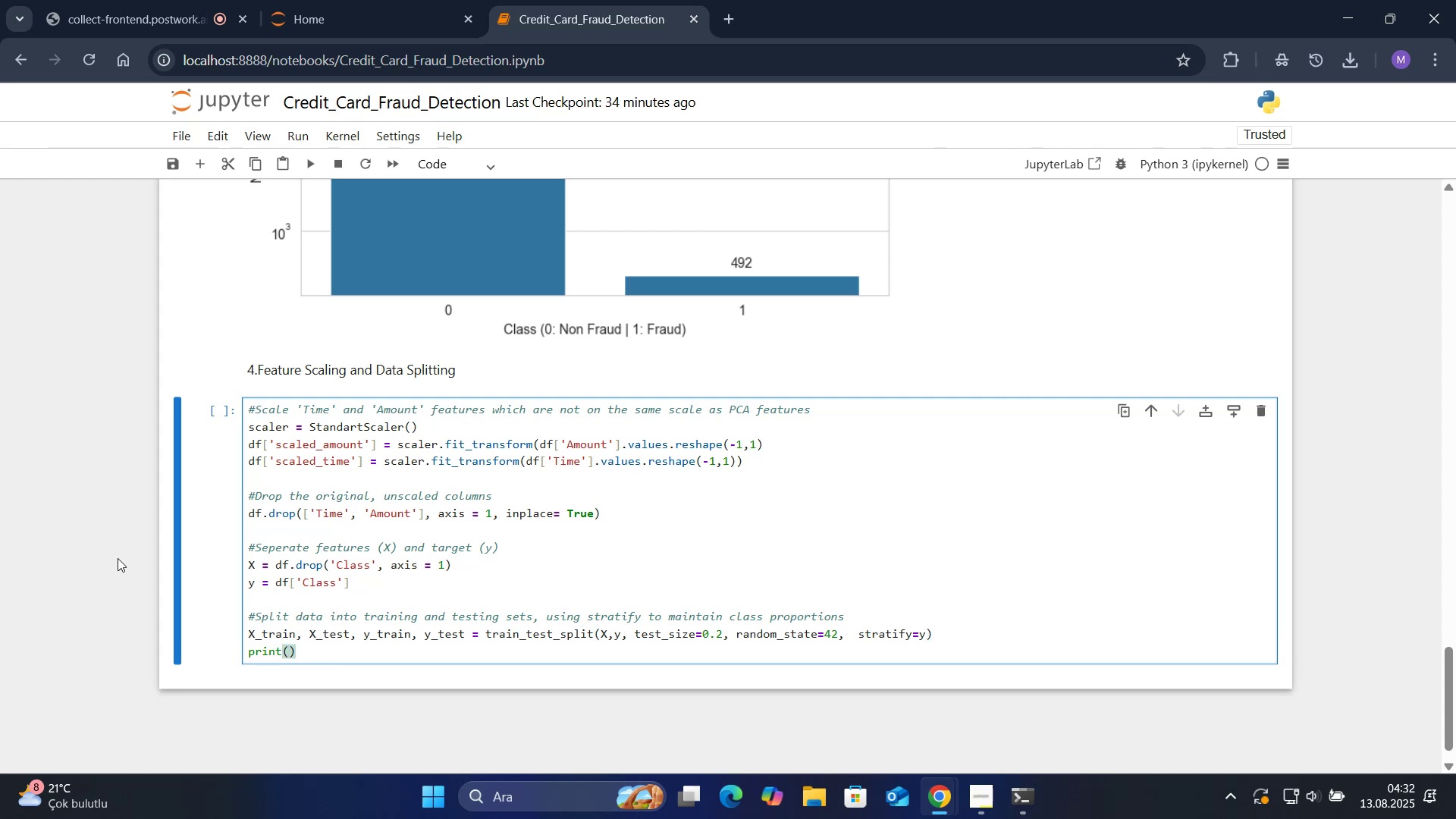 
type(D)
key(Backspace)
type(@@)
 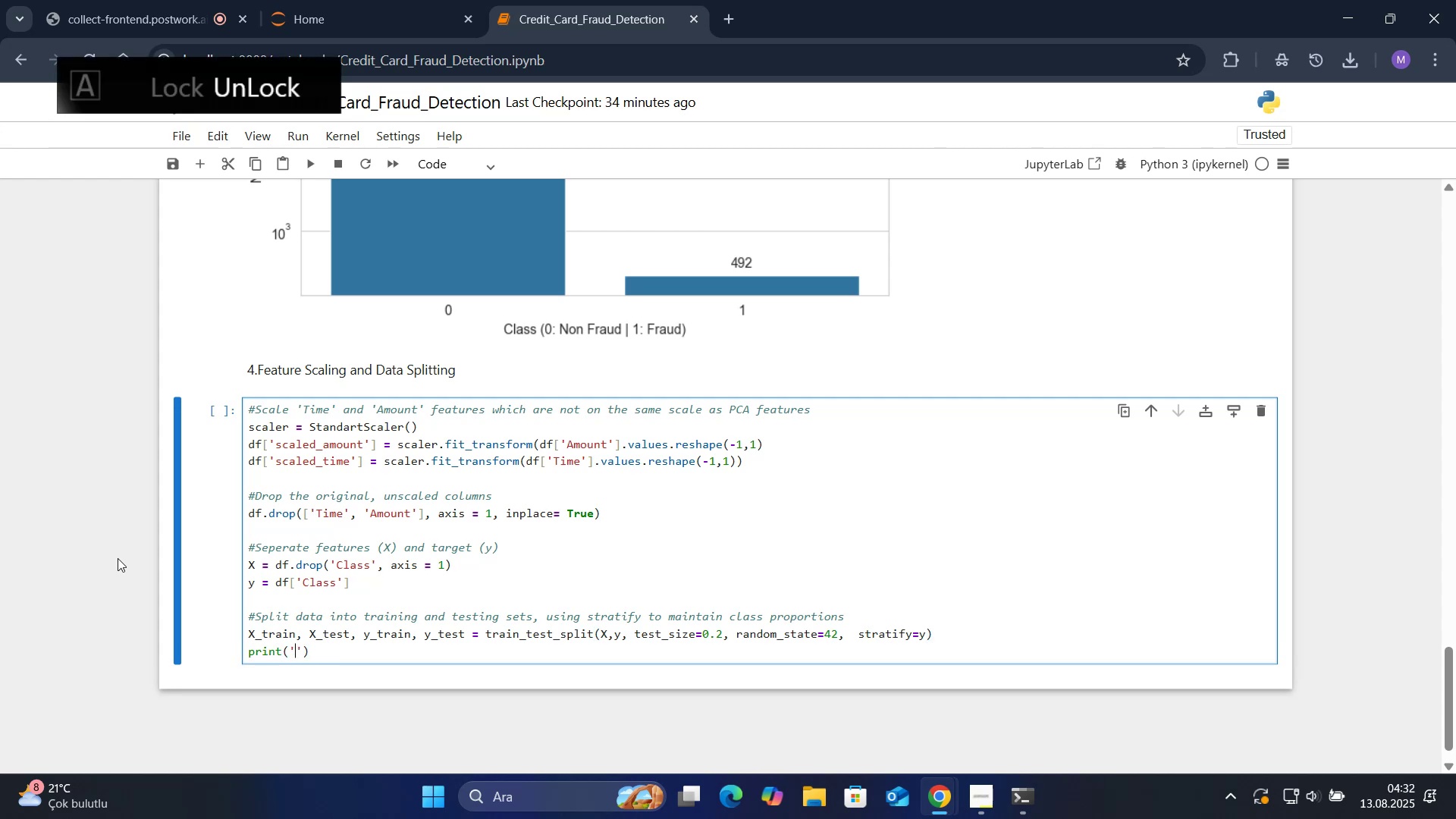 
 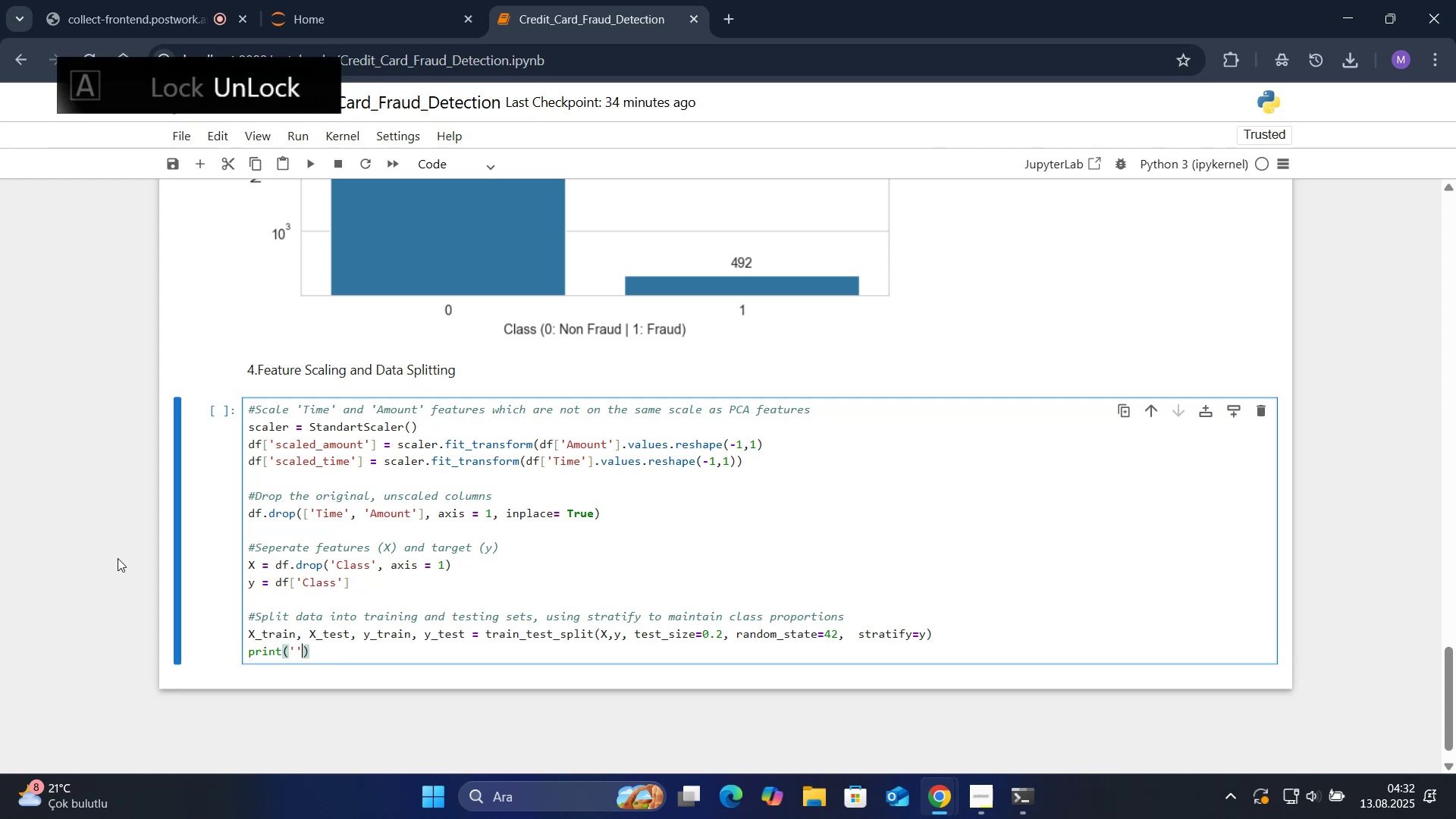 
key(ArrowLeft)
 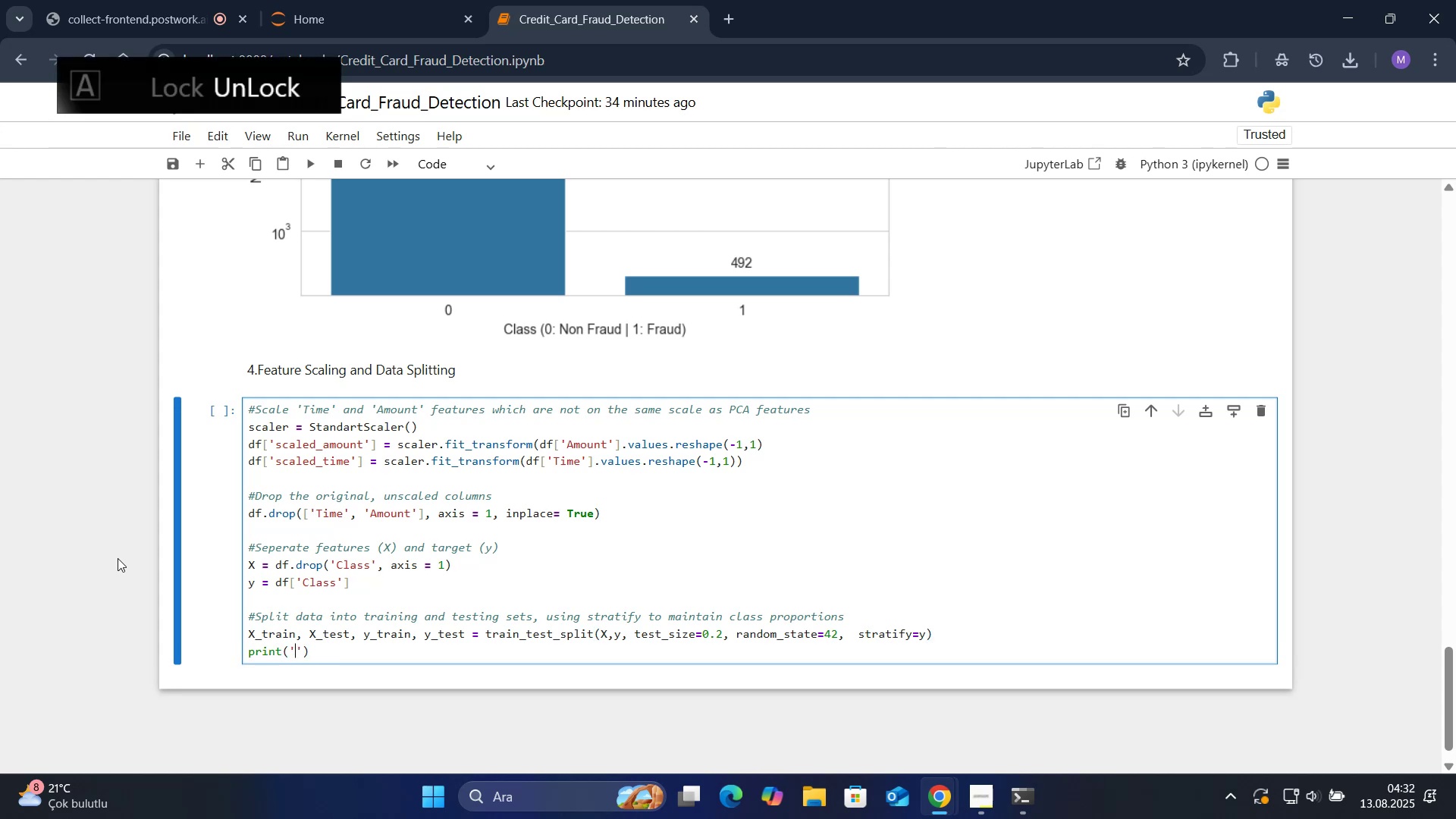 
type(Data succesfully preprocessed and spl't 'nto tra'n'ng and test'ng sets.)
 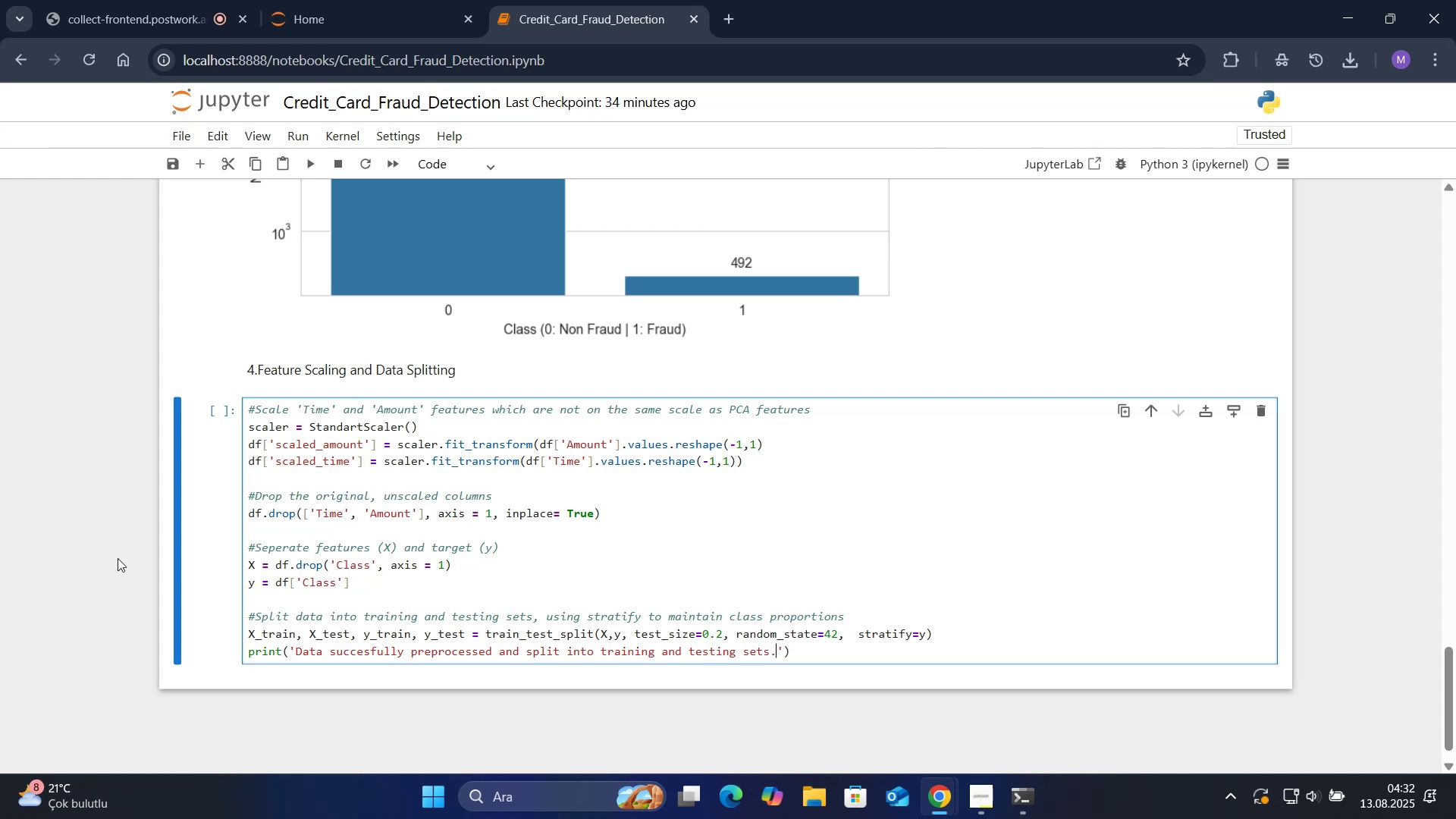 
key(ArrowRight)
 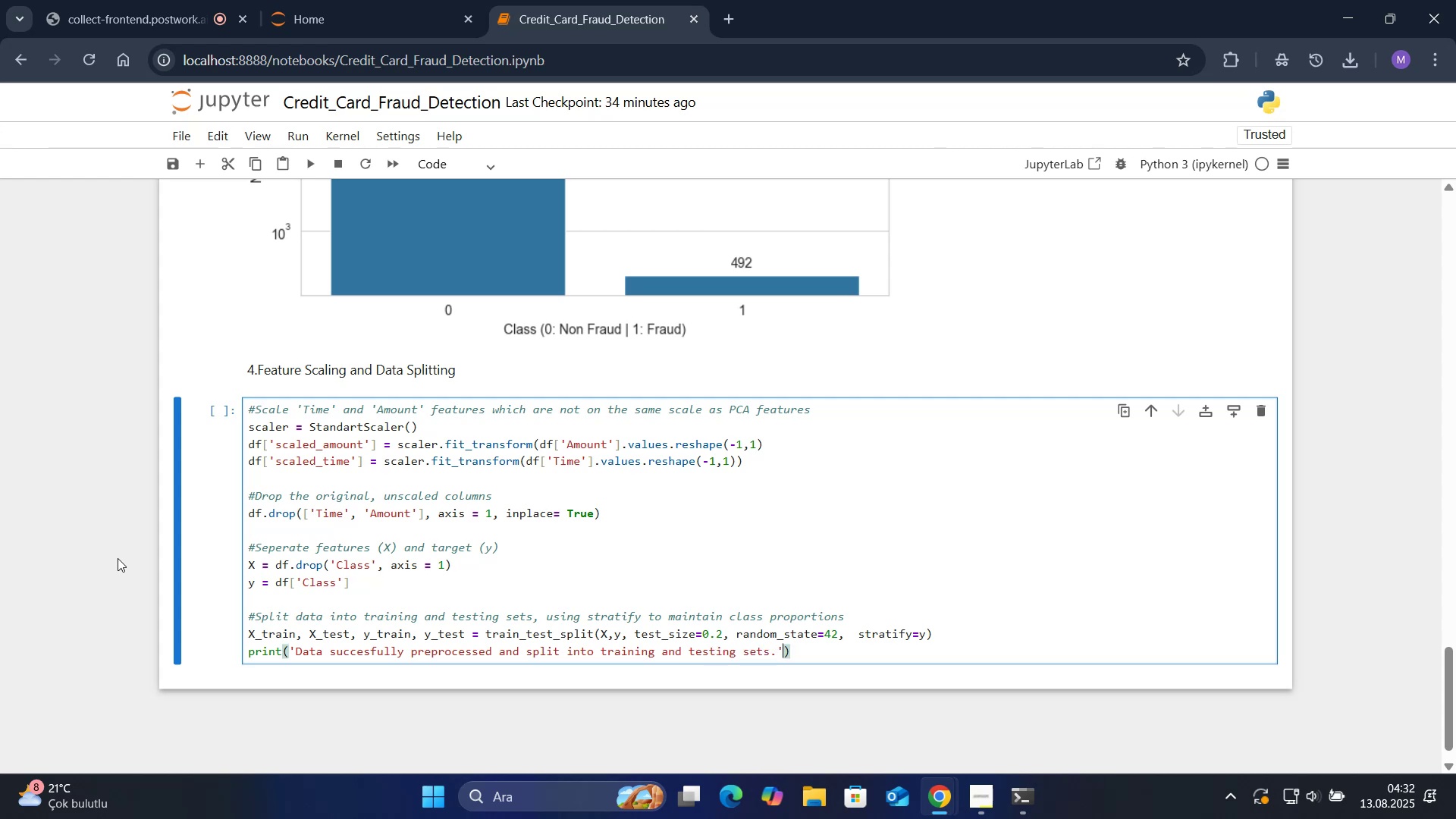 
key(ArrowRight)
 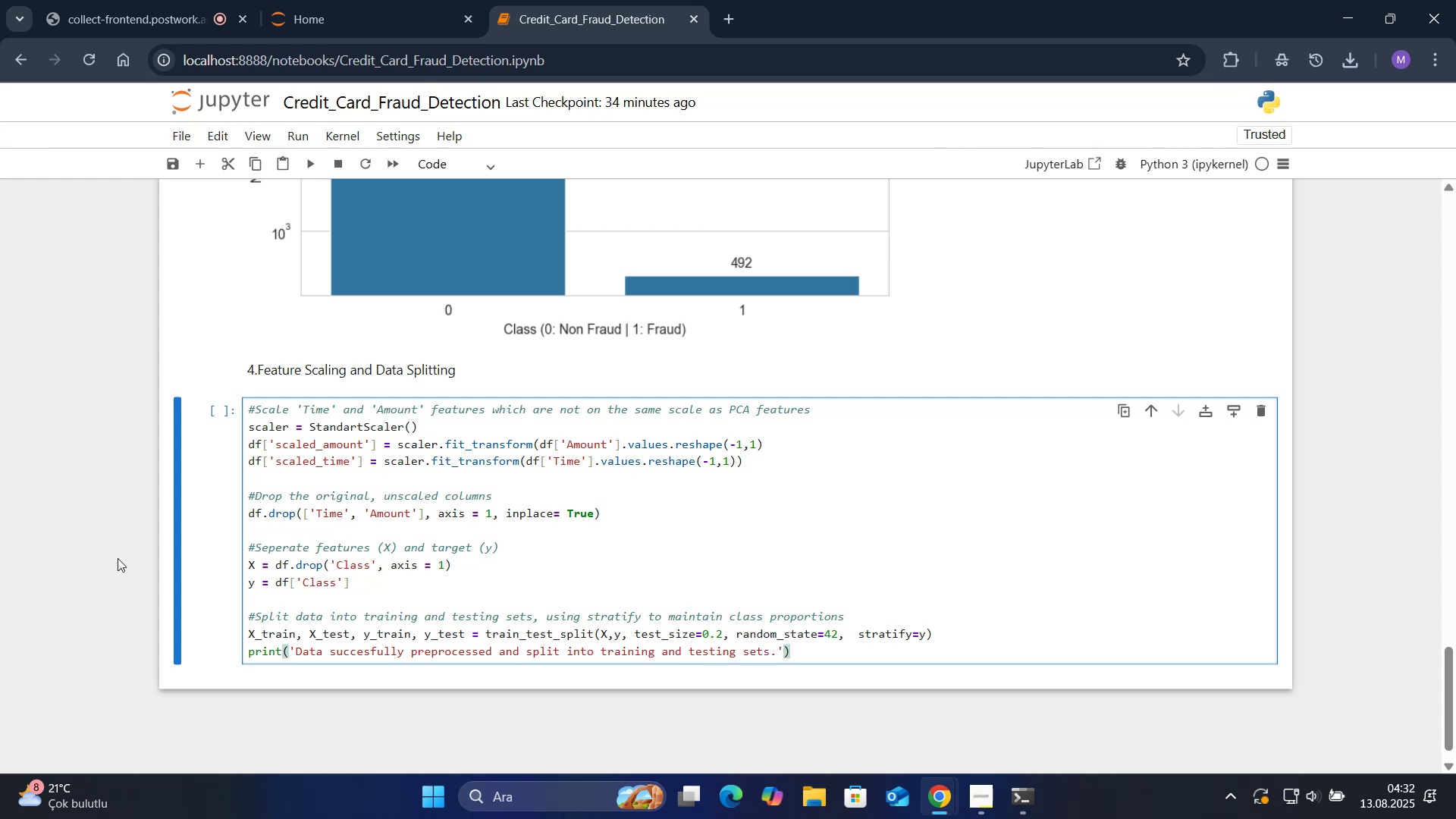 
key(Shift+Enter)
 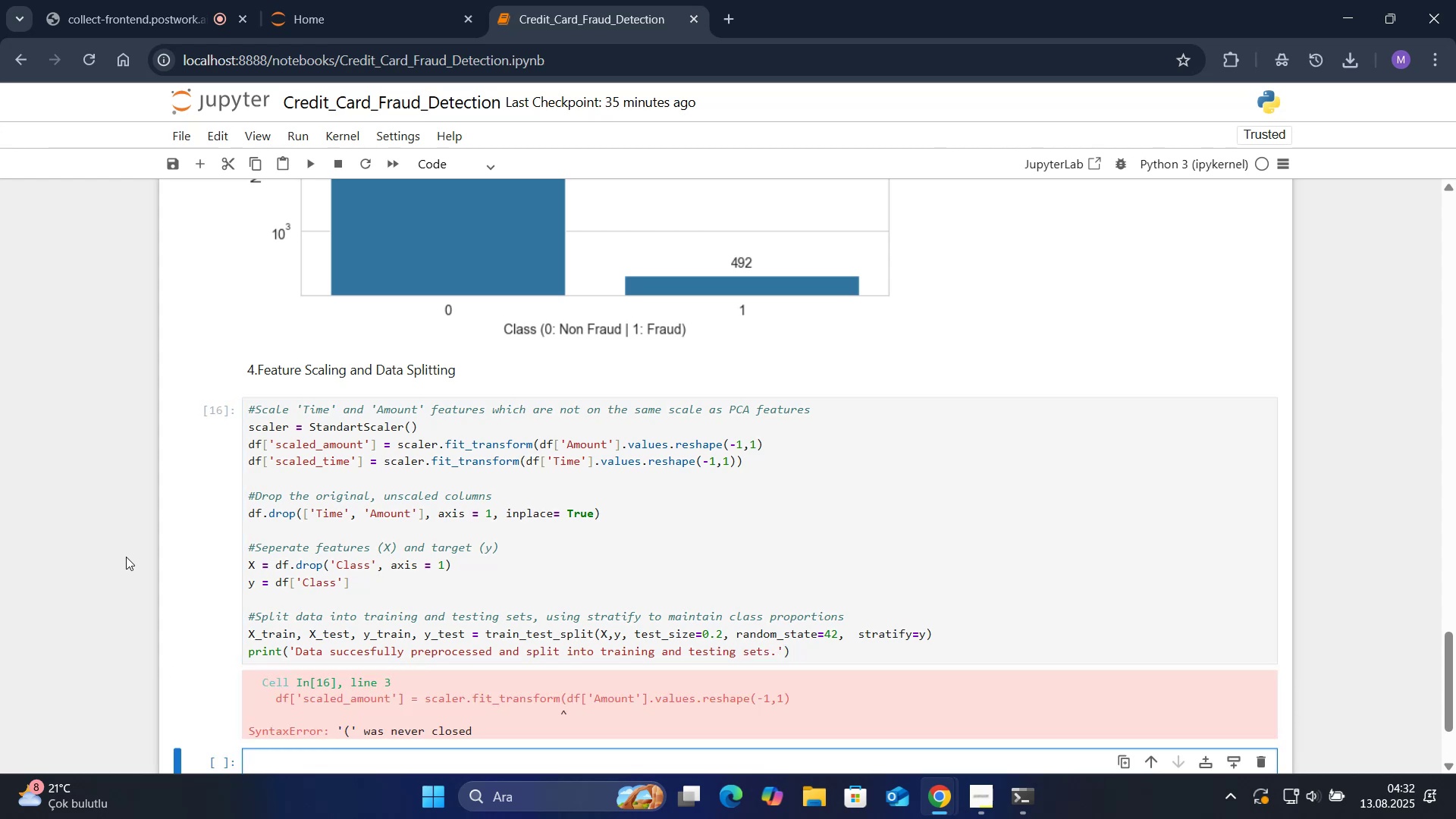 
scroll: coordinate [344, 570], scroll_direction: down, amount: 1.0
 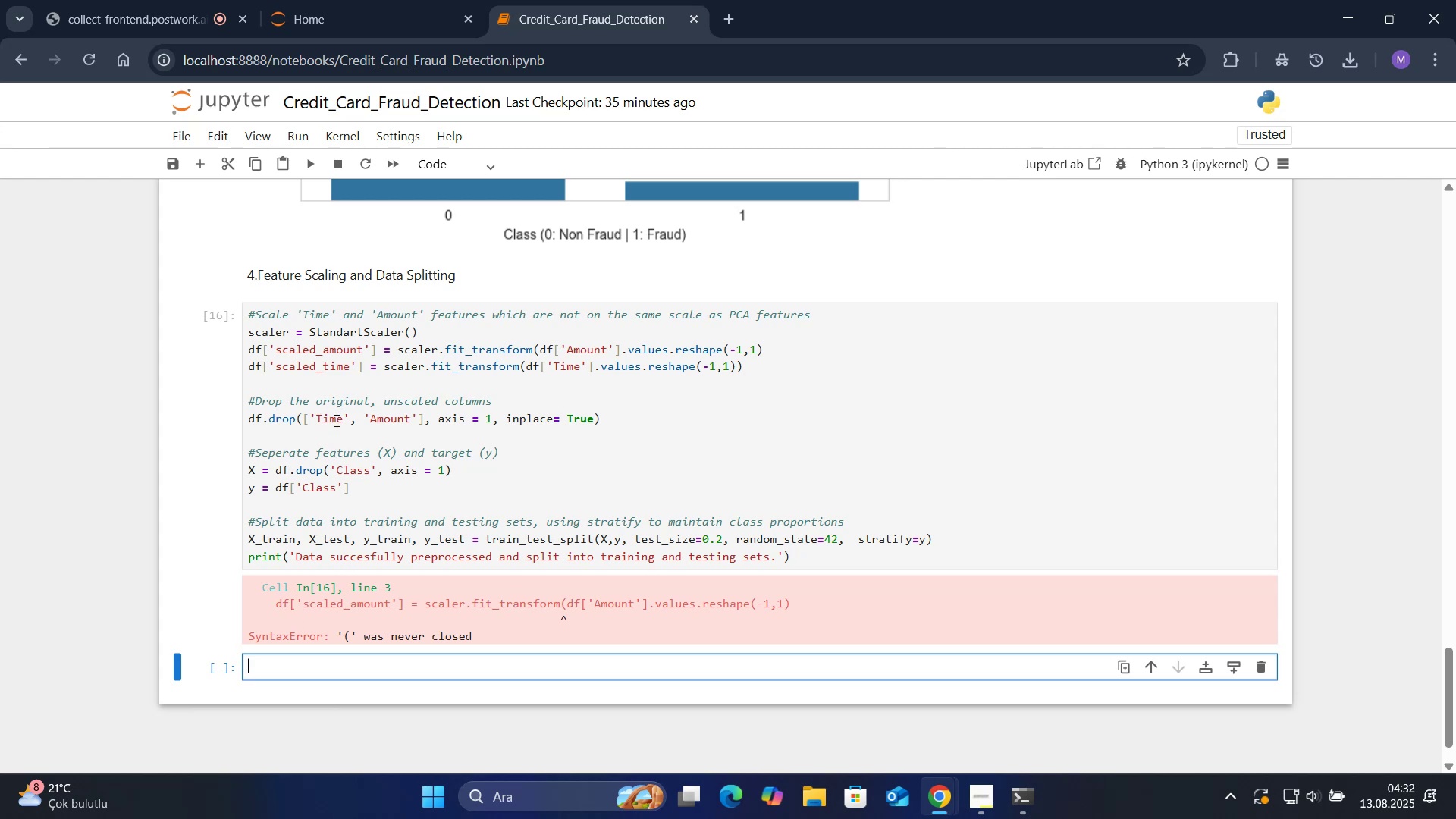 
wait(7.89)
 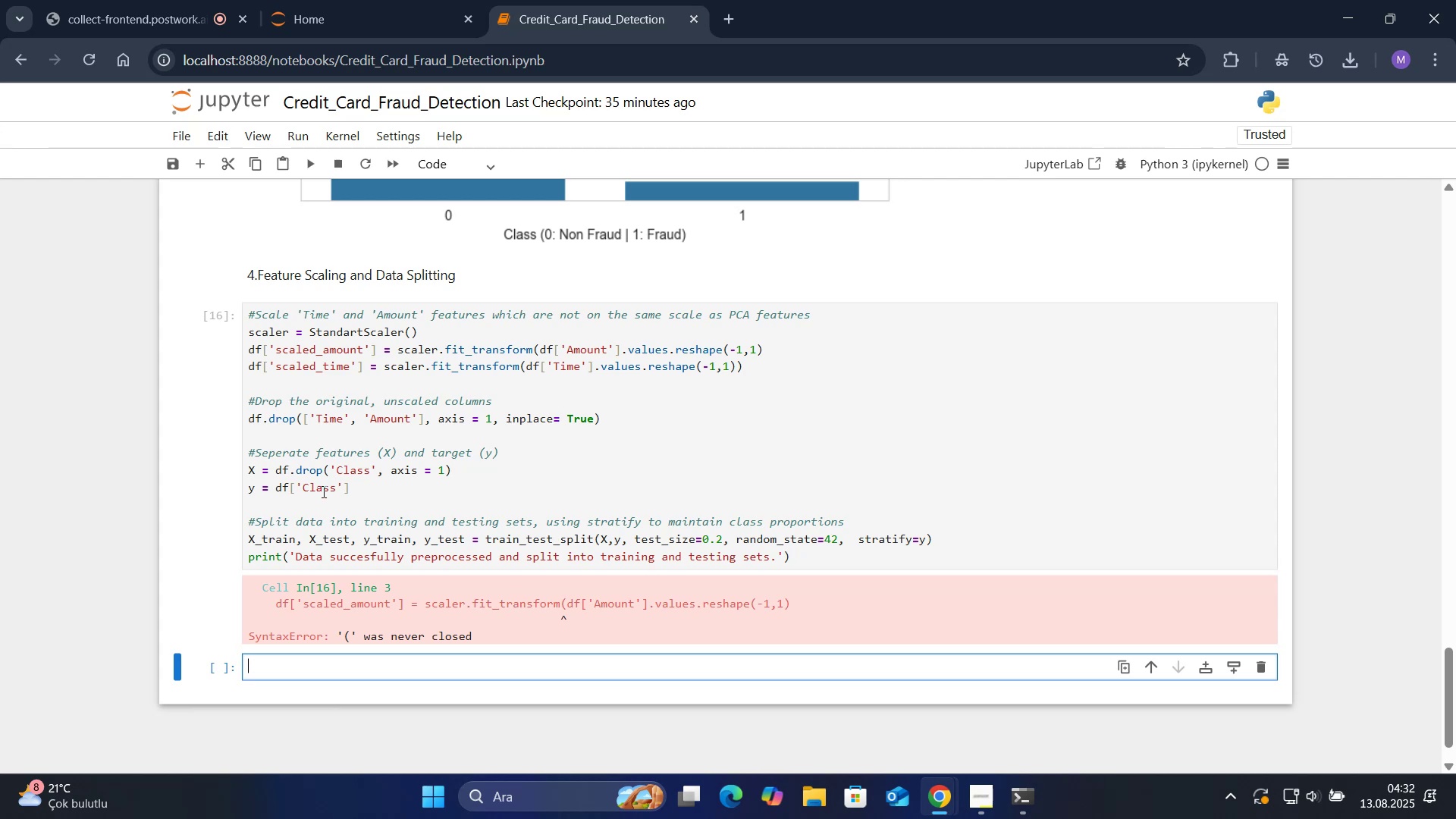 
left_click([790, 351])
 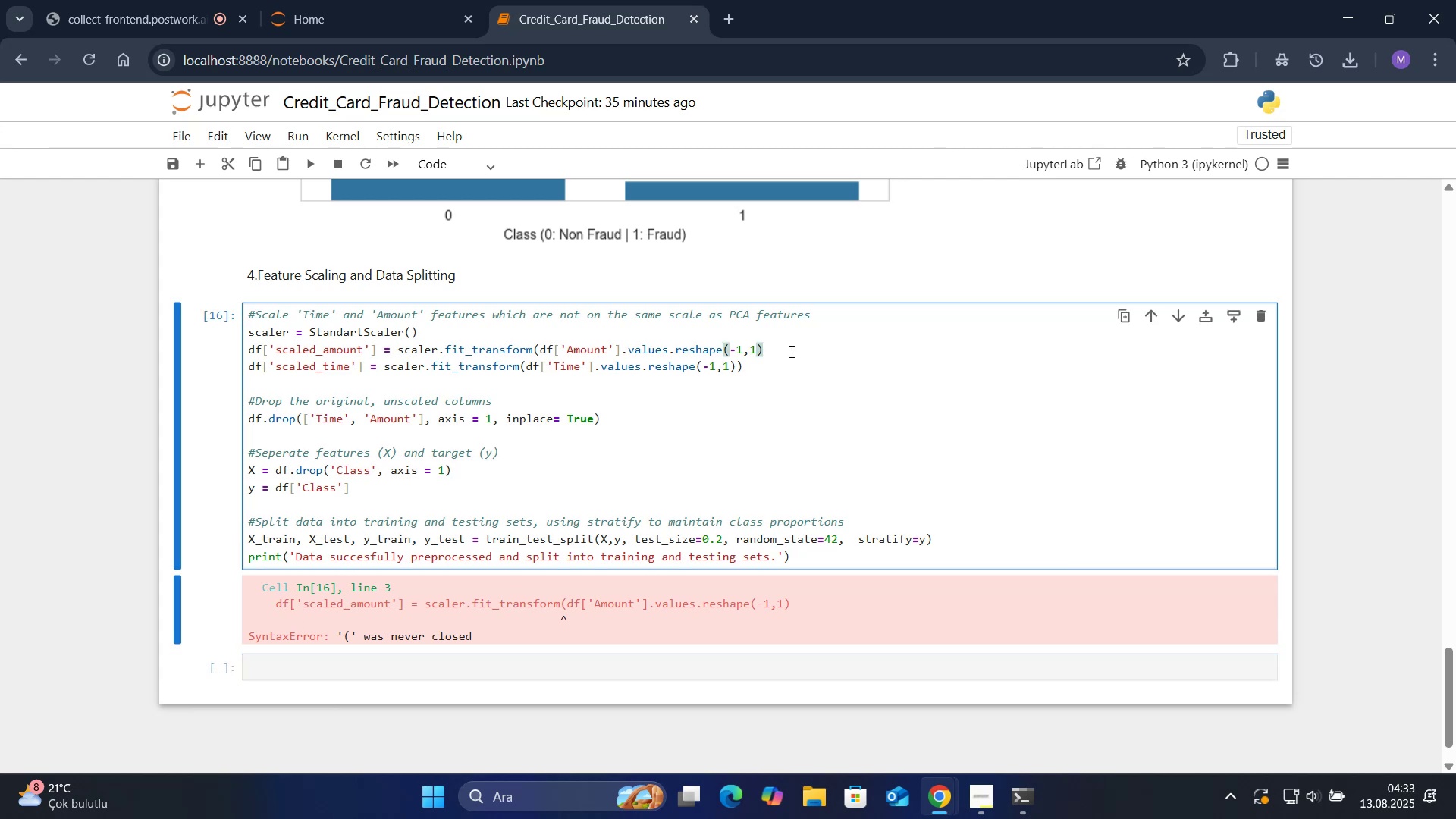 
key(Shift+ShiftRight)
 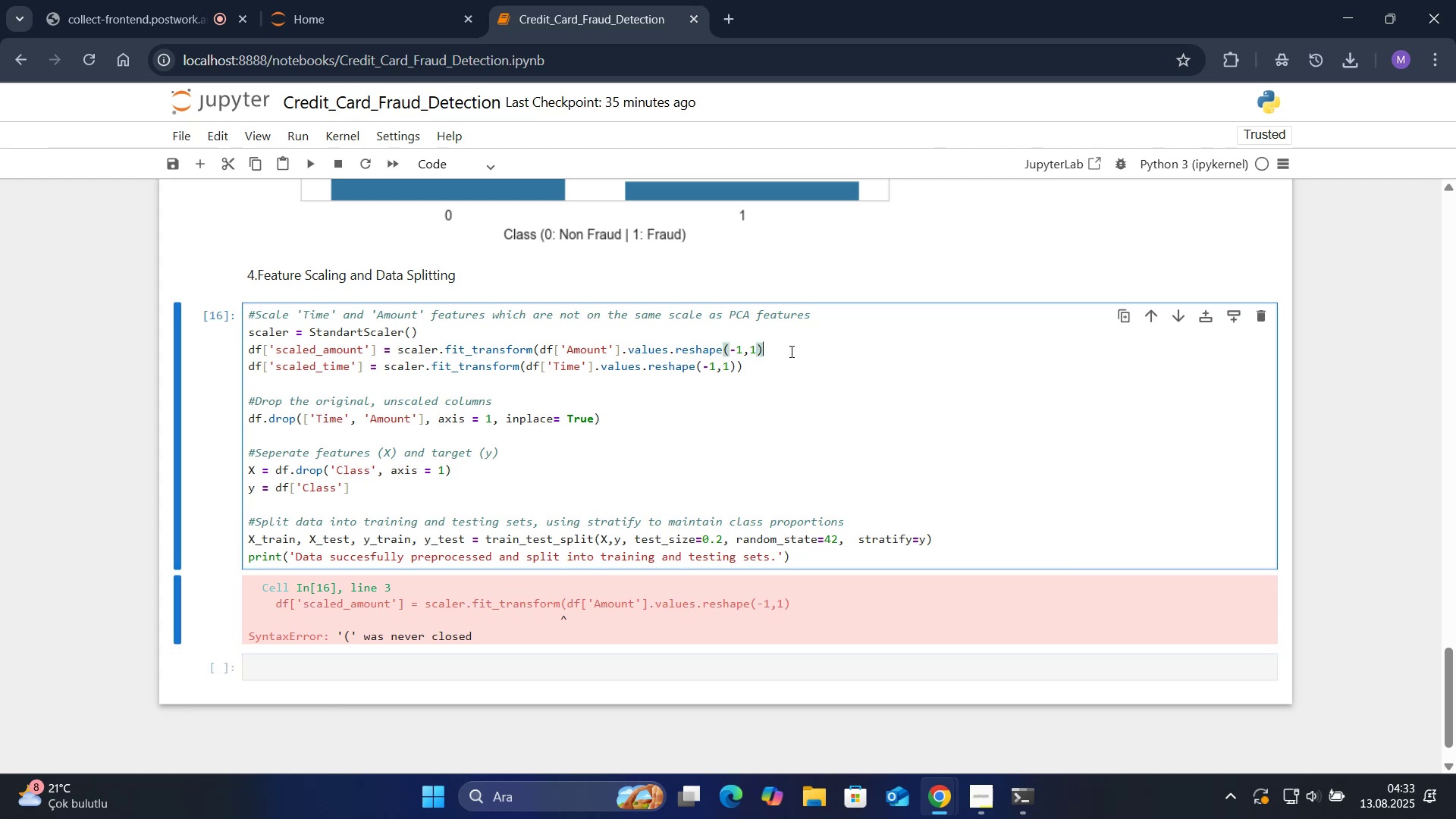 
key(Shift+9)
 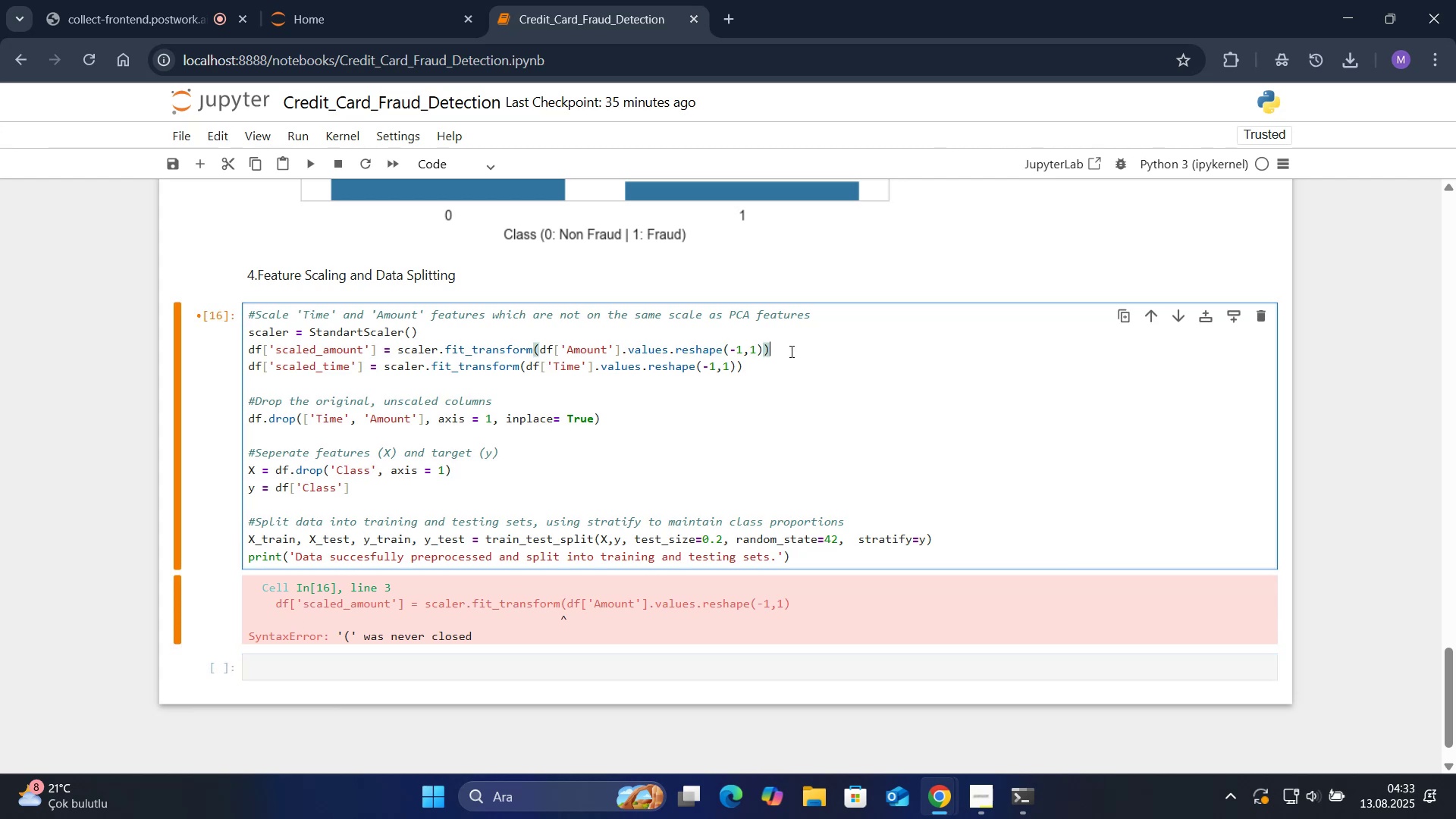 
key(Shift+Enter)
 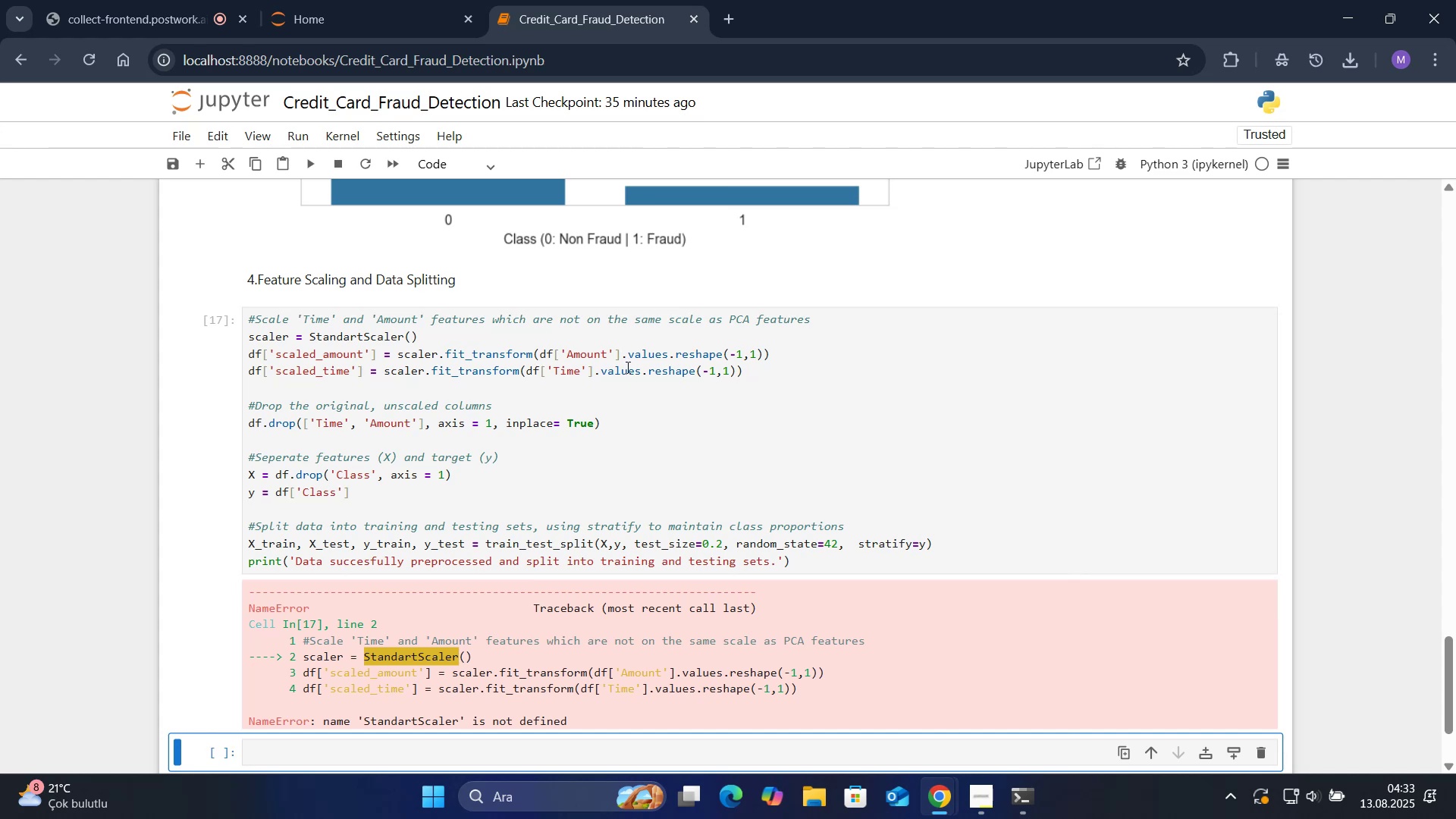 
wait(17.81)
 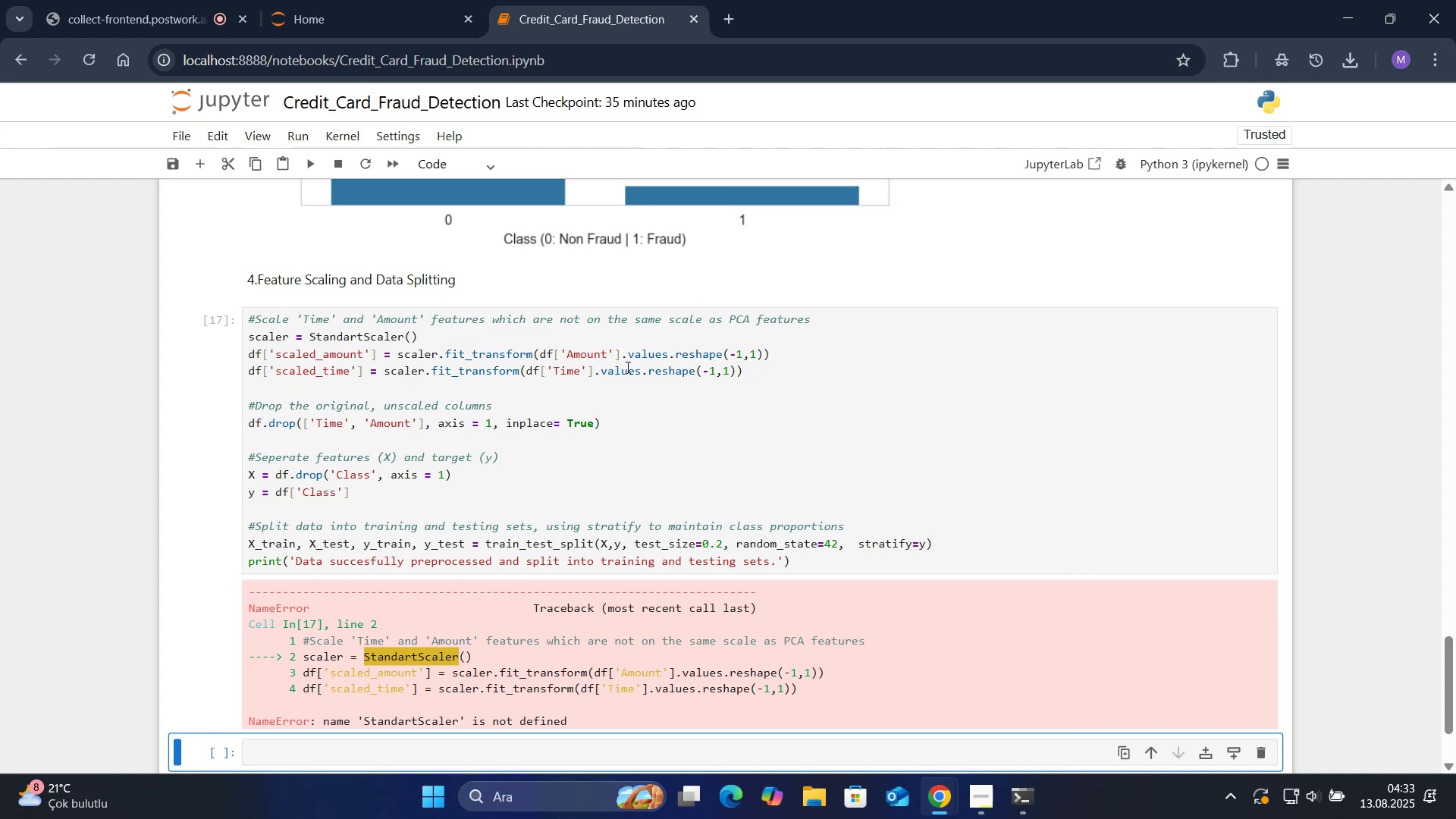 
key(D)
 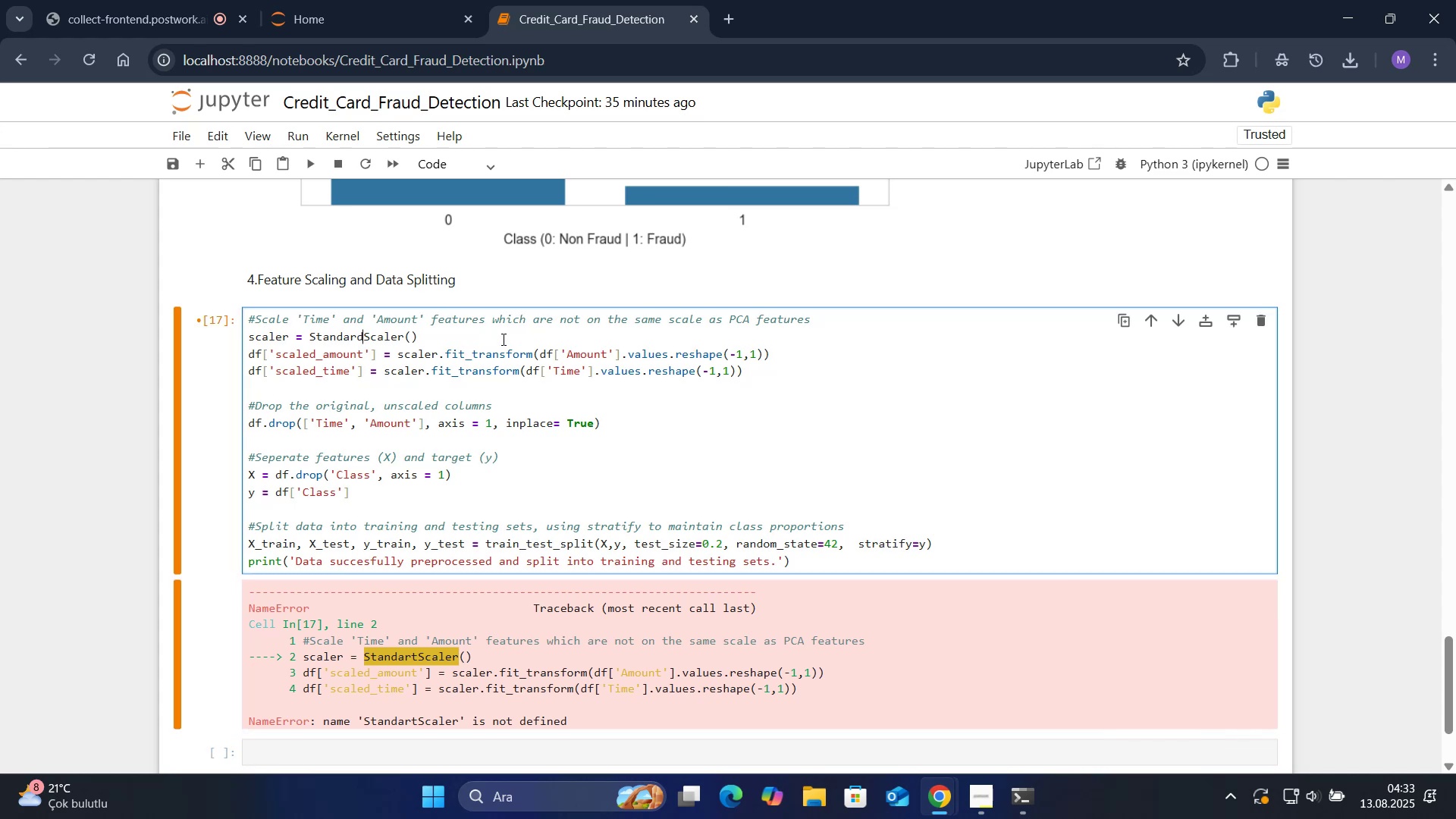 
key(Shift+Enter)
 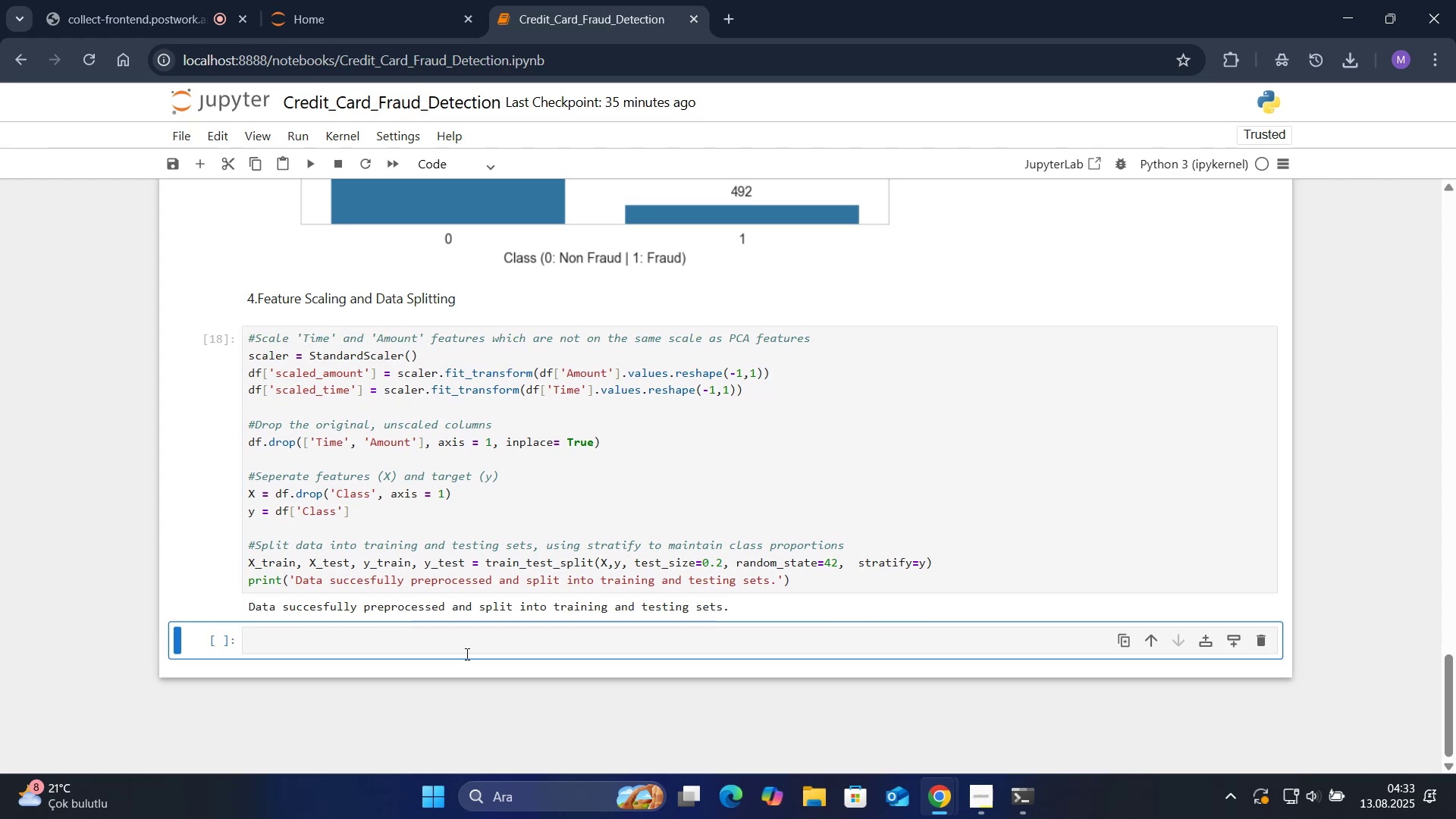 
left_click([473, 638])
 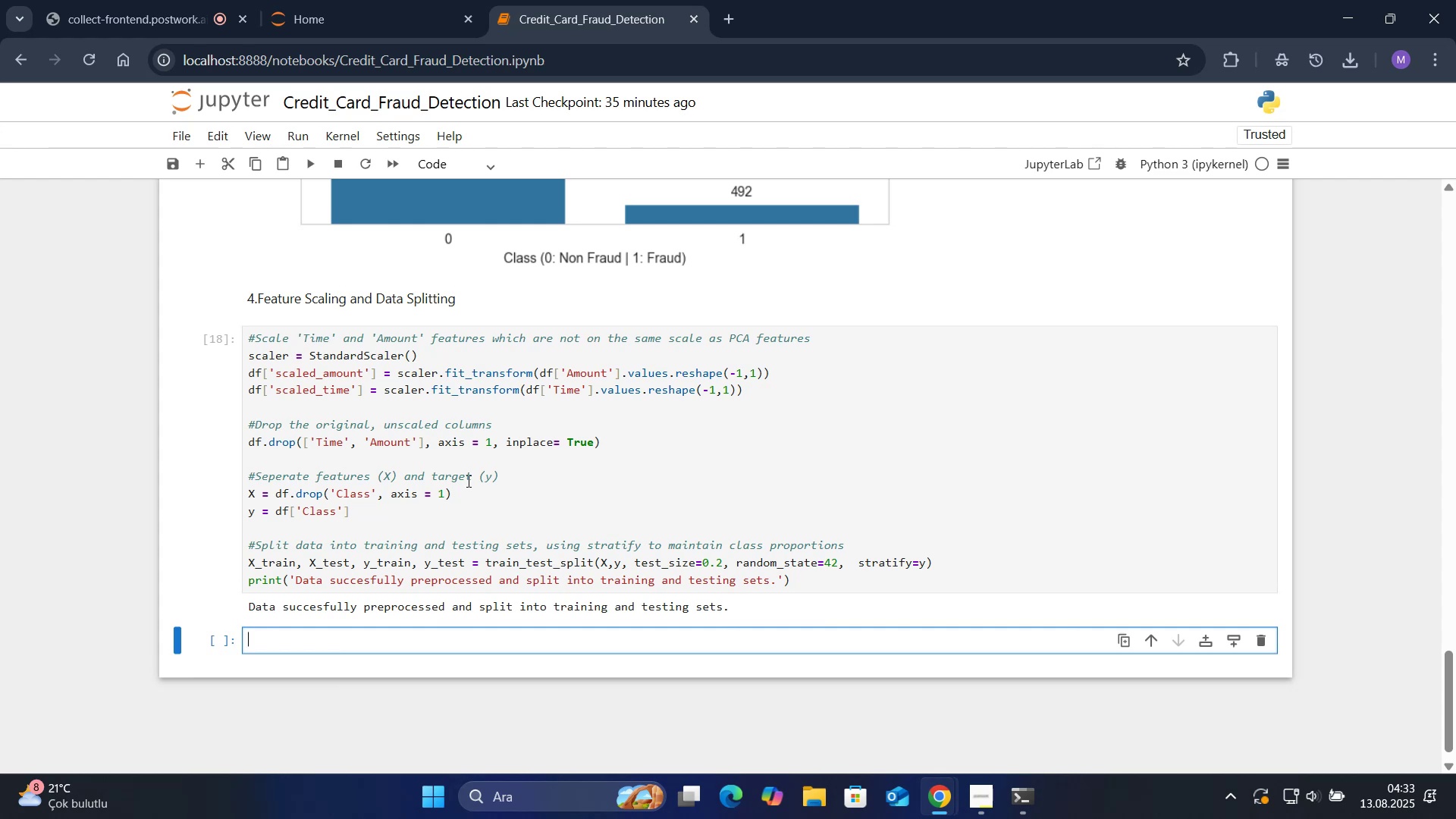 
wait(6.53)
 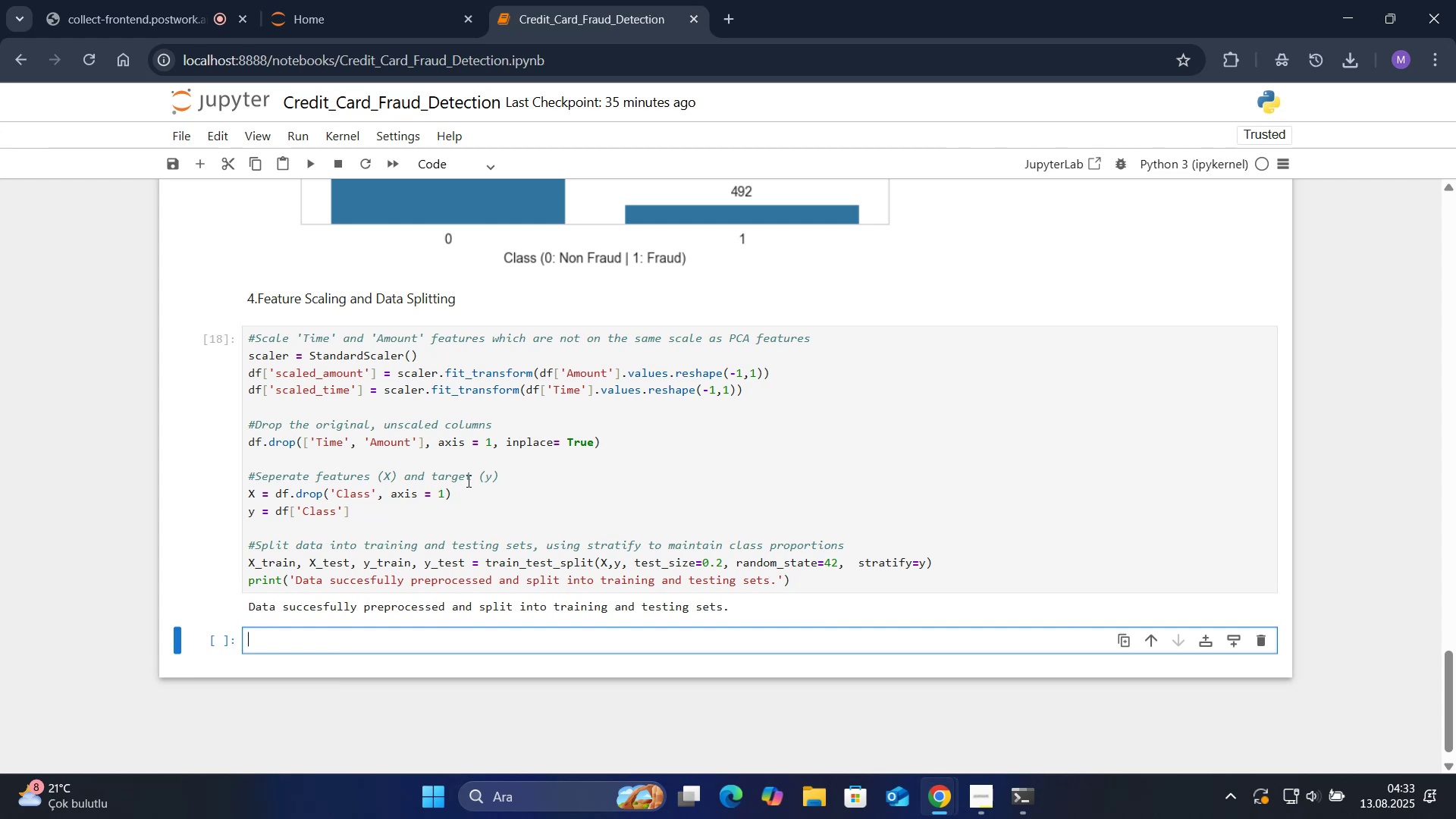 
scroll: coordinate [118, 461], scroll_direction: down, amount: 1.0
 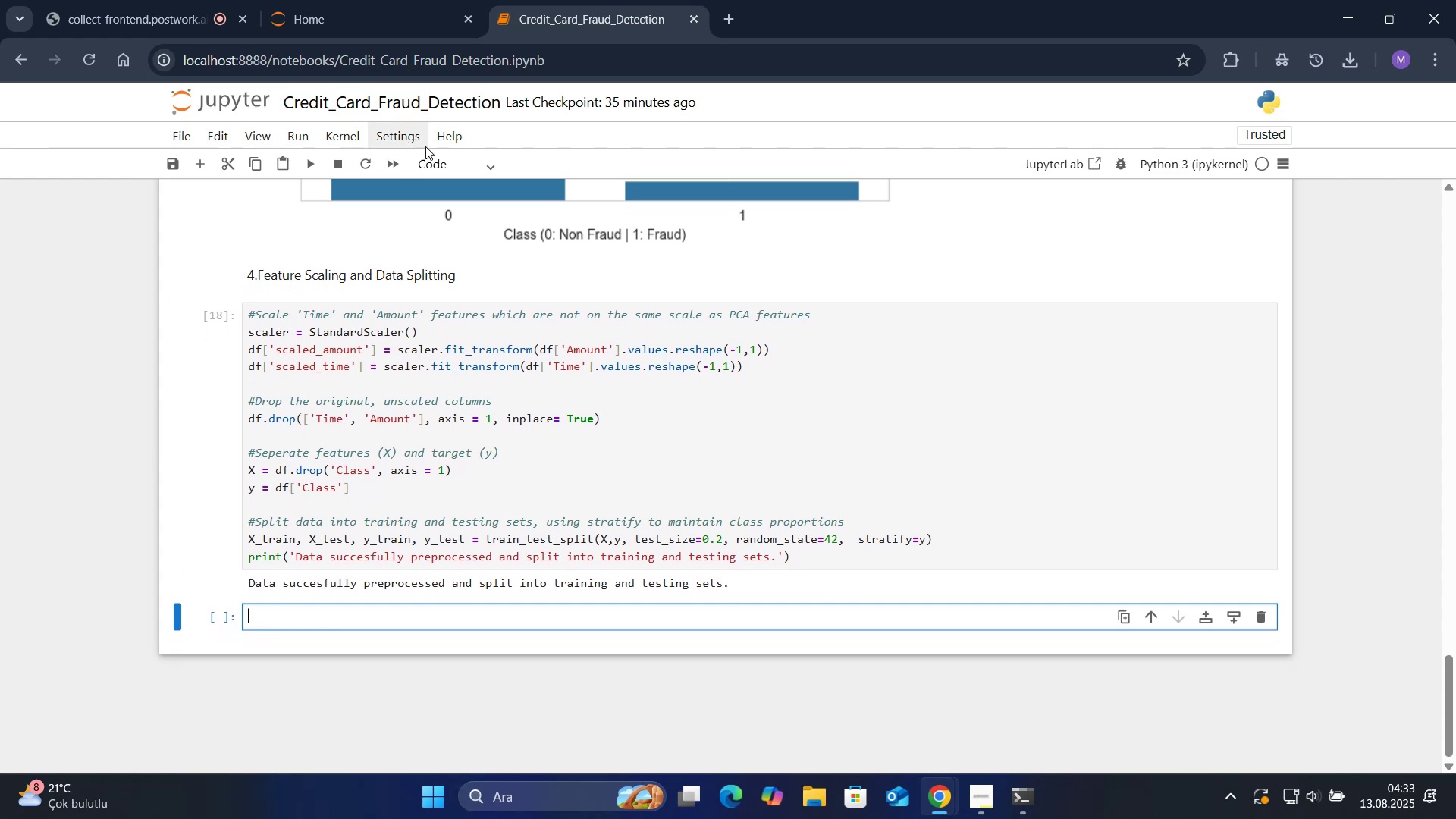 
left_click([472, 167])
 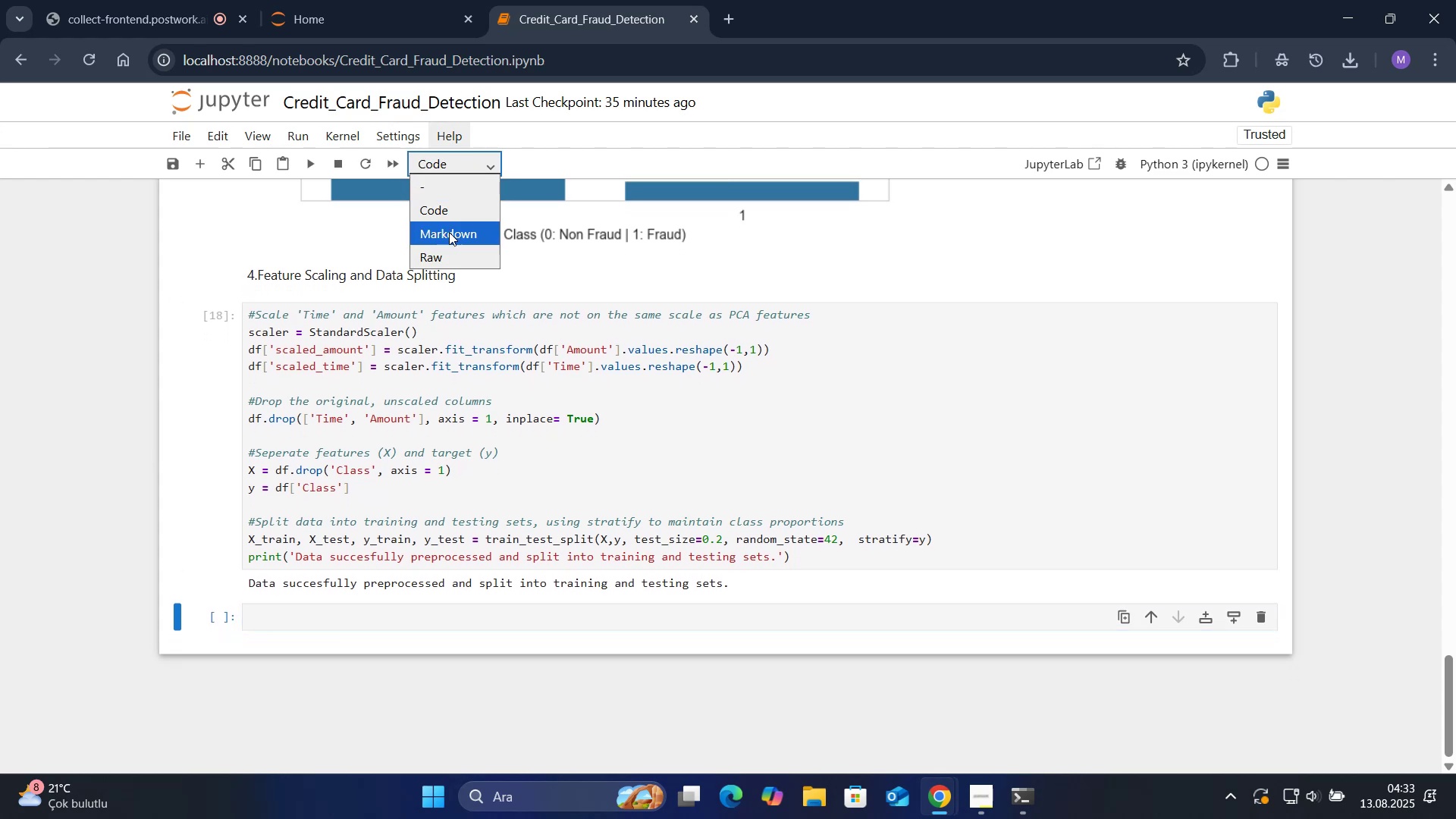 
left_click([449, 232])
 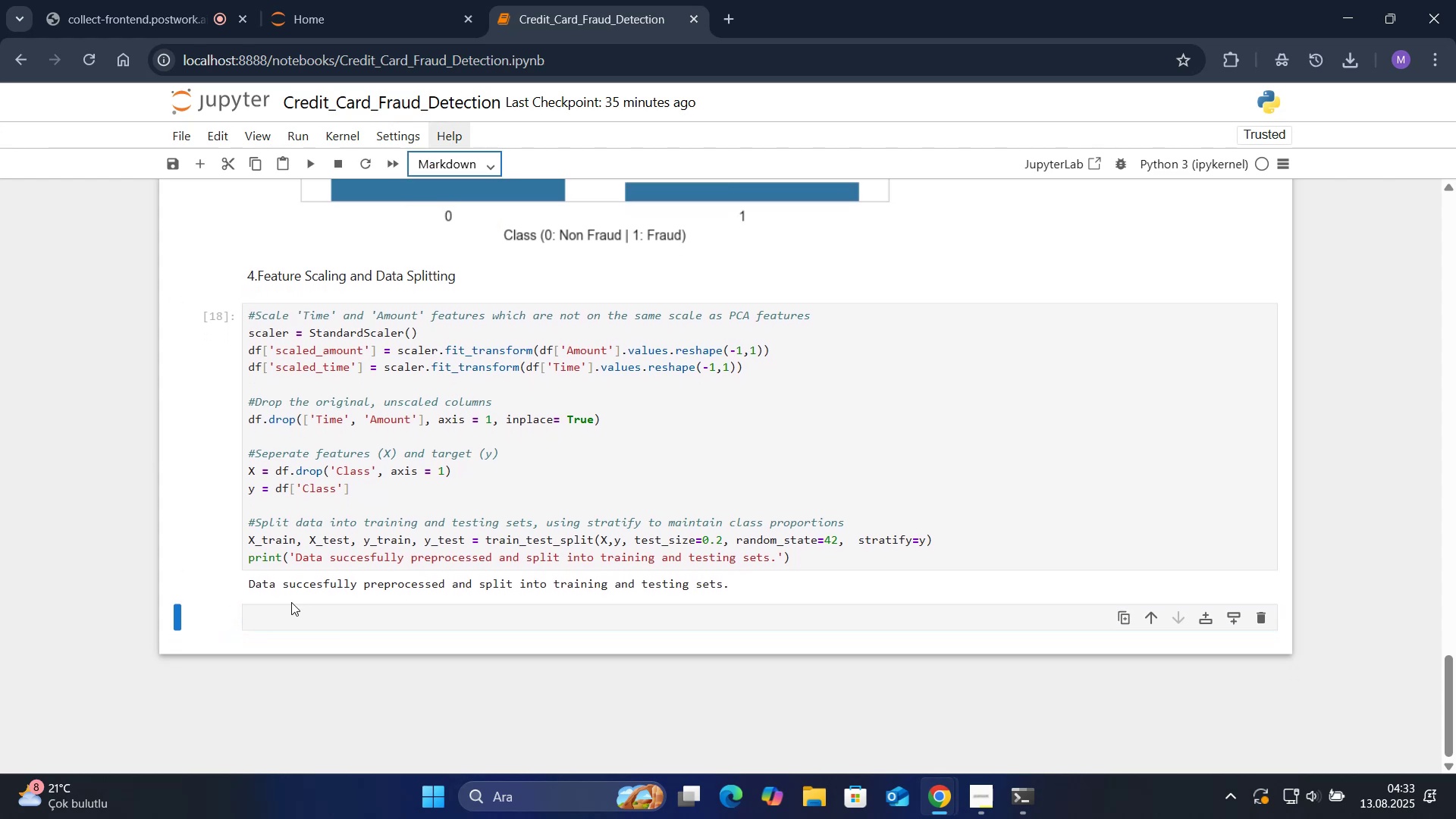 
left_click([287, 613])
 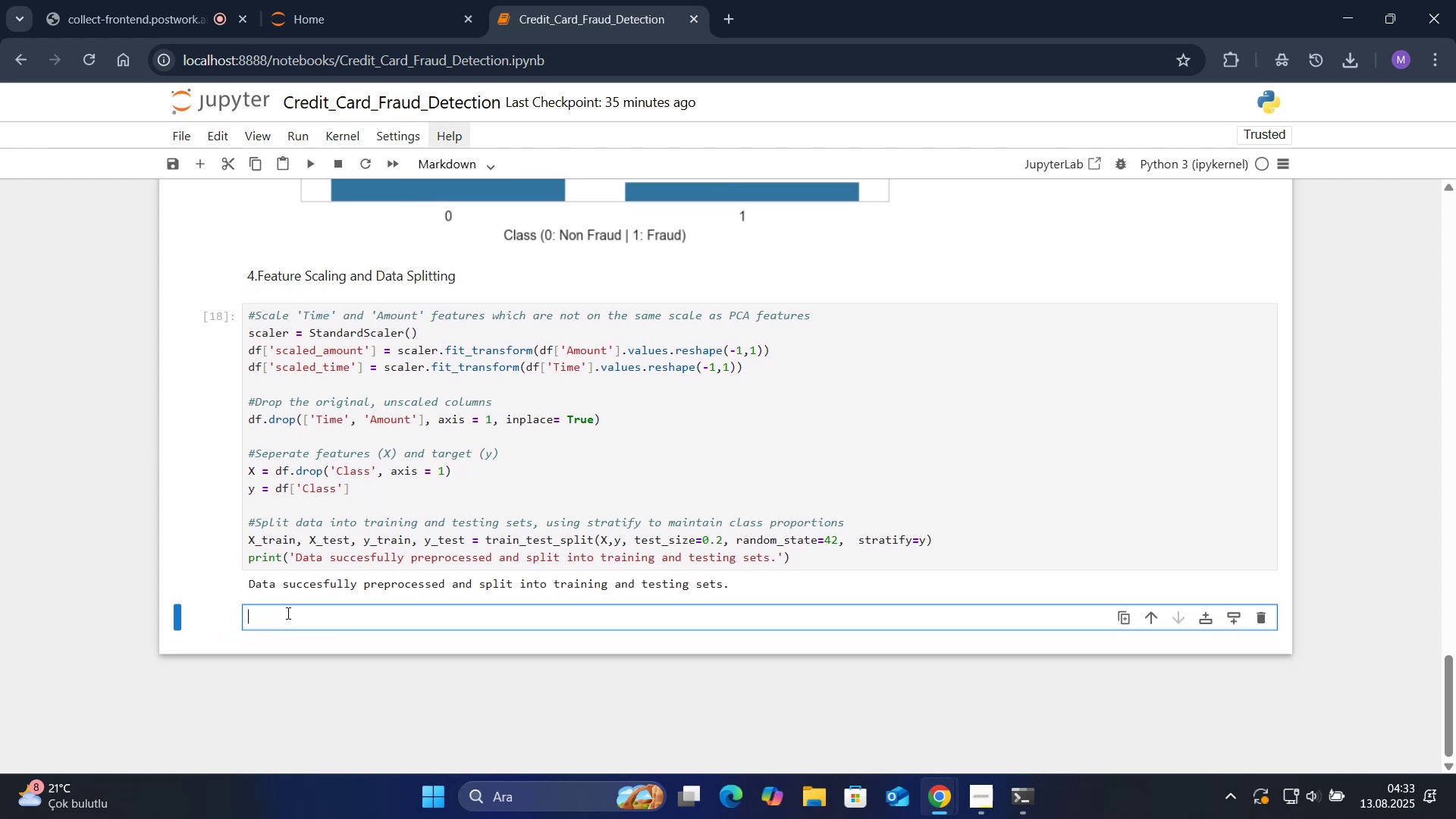 
key(Numpad5)
 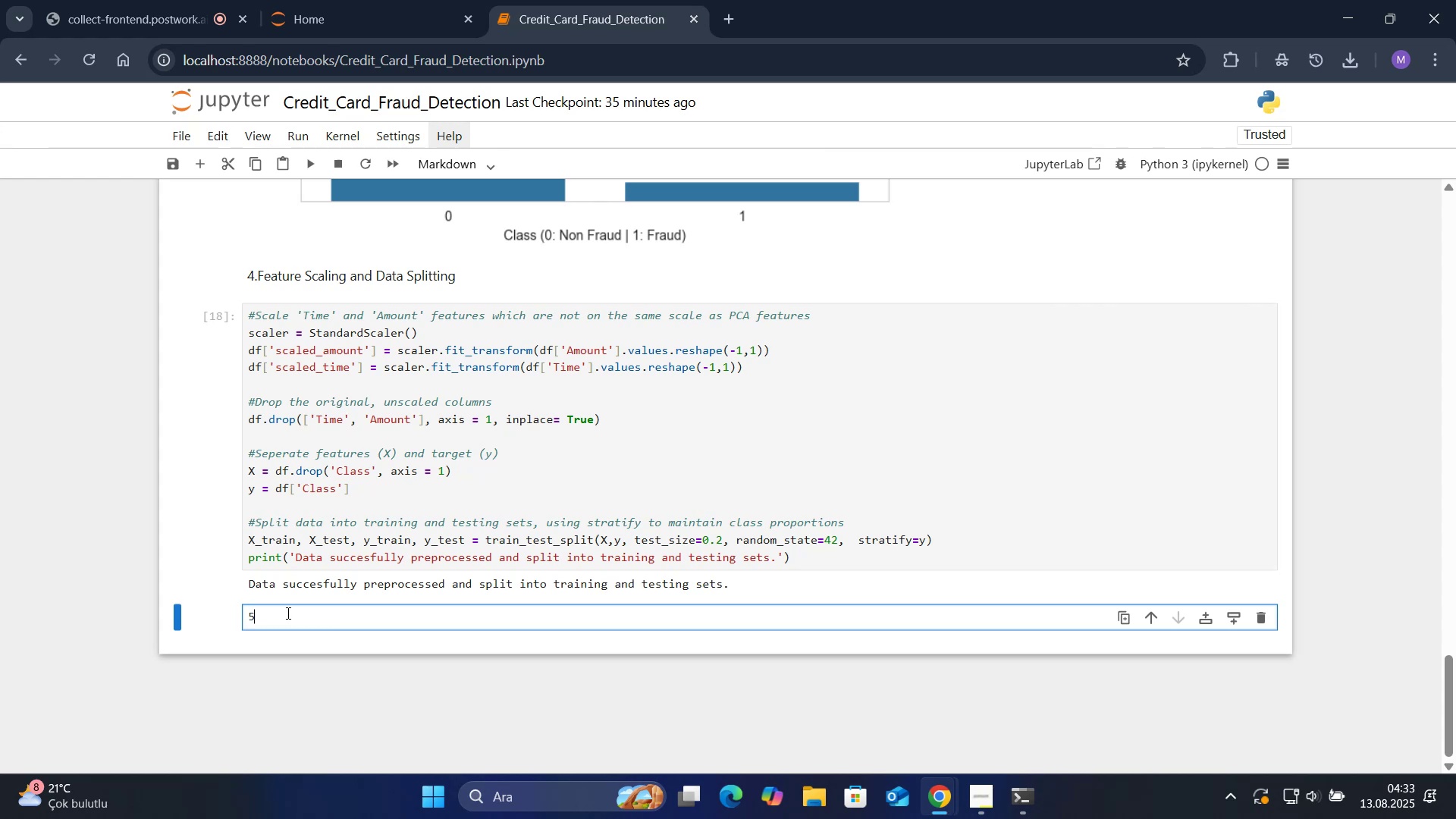 
key(Period)
 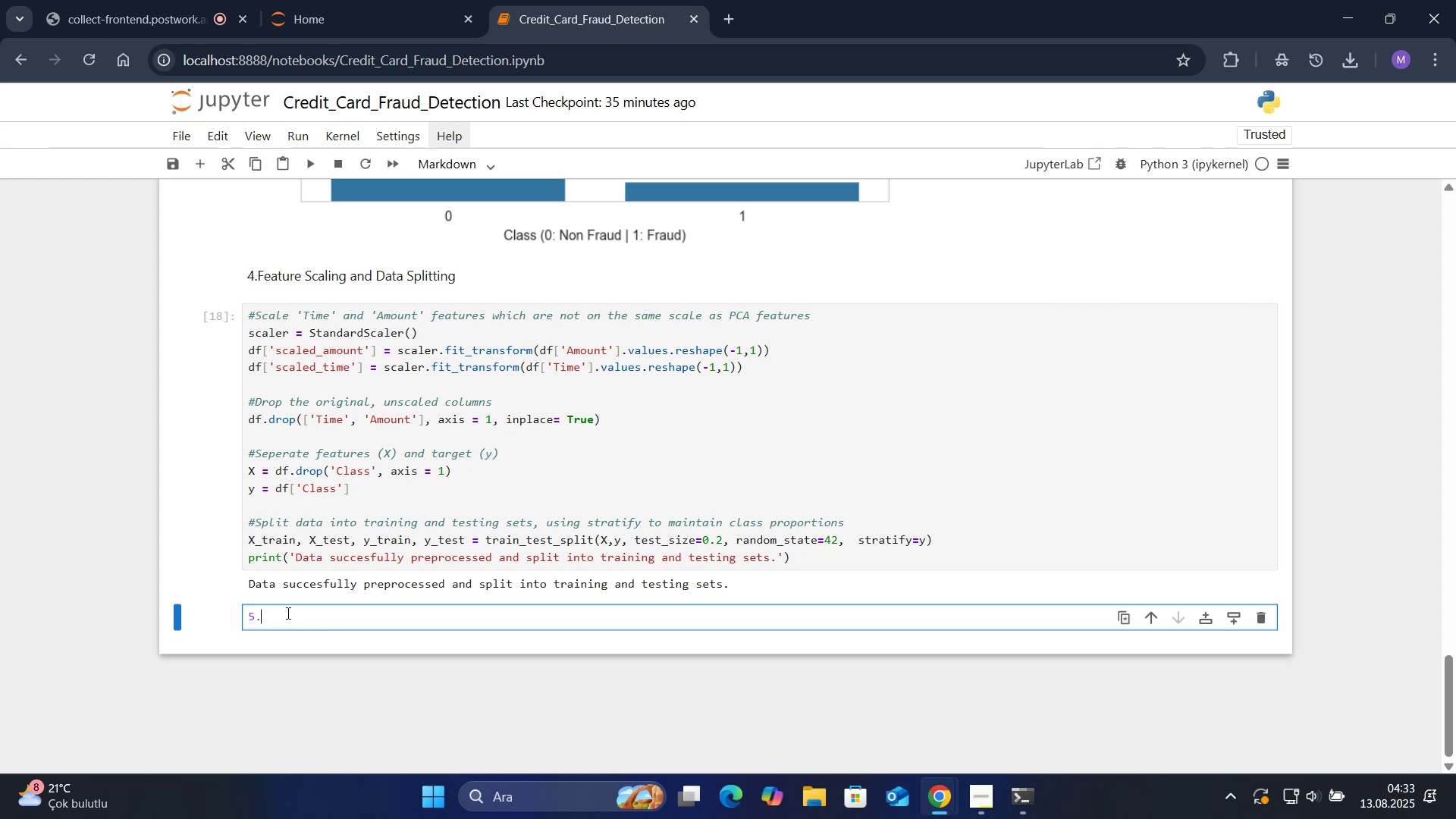 
wait(5.39)
 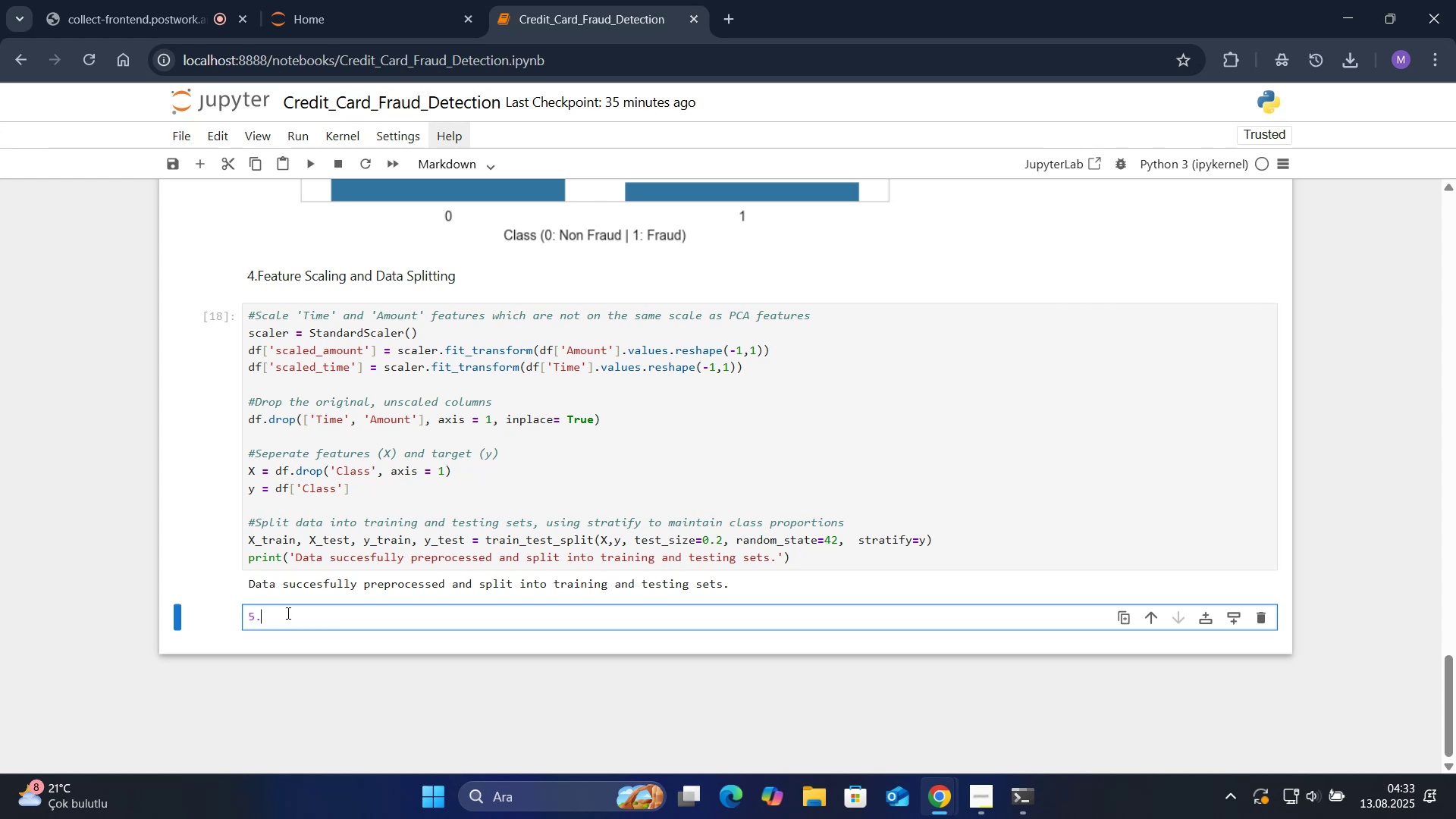 
type(Tra'n and Evaluate Basel'ne Log'st'c Regress'on Model)
 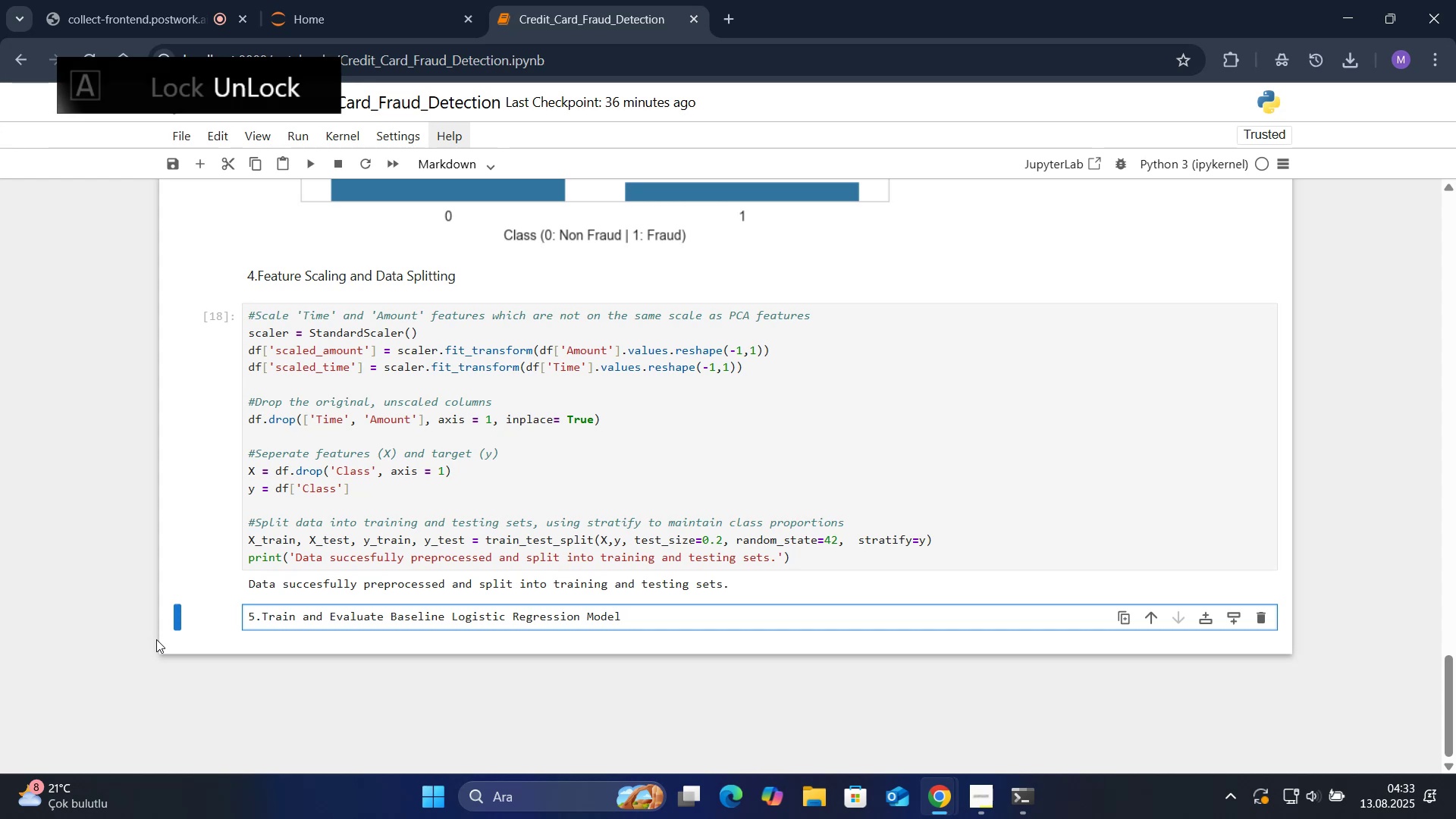 
key(Shift+Enter)
 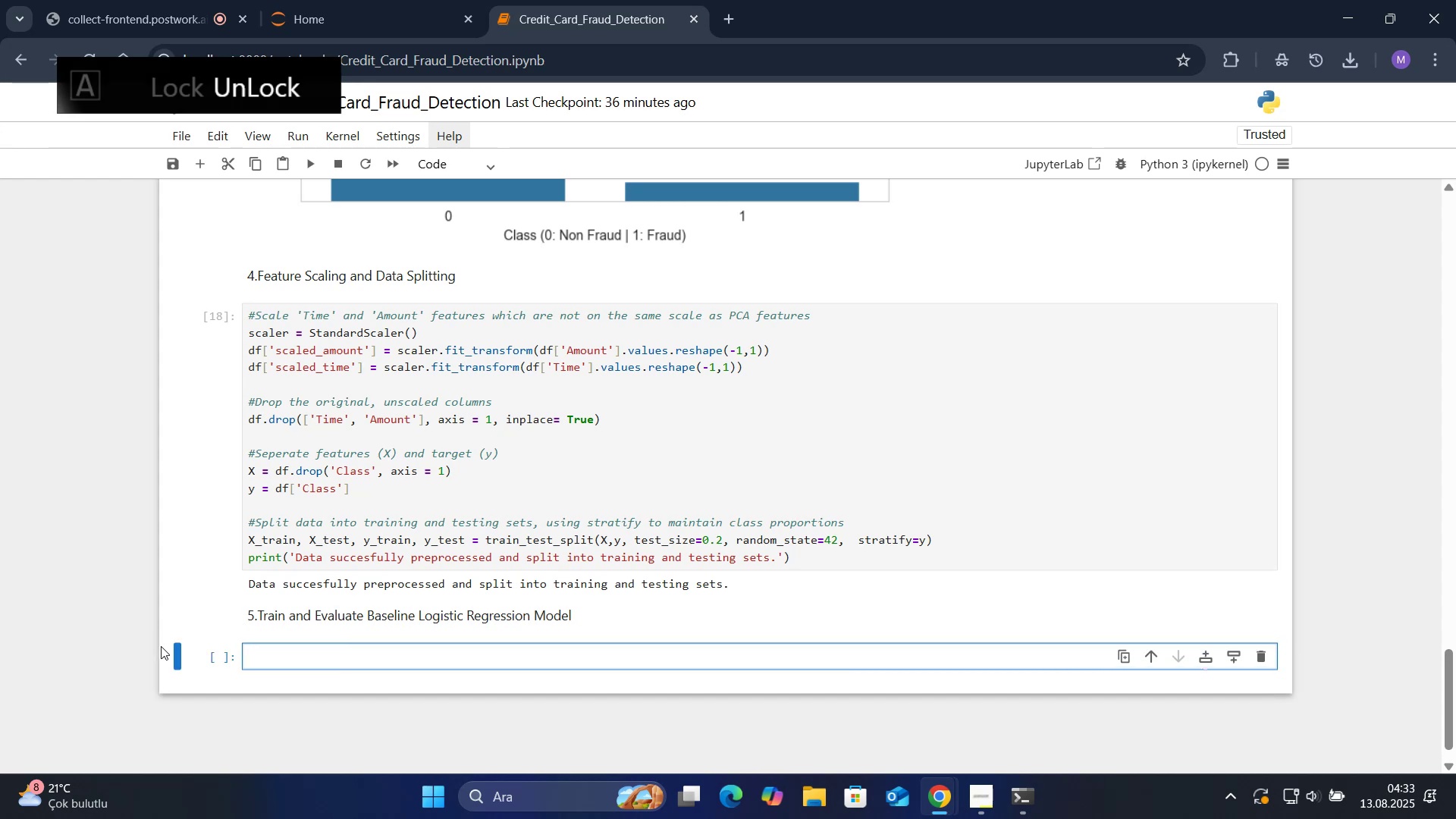 
scroll: coordinate [272, 596], scroll_direction: down, amount: 2.0
 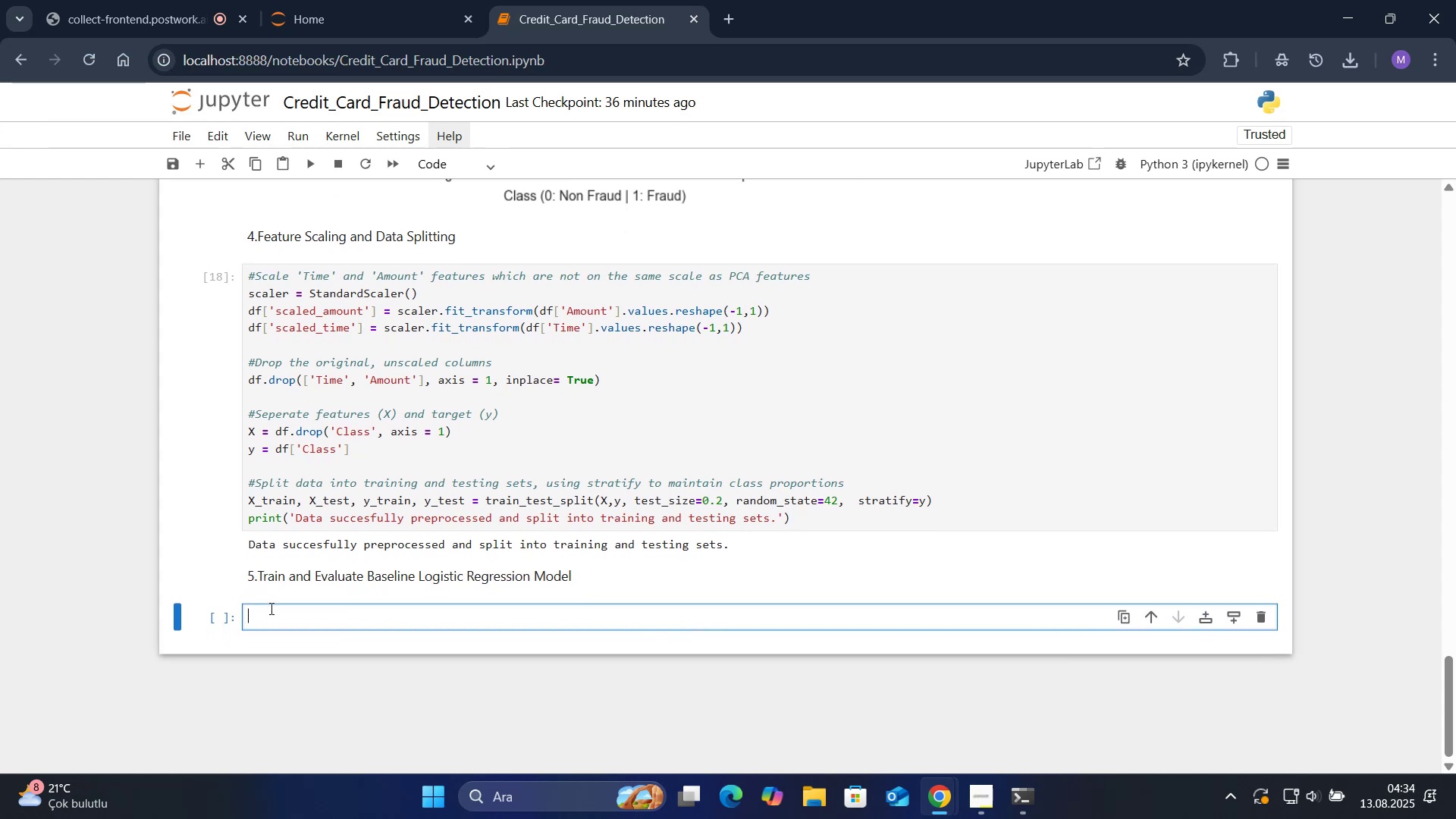 
wait(7.09)
 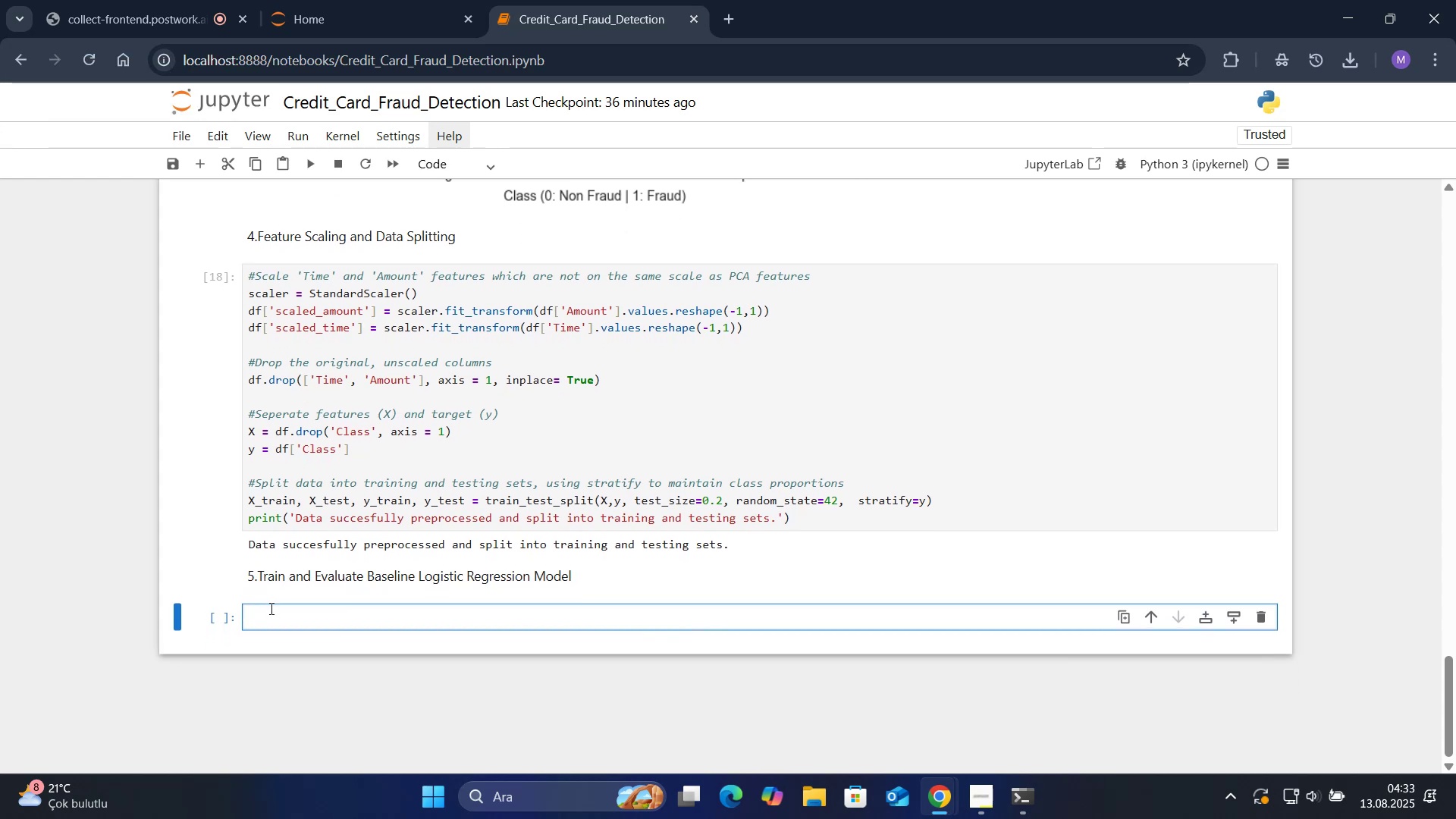 
key(Control+ControlLeft)
 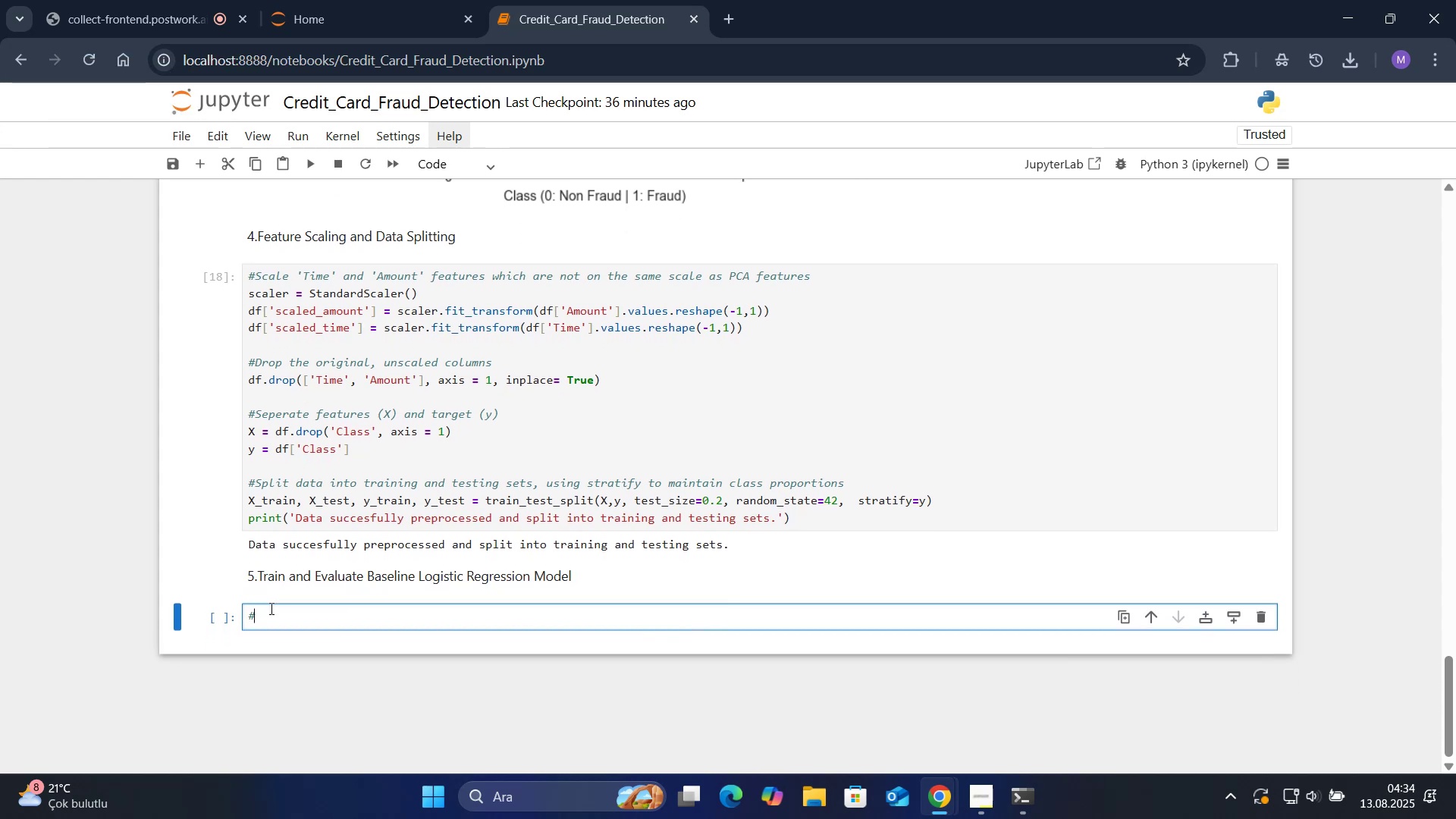 
key(Alt+Control+AltRight)
 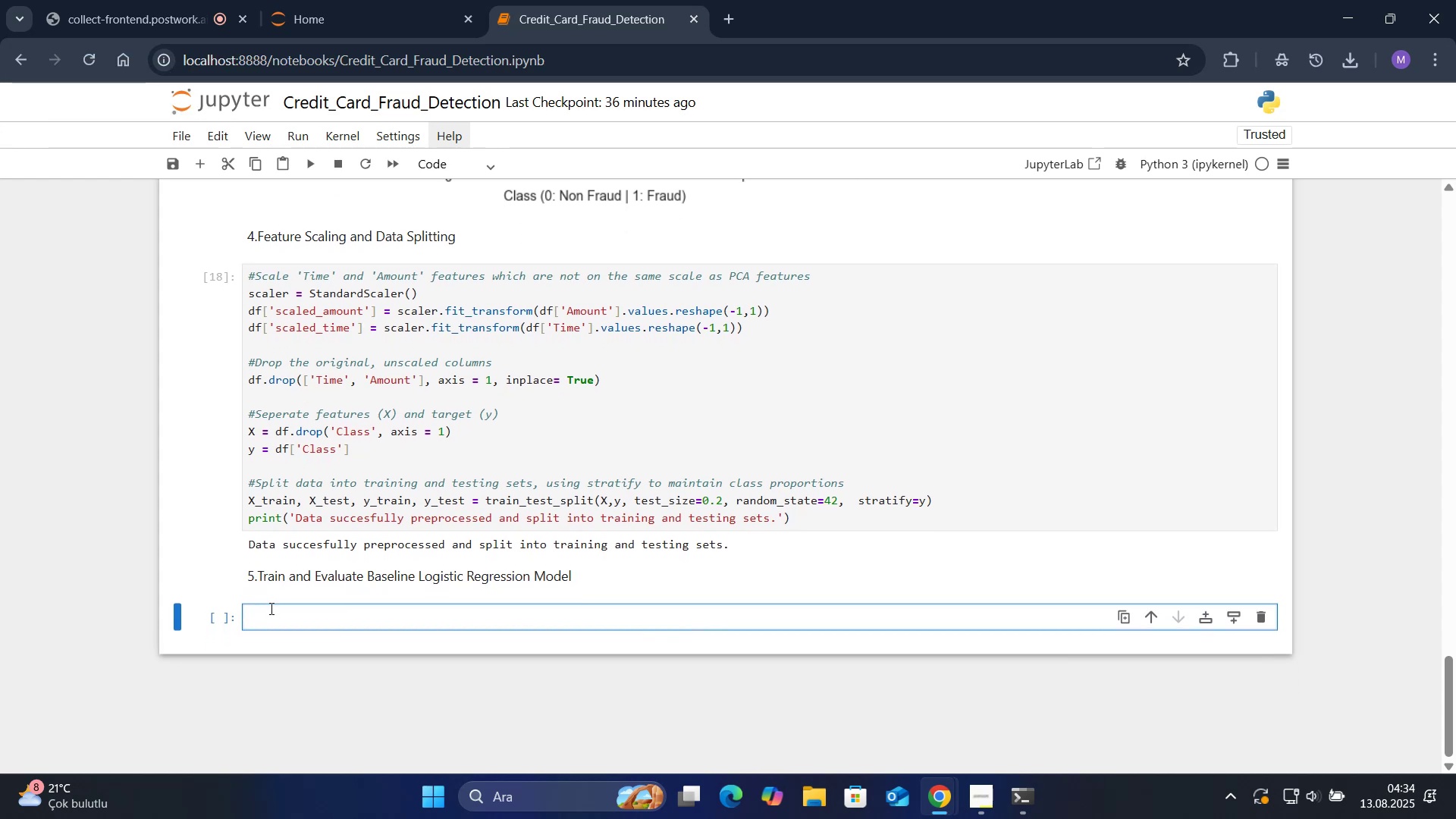 
key(Alt+Control+3)
 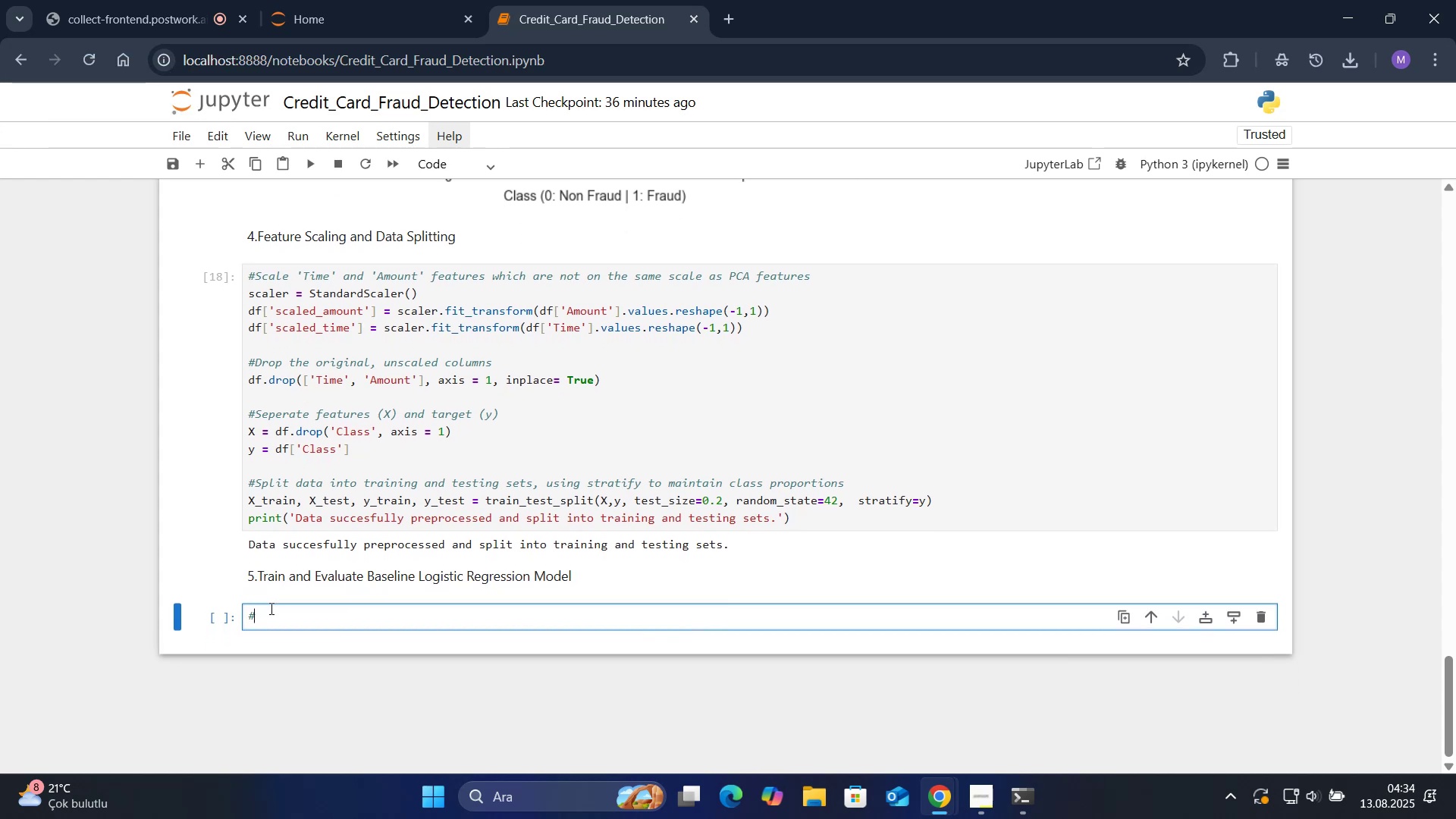 
type(Instant'ate and tra'n a s'mple Log'st'c Regress'on model)
 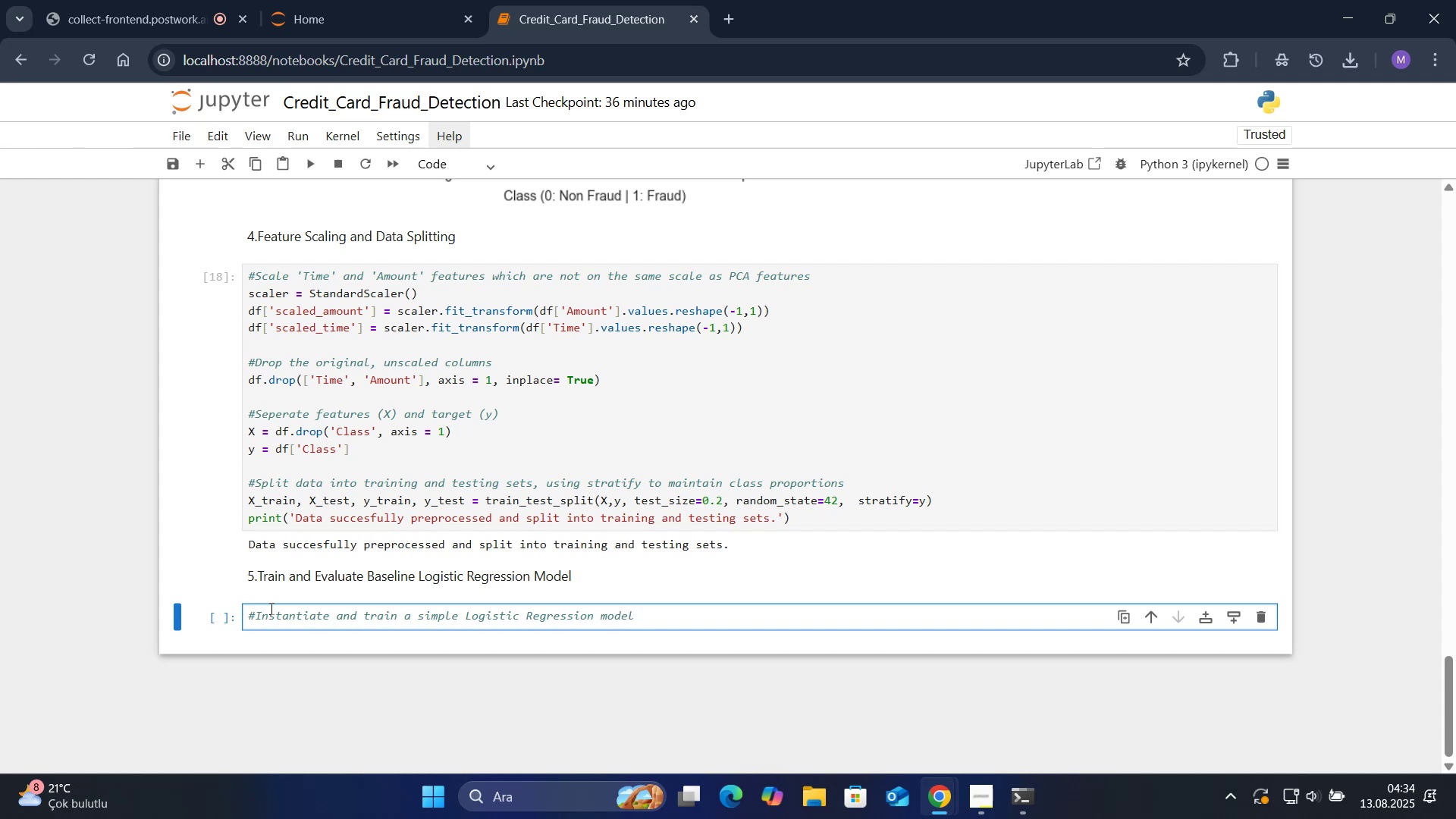 
key(Enter)
 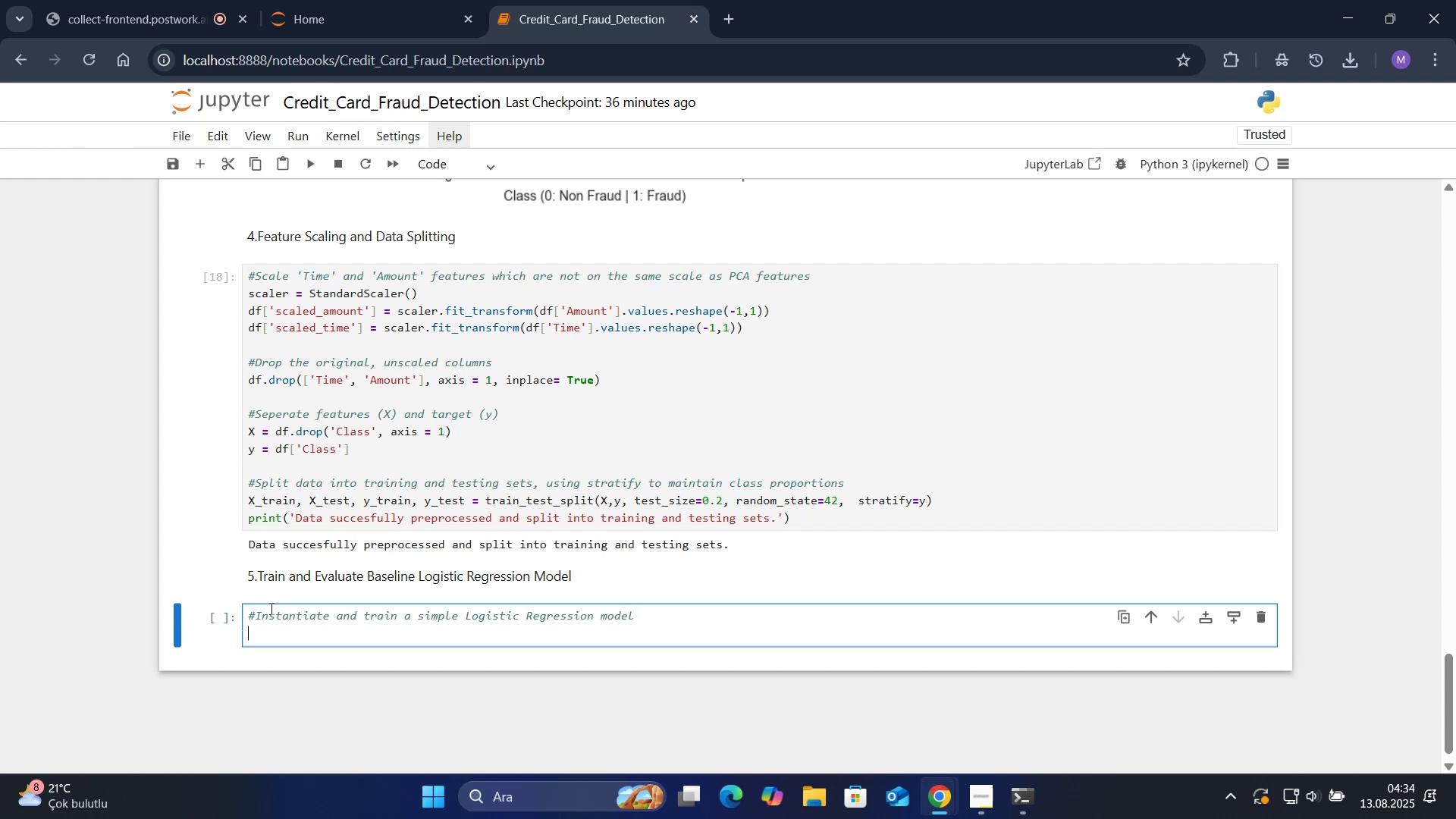 
type(pr'nt*()
 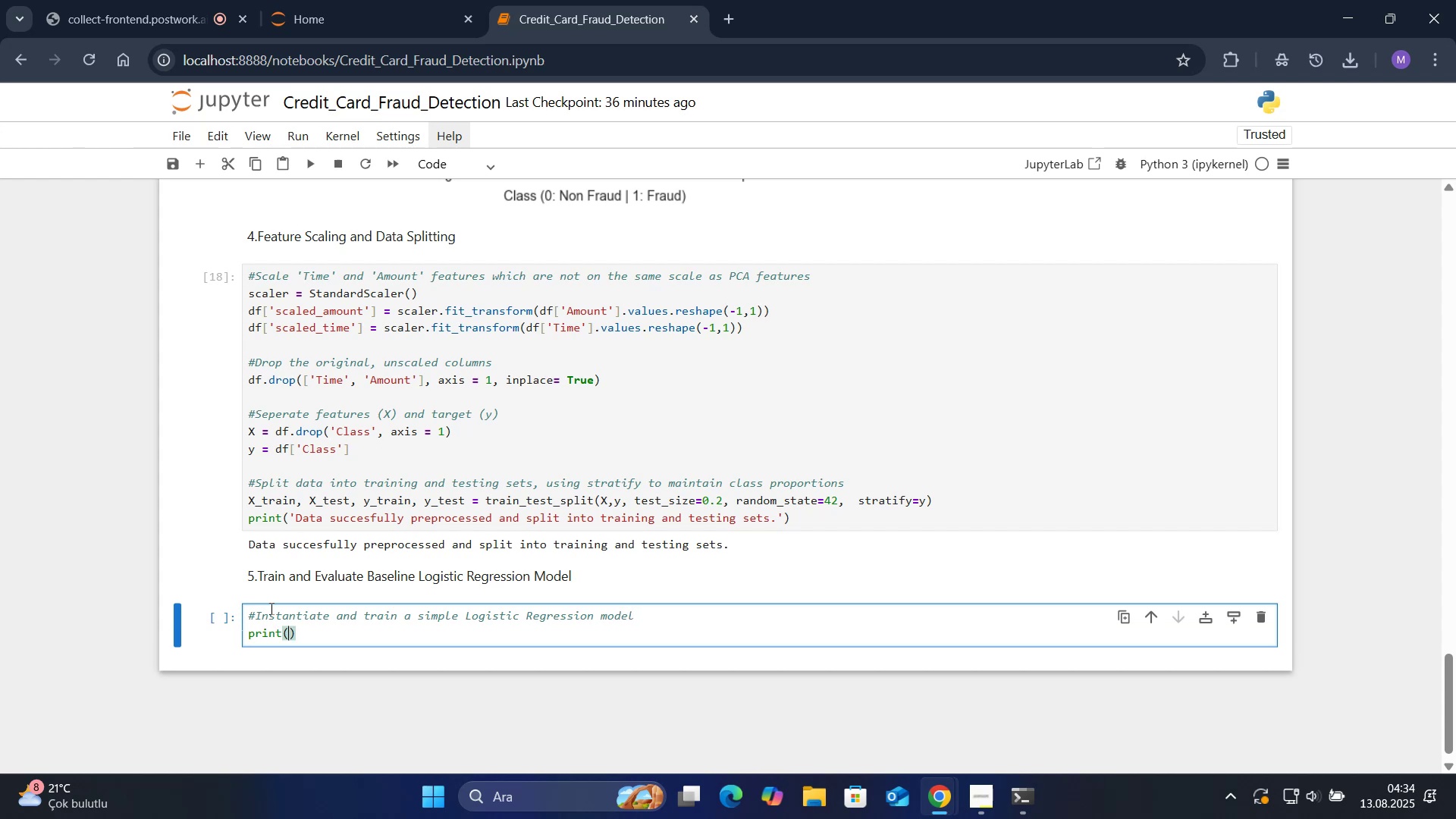 
 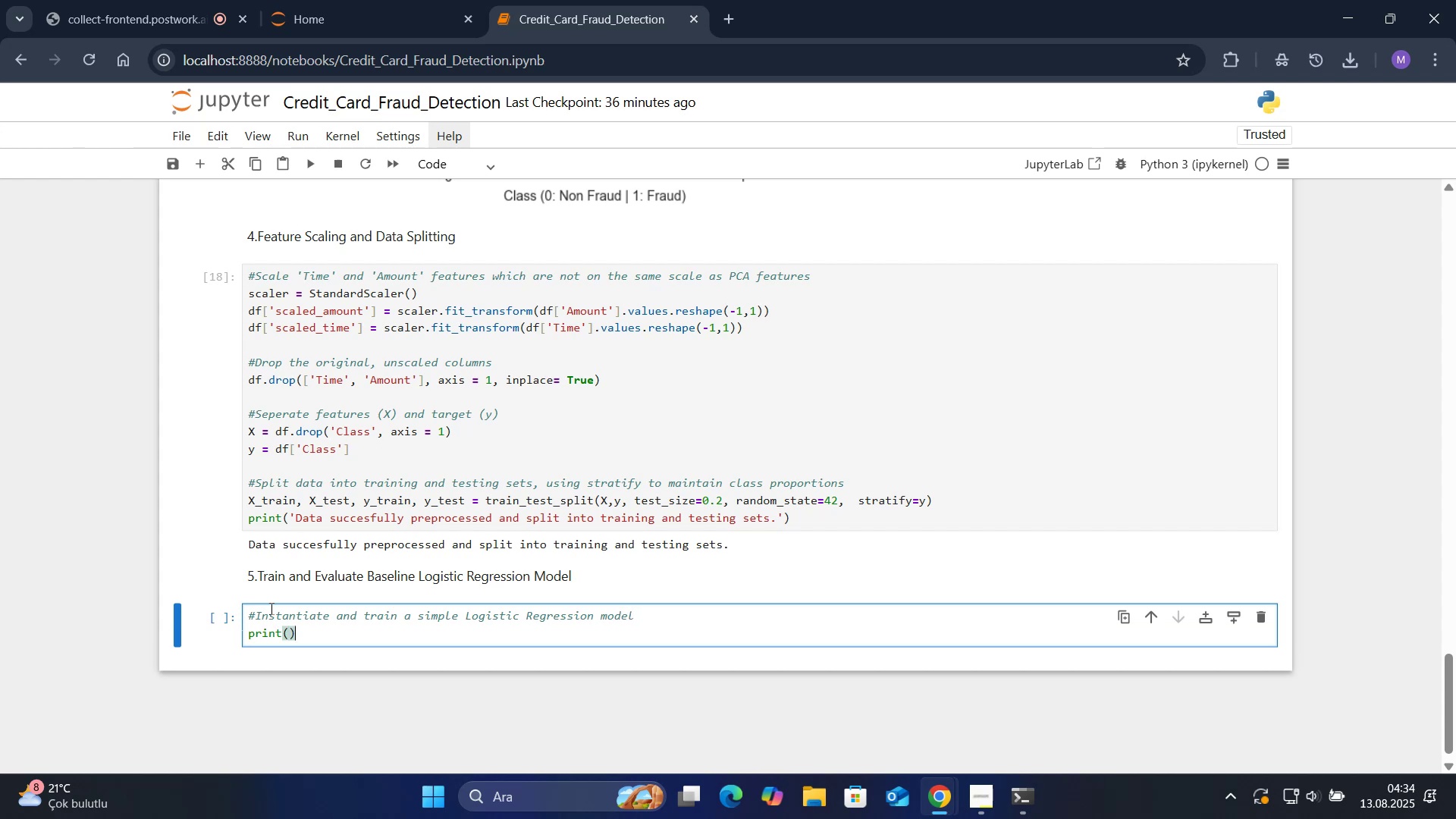 
key(ArrowLeft)
 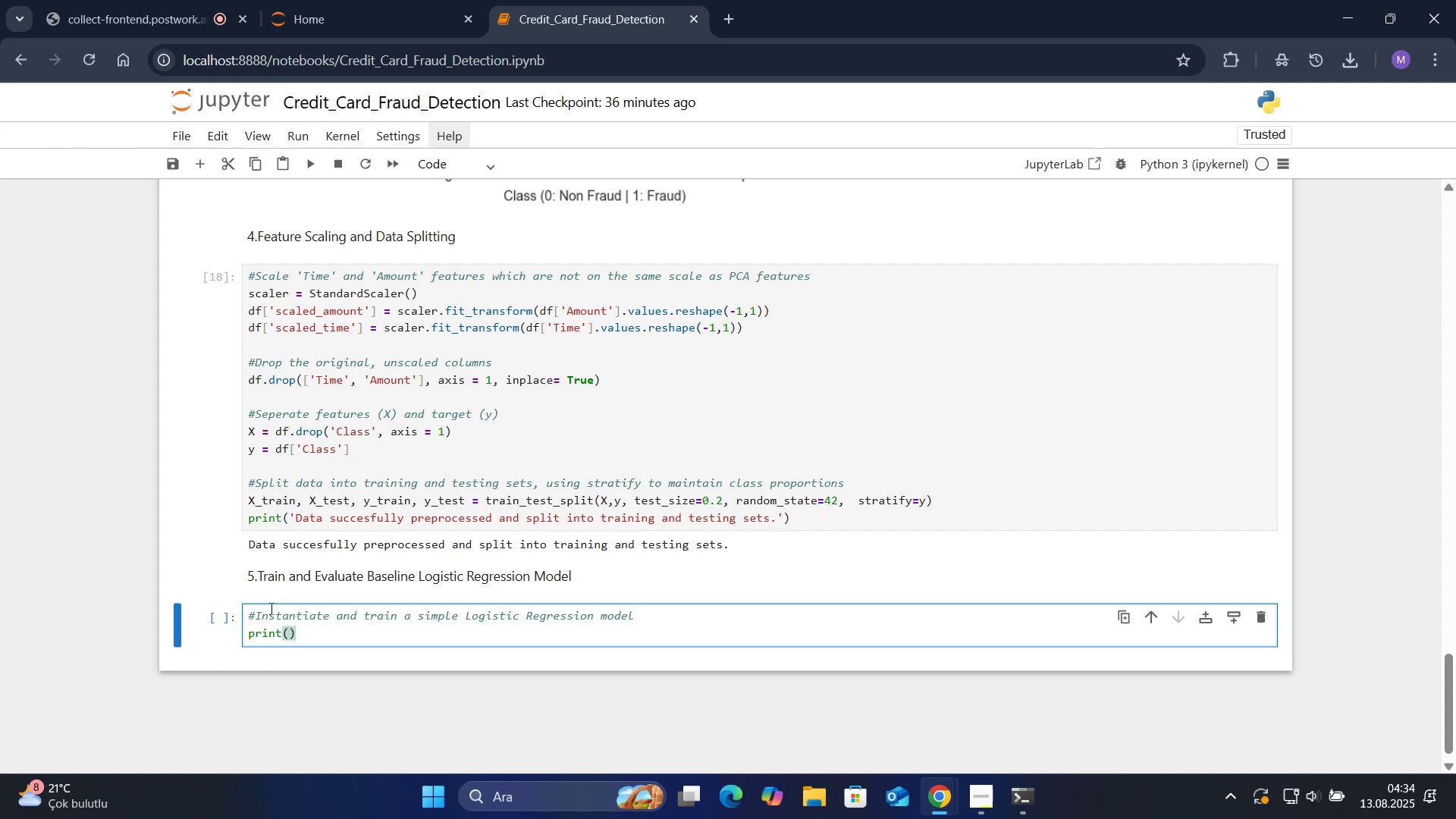 
type(@@)
 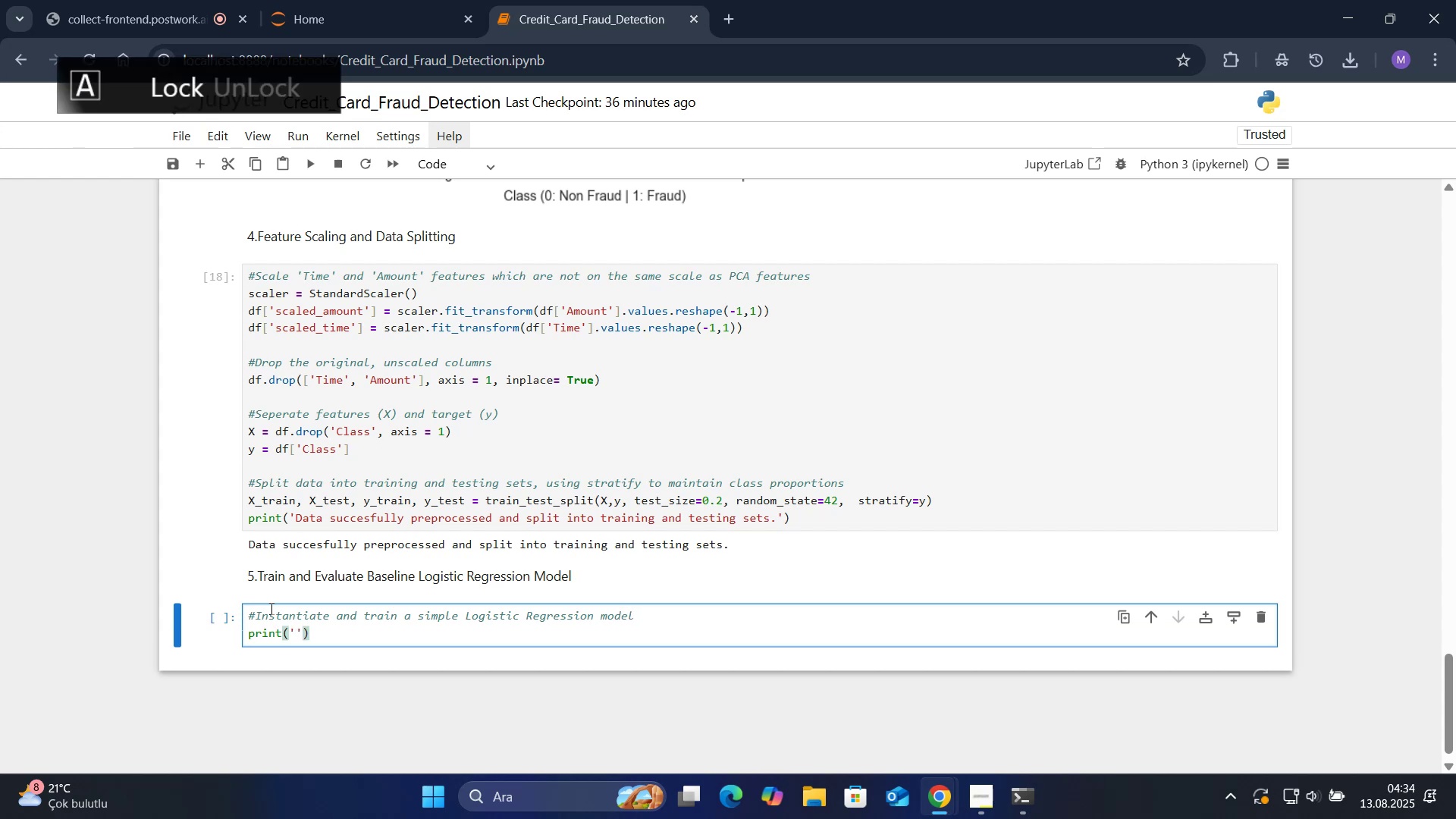 
key(ArrowLeft)
 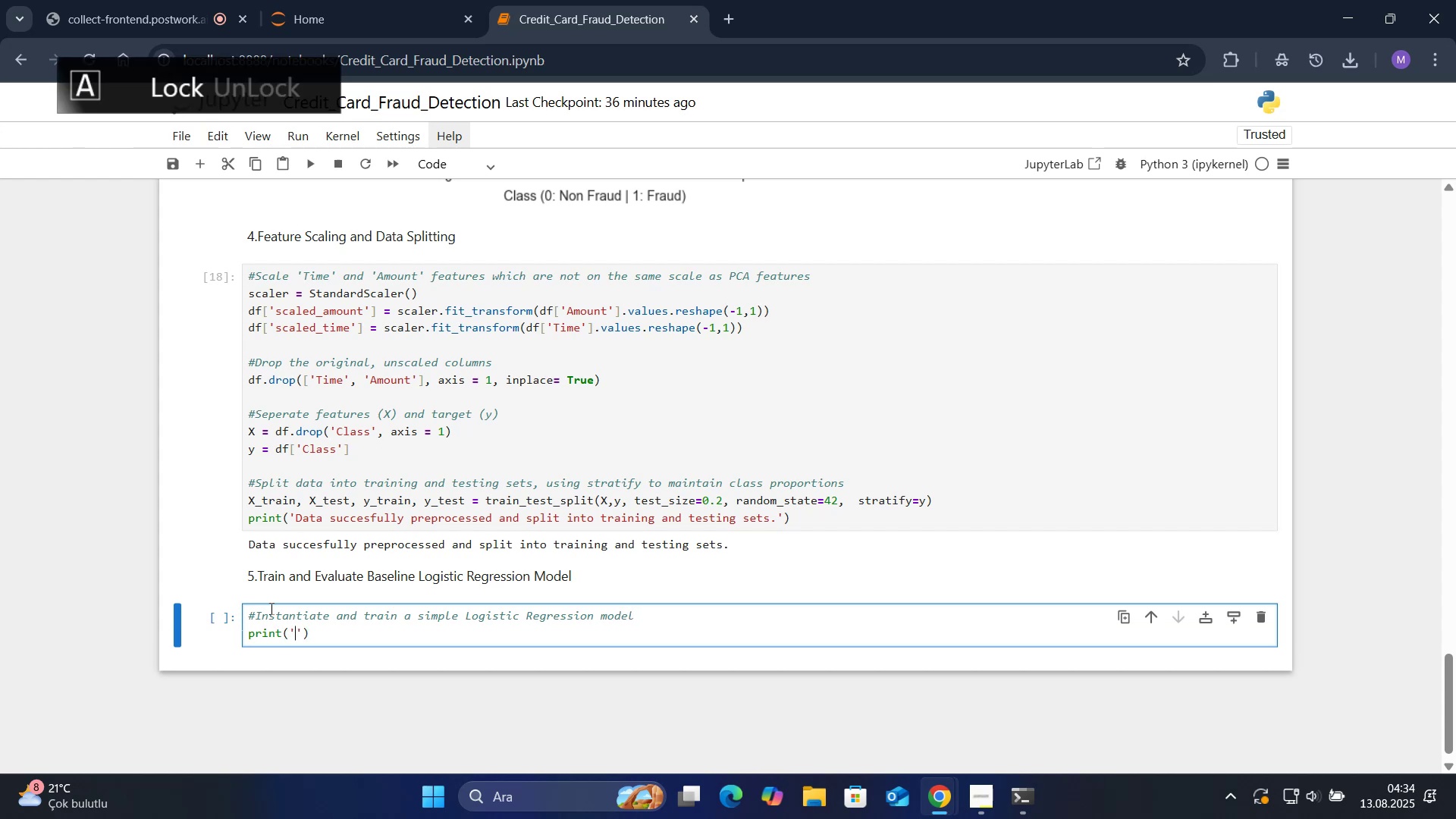 
type(Tra'n'ng the basel'ne Log'c)
key(Backspace)
type(st'c Regress'on m)
key(Backspace)
type(MODE)
key(Backspace)
key(Backspace)
key(Backspace)
key(Backspace)
type(model...)
 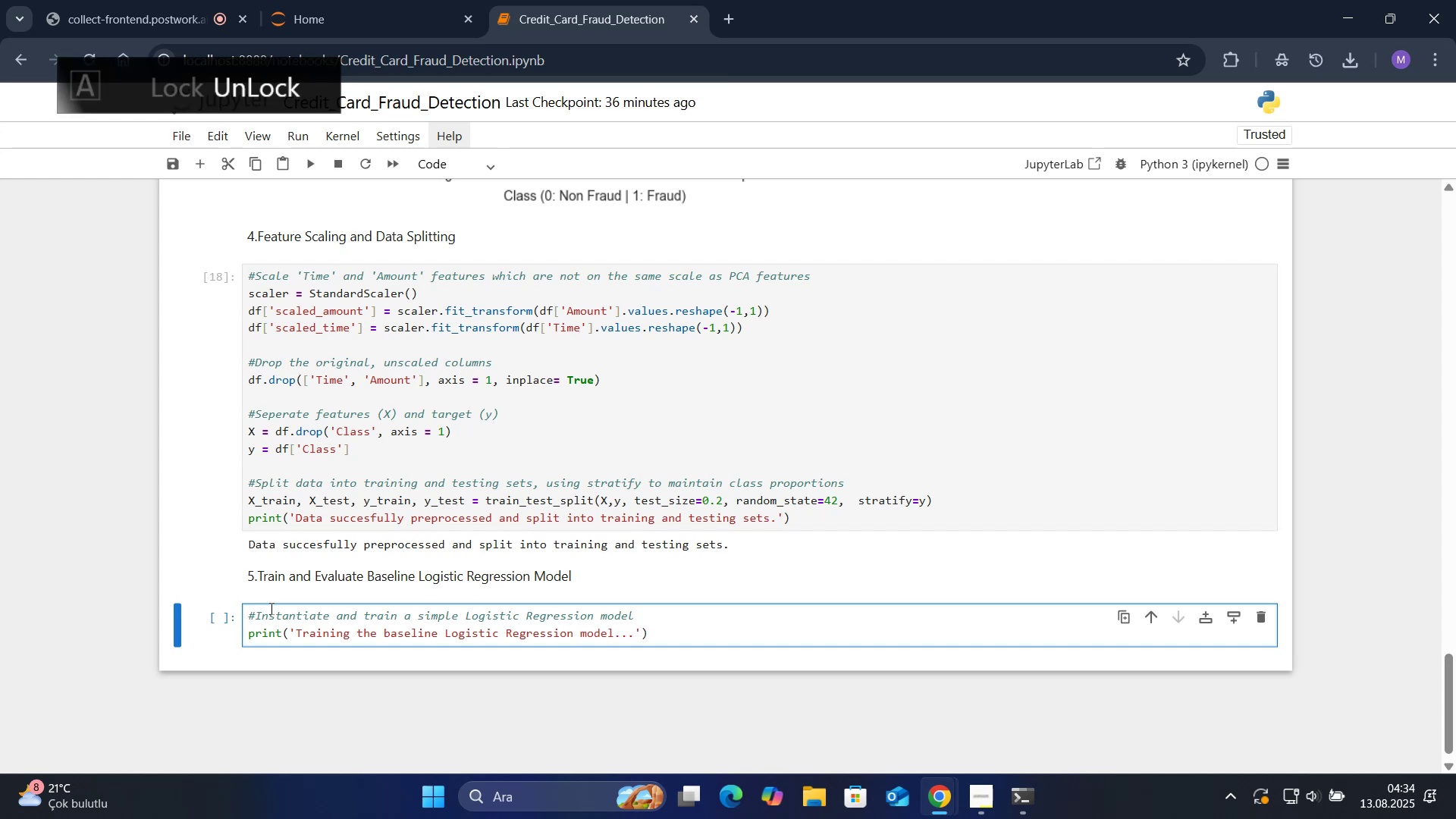 
key(ArrowRight)
 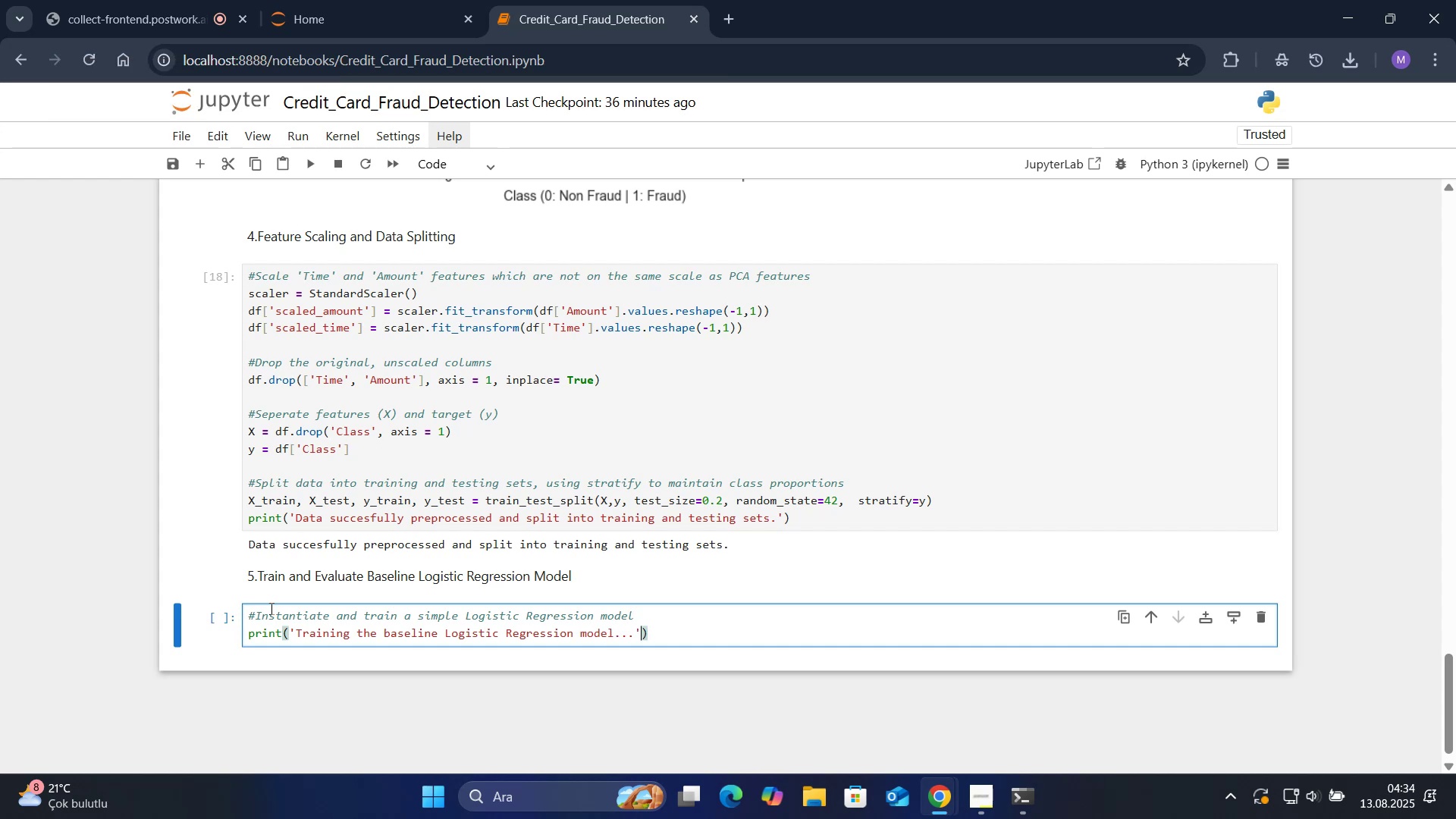 
key(ArrowRight)
 